 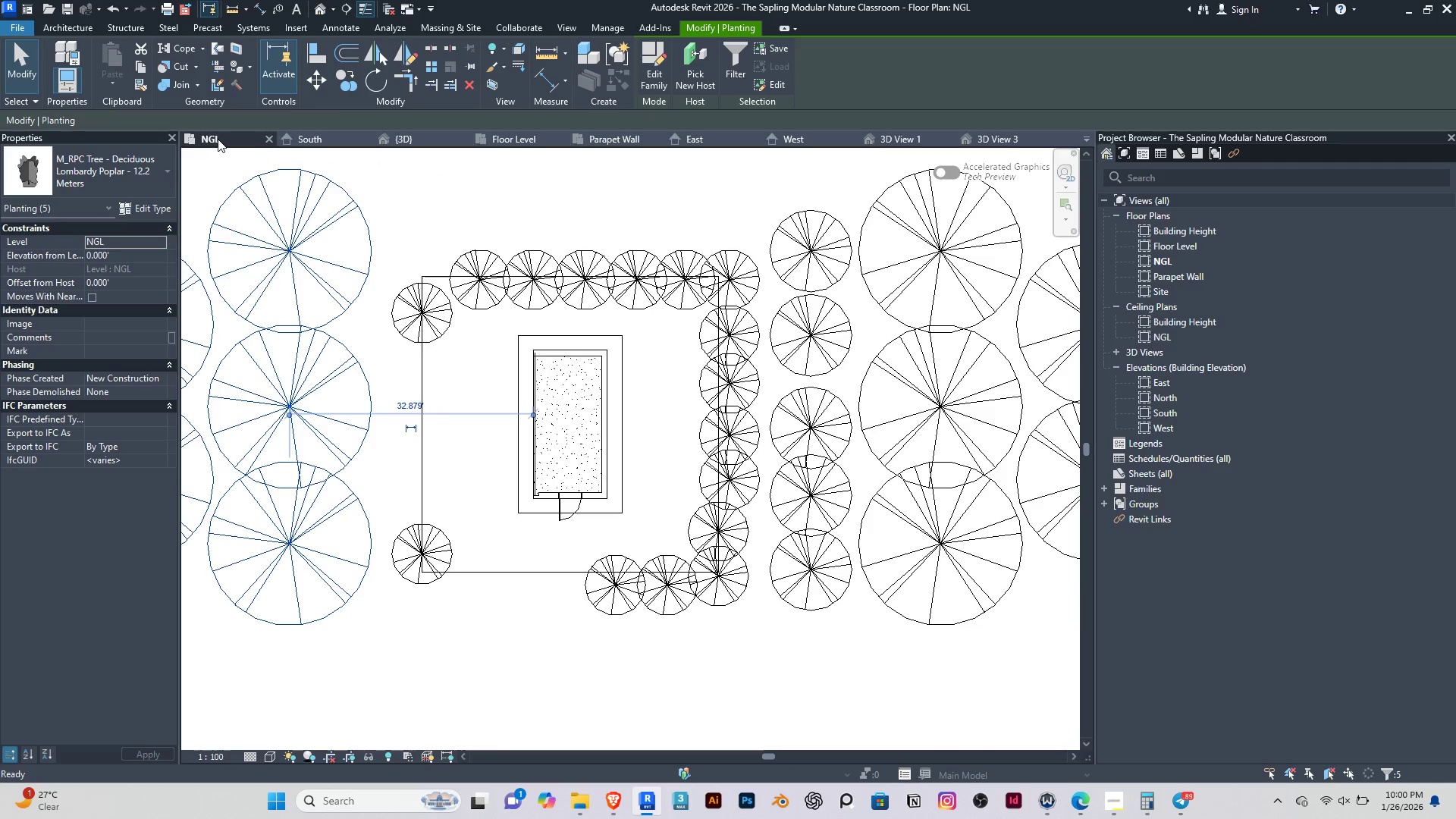 
left_click([450, 204])
 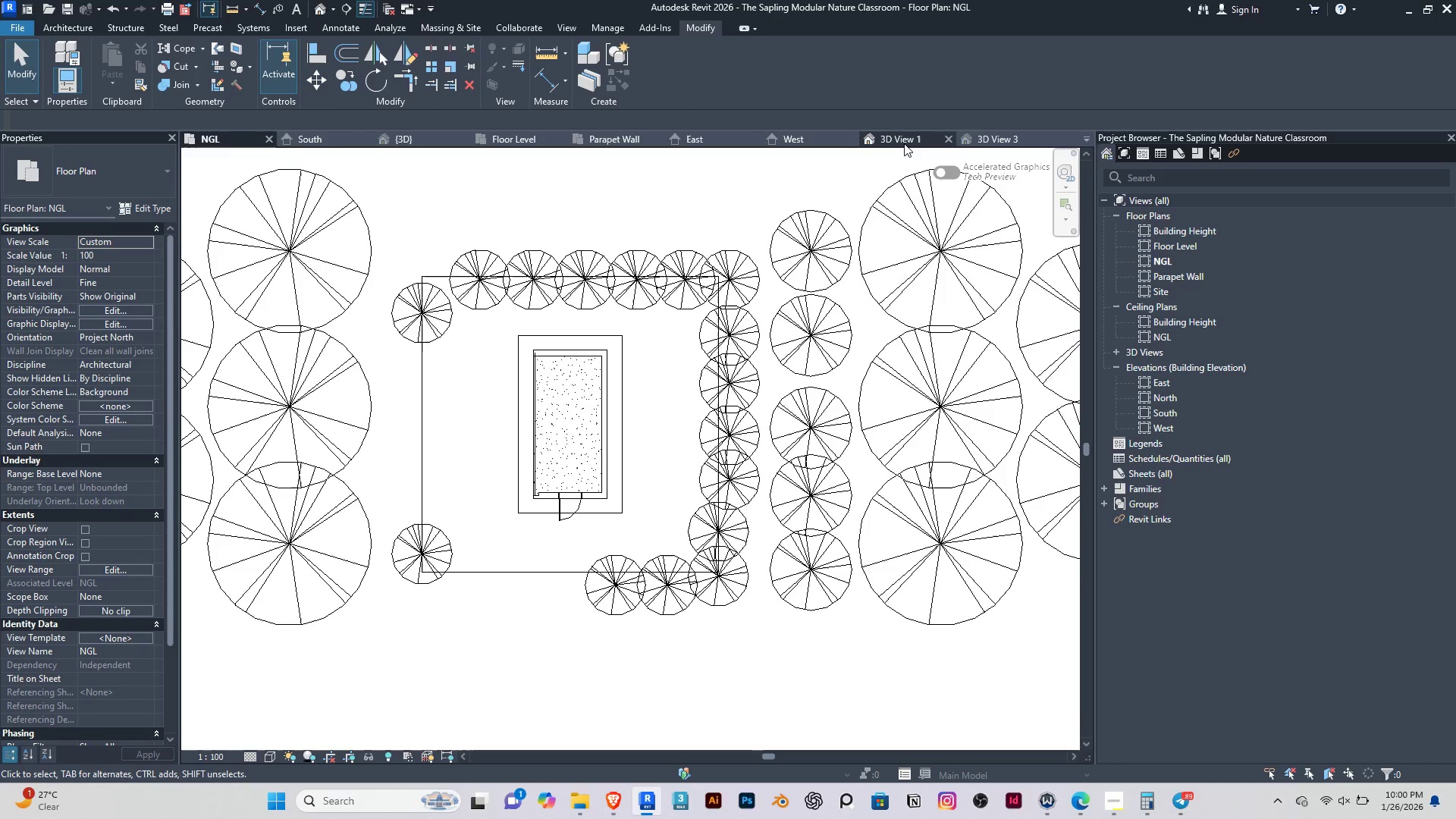 
left_click([904, 143])
 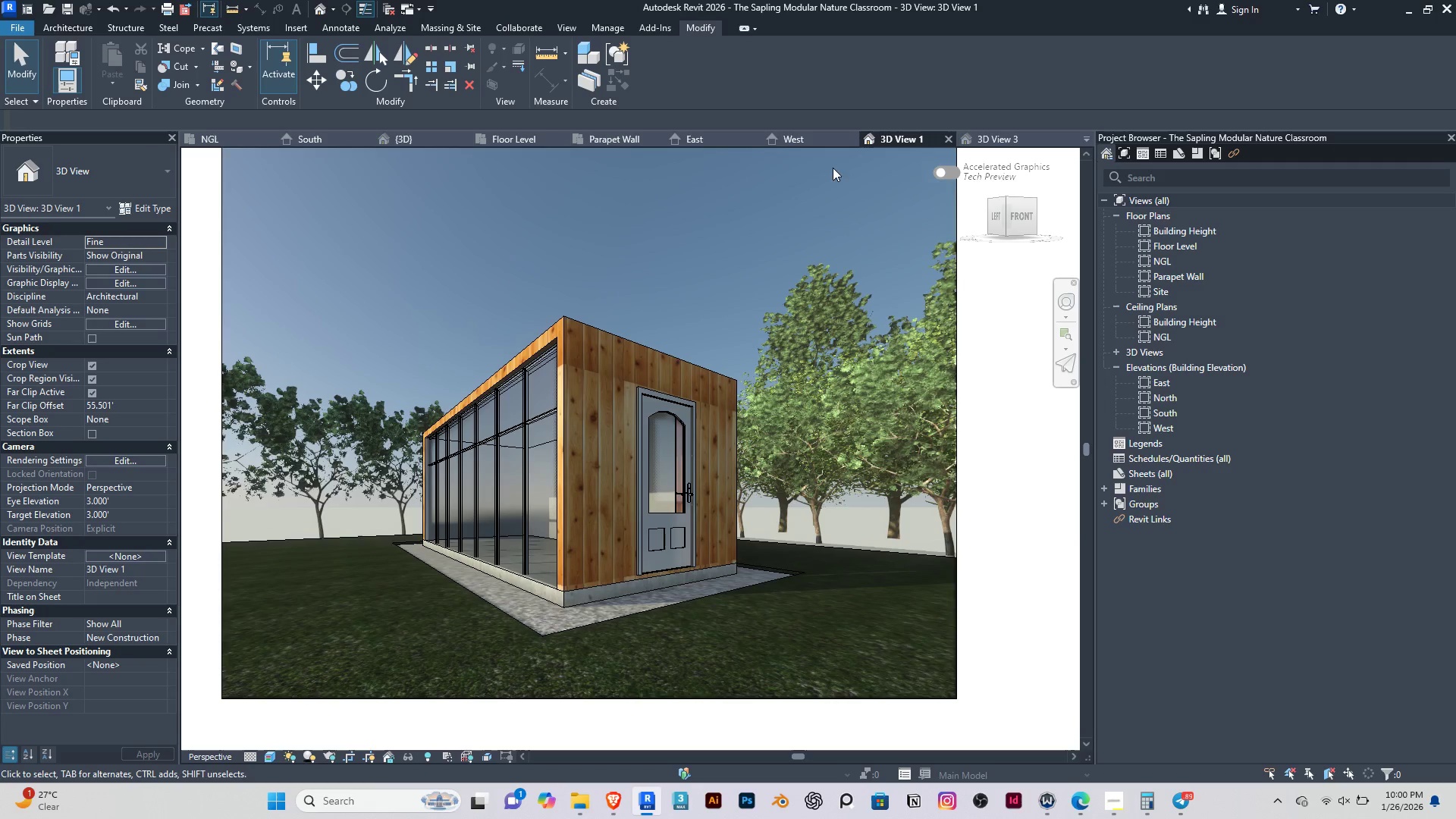 
left_click([986, 136])
 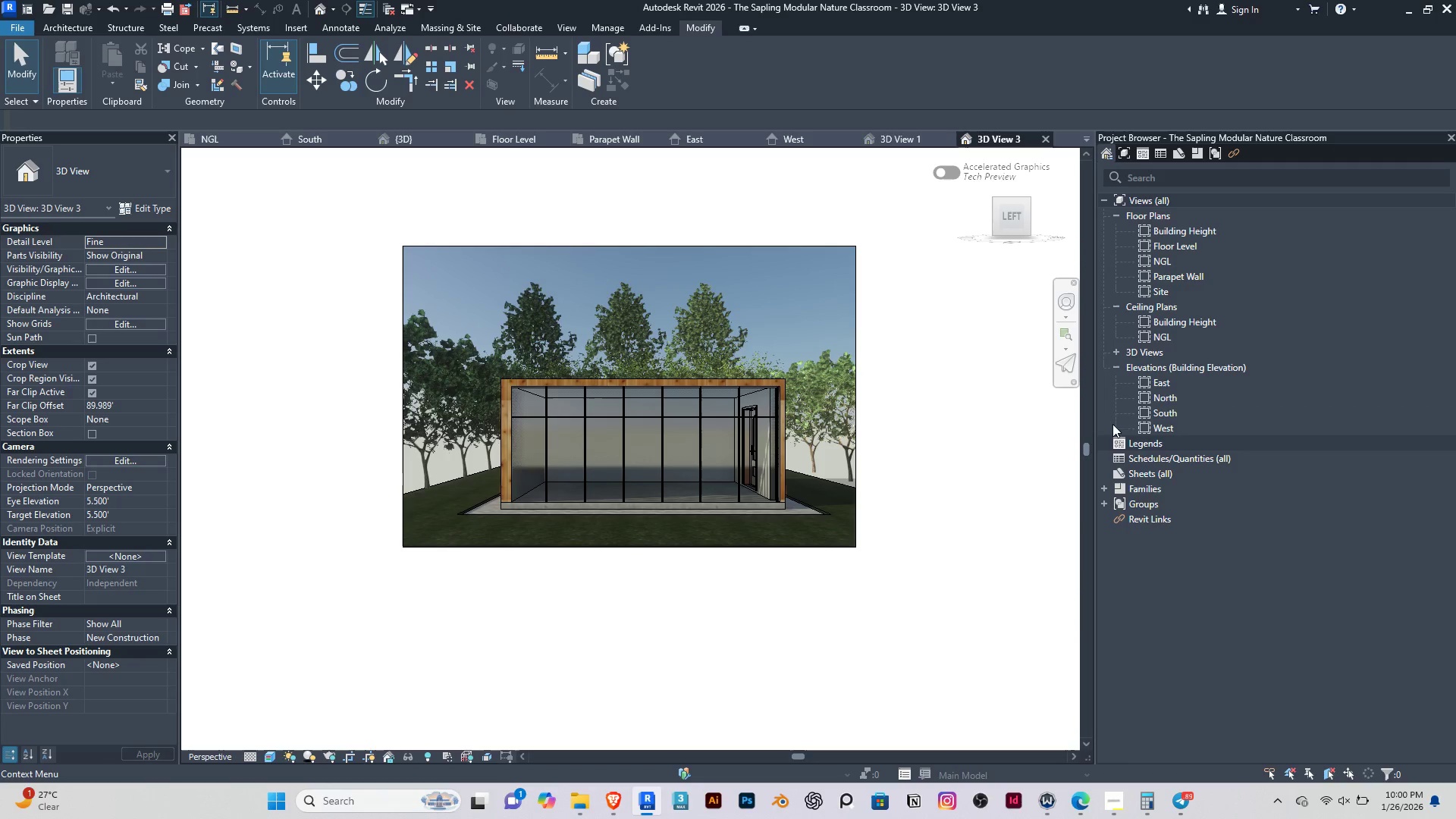 
double_click([1115, 347])
 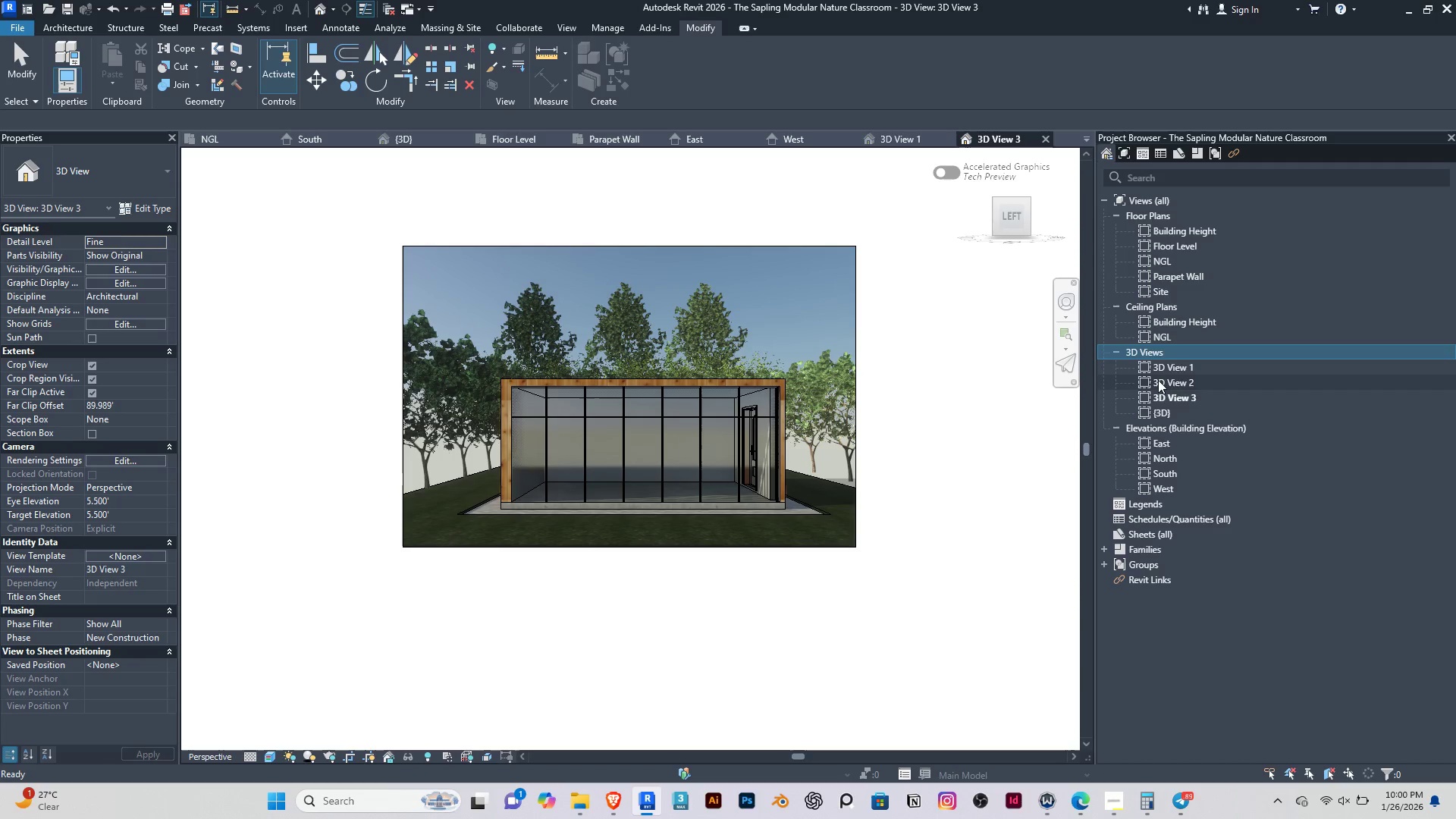 
double_click([1158, 380])
 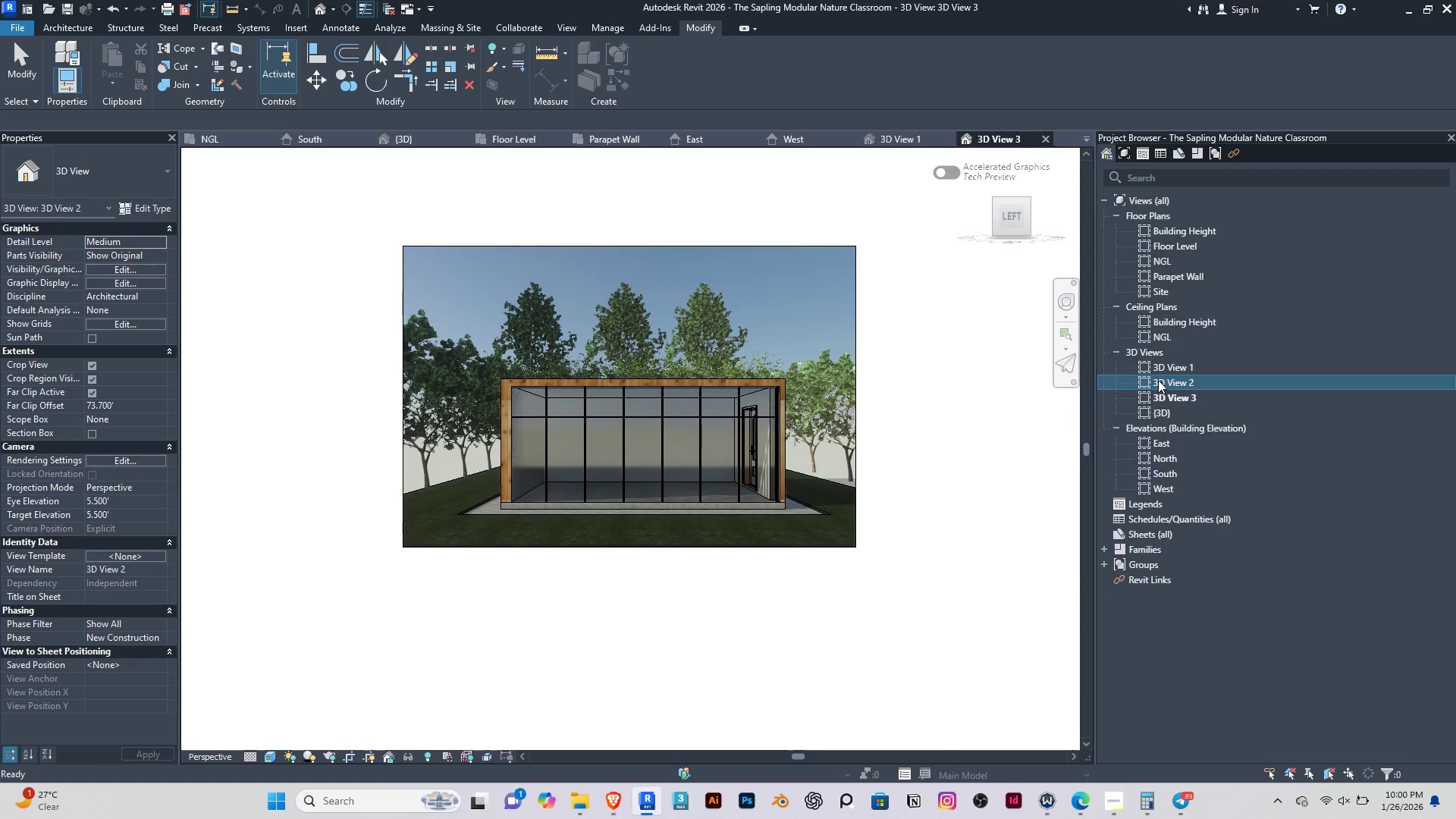 
triple_click([1158, 380])
 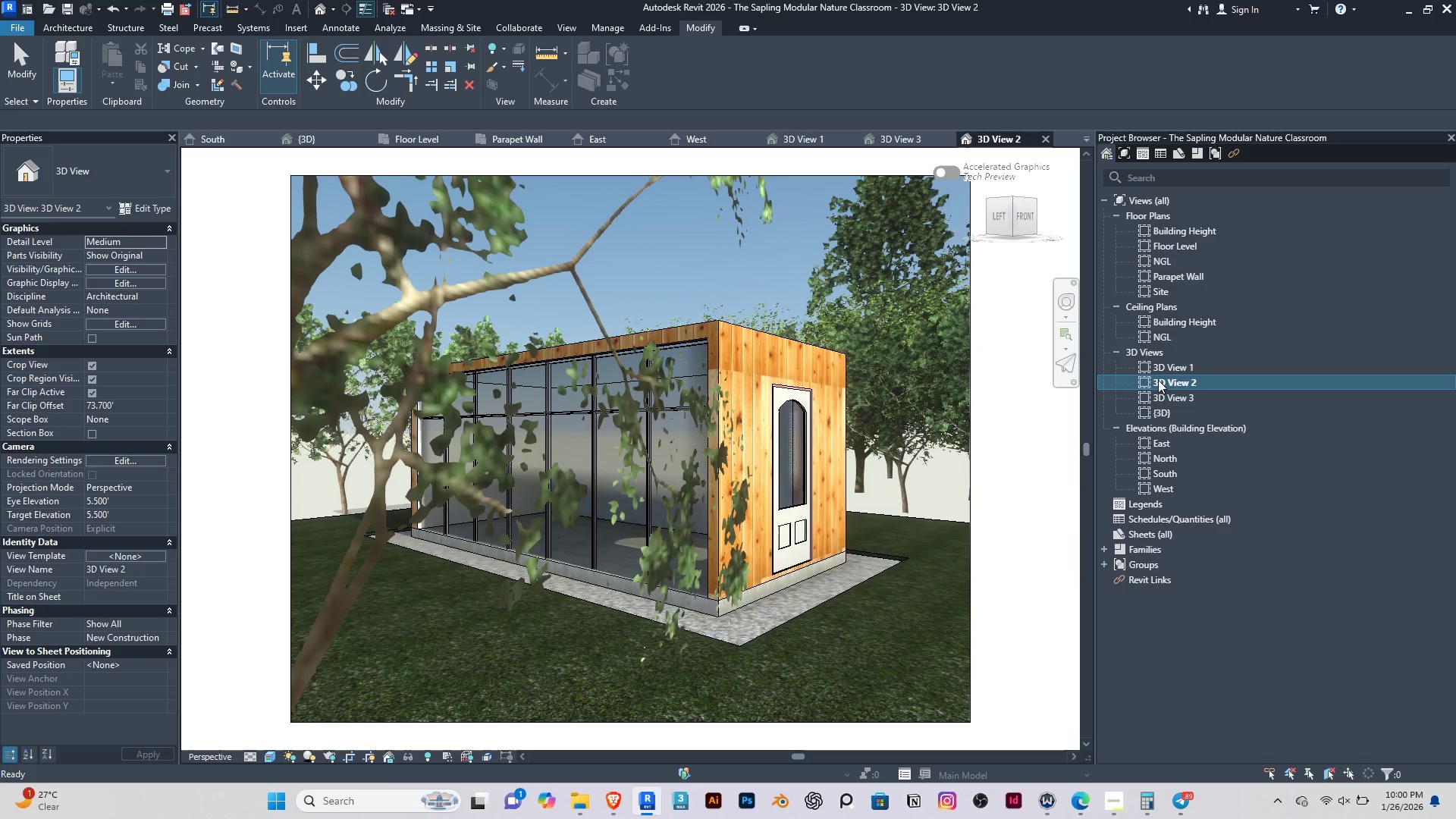 
right_click([1186, 383])
 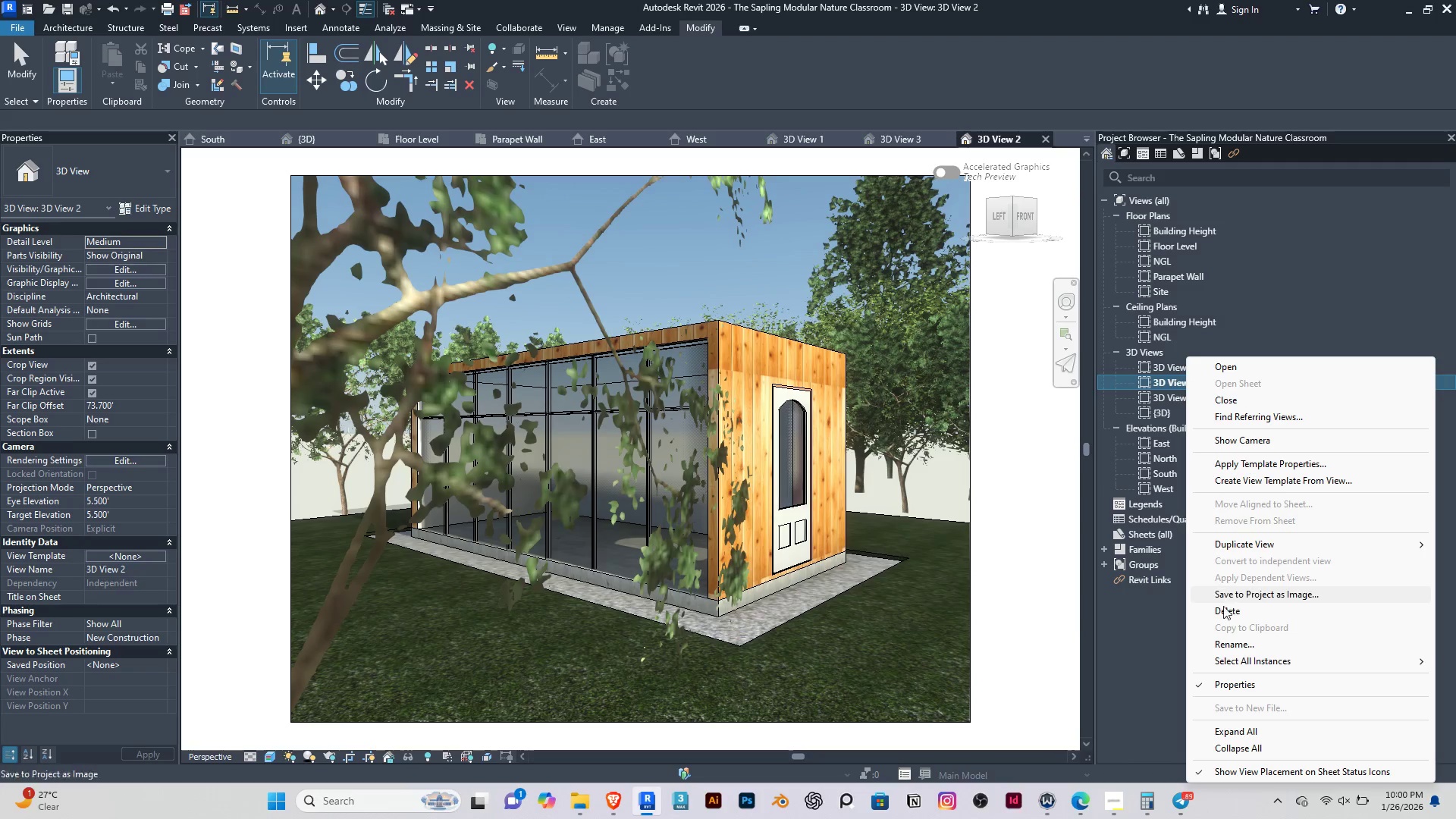 
left_click([1229, 610])
 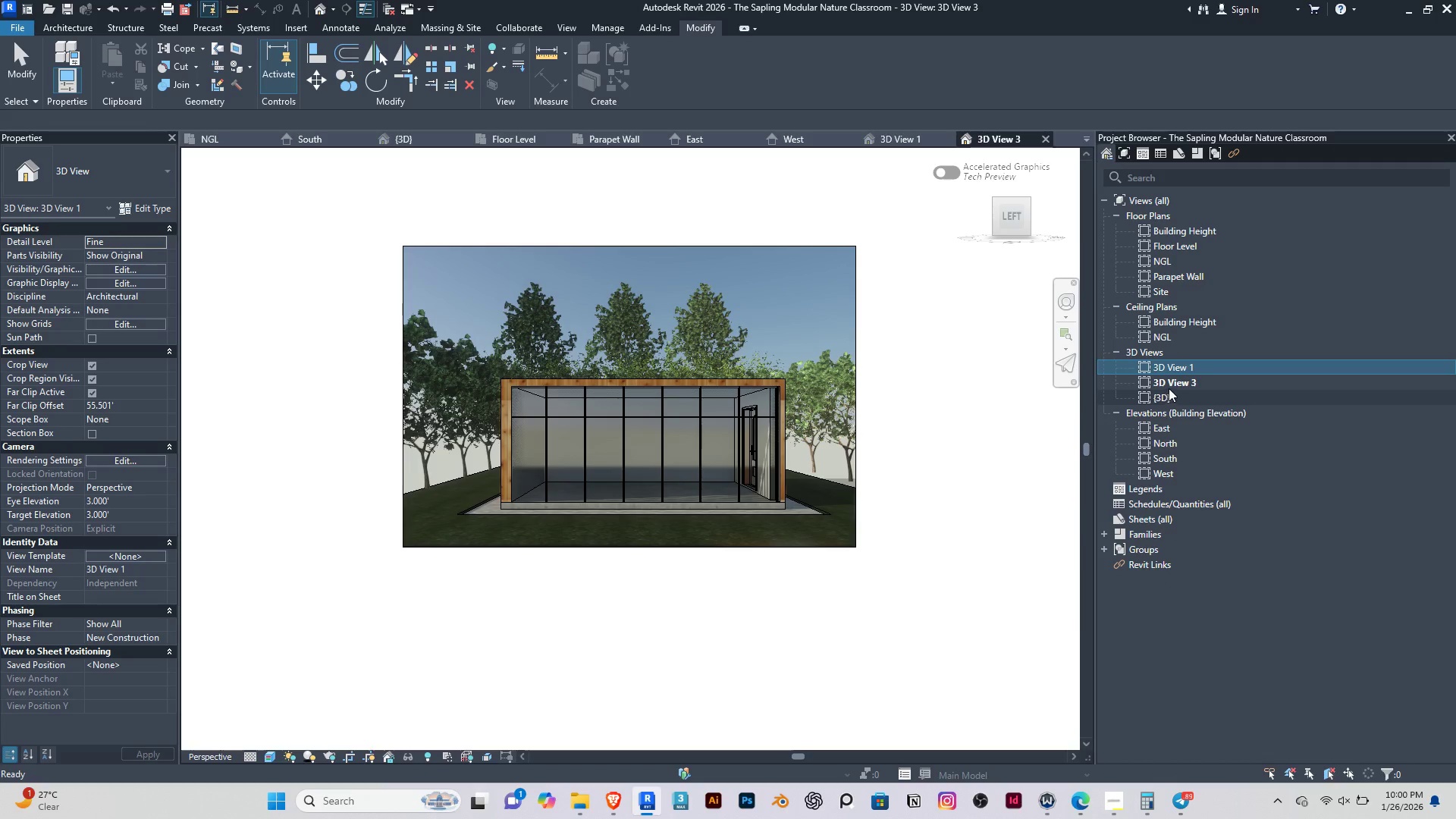 
left_click([1181, 379])
 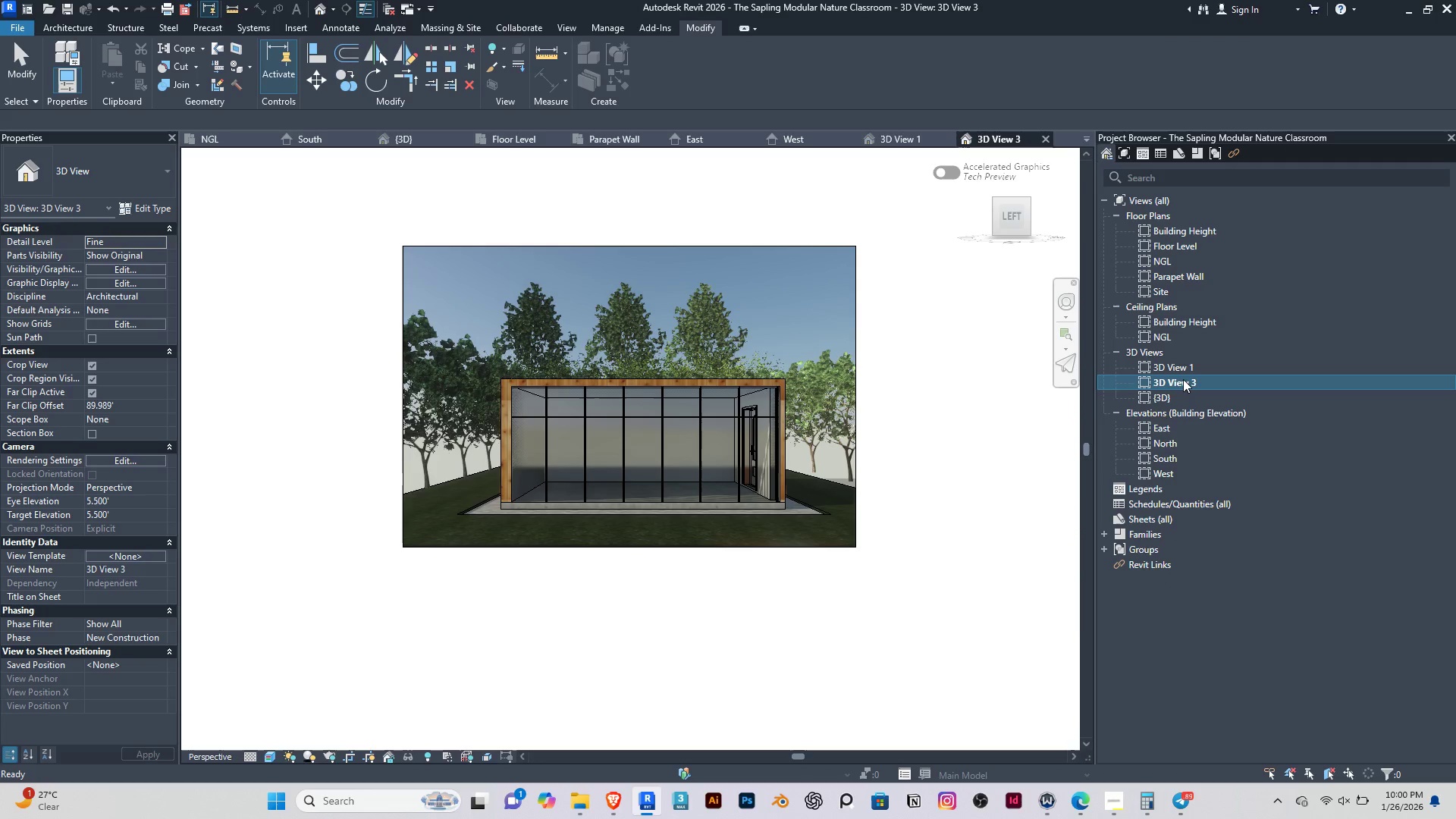 
left_click([1183, 379])
 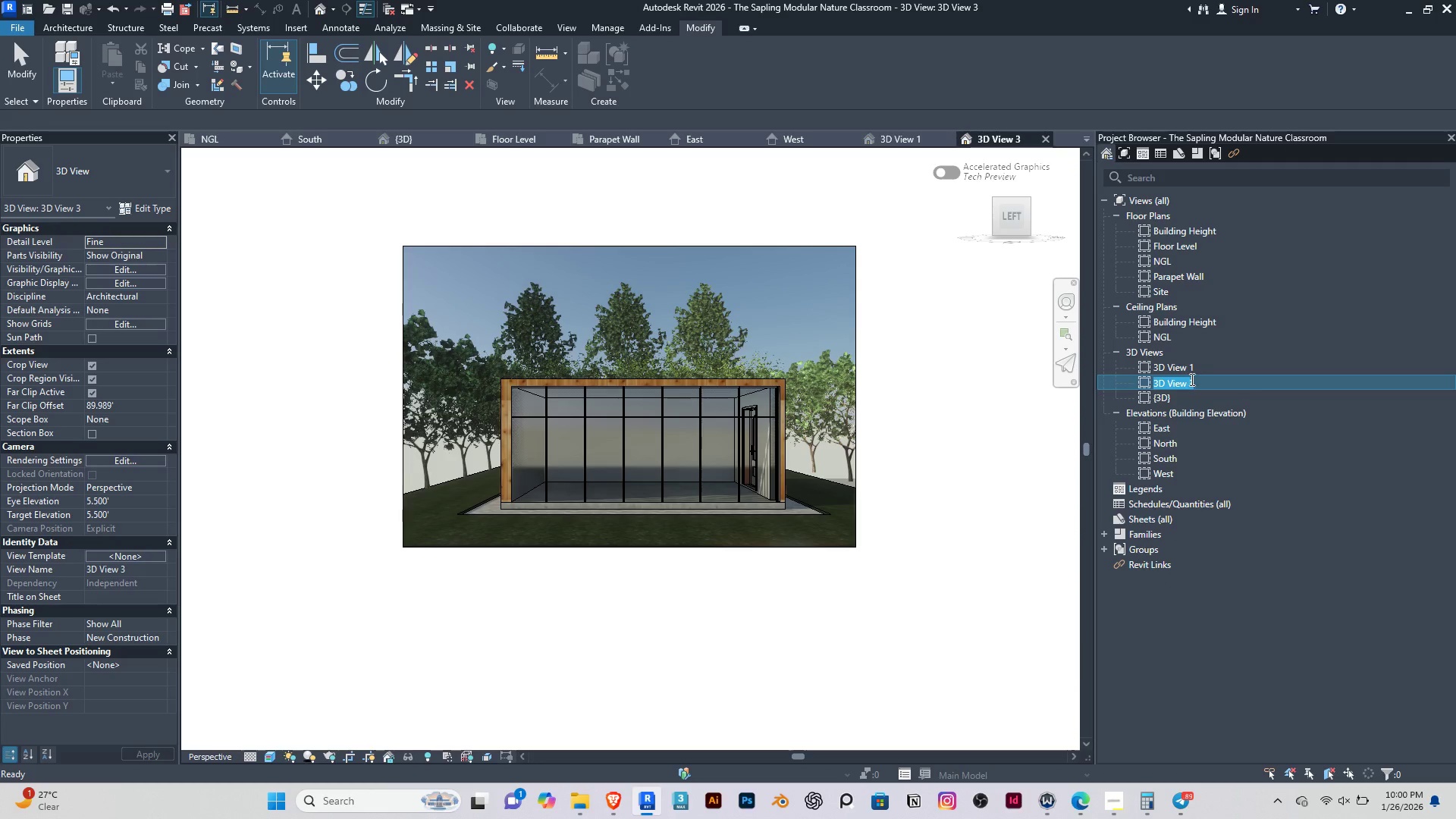 
left_click([1201, 381])
 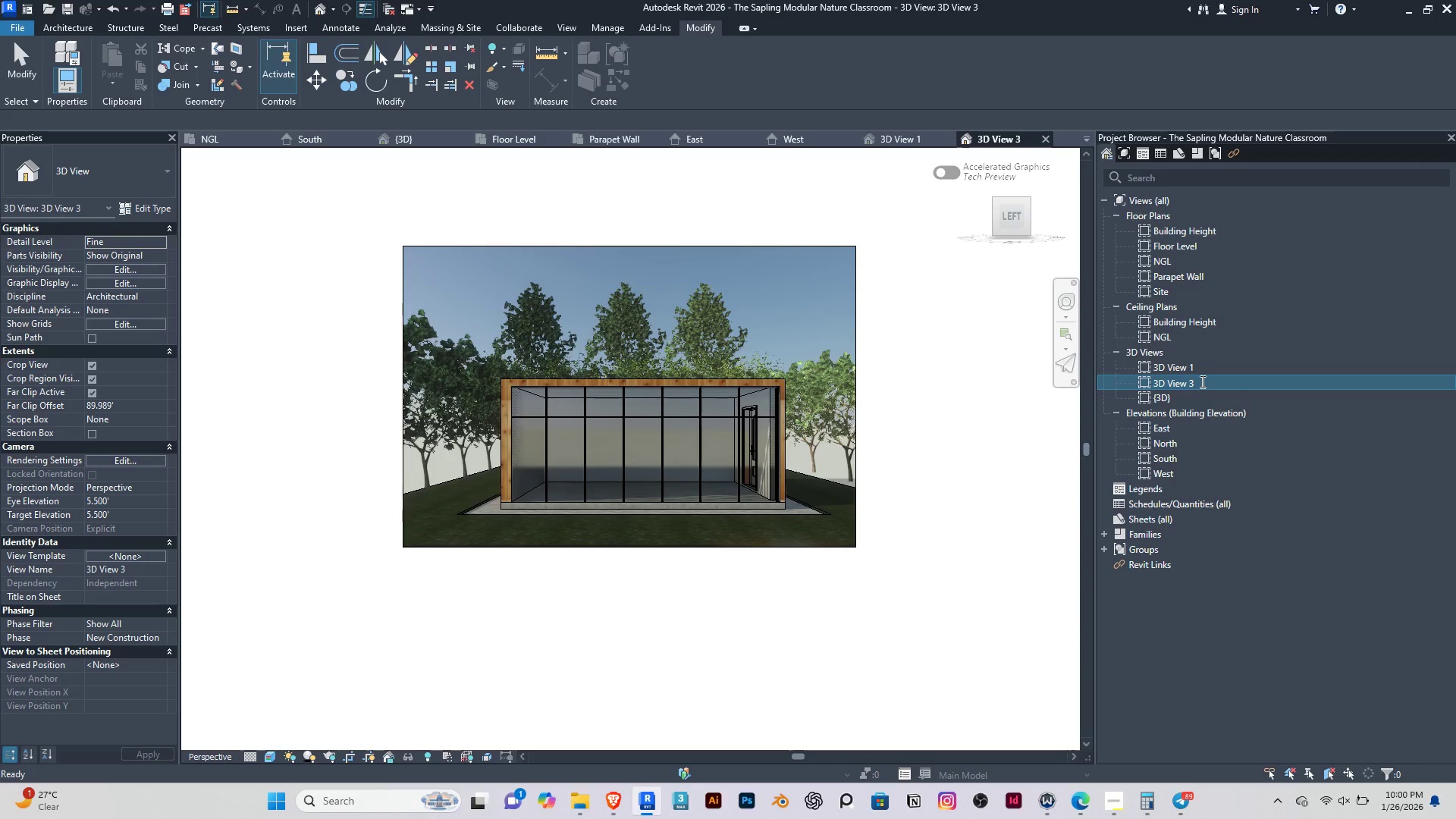 
key(Backspace)
 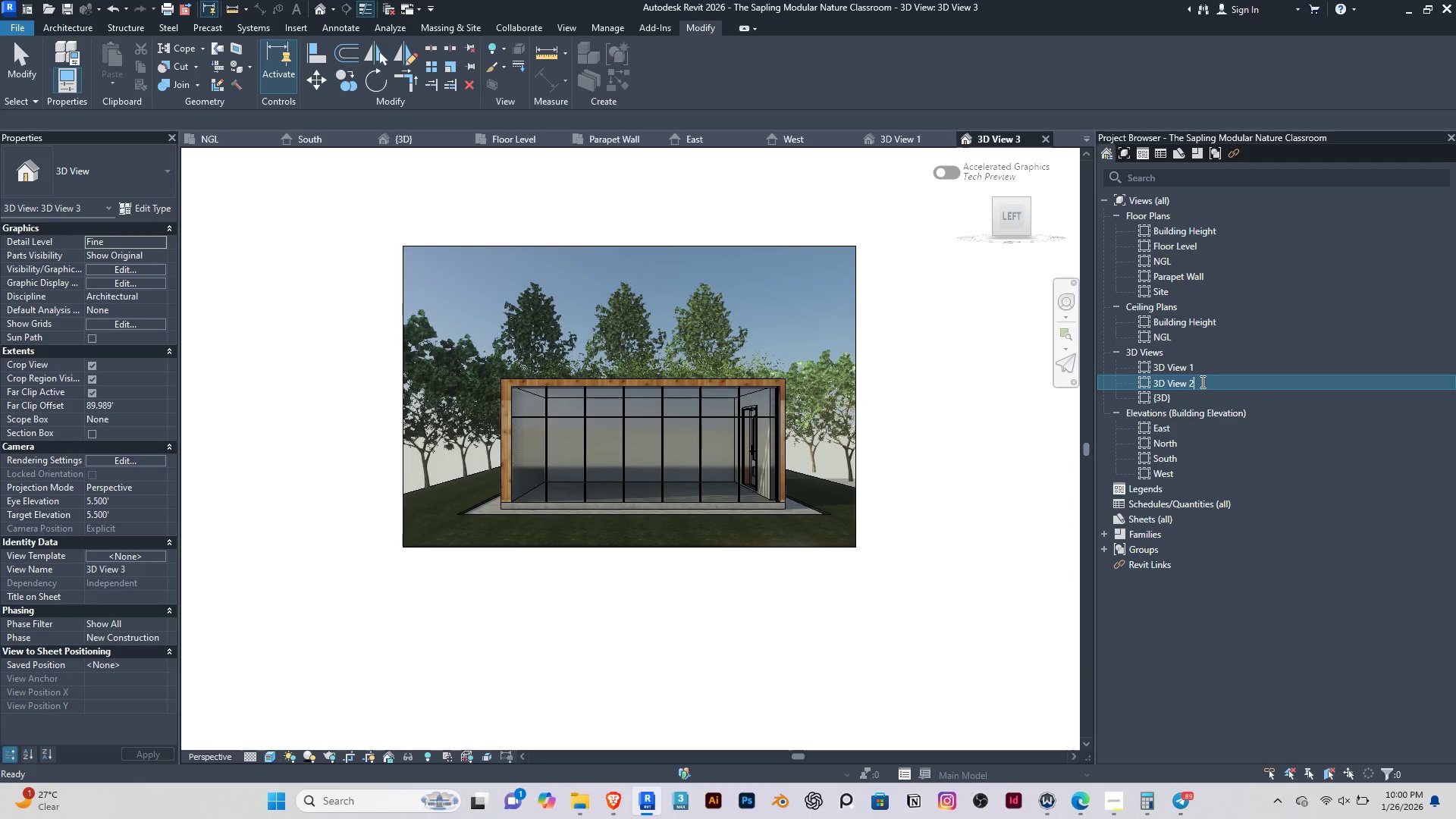 
key(2)
 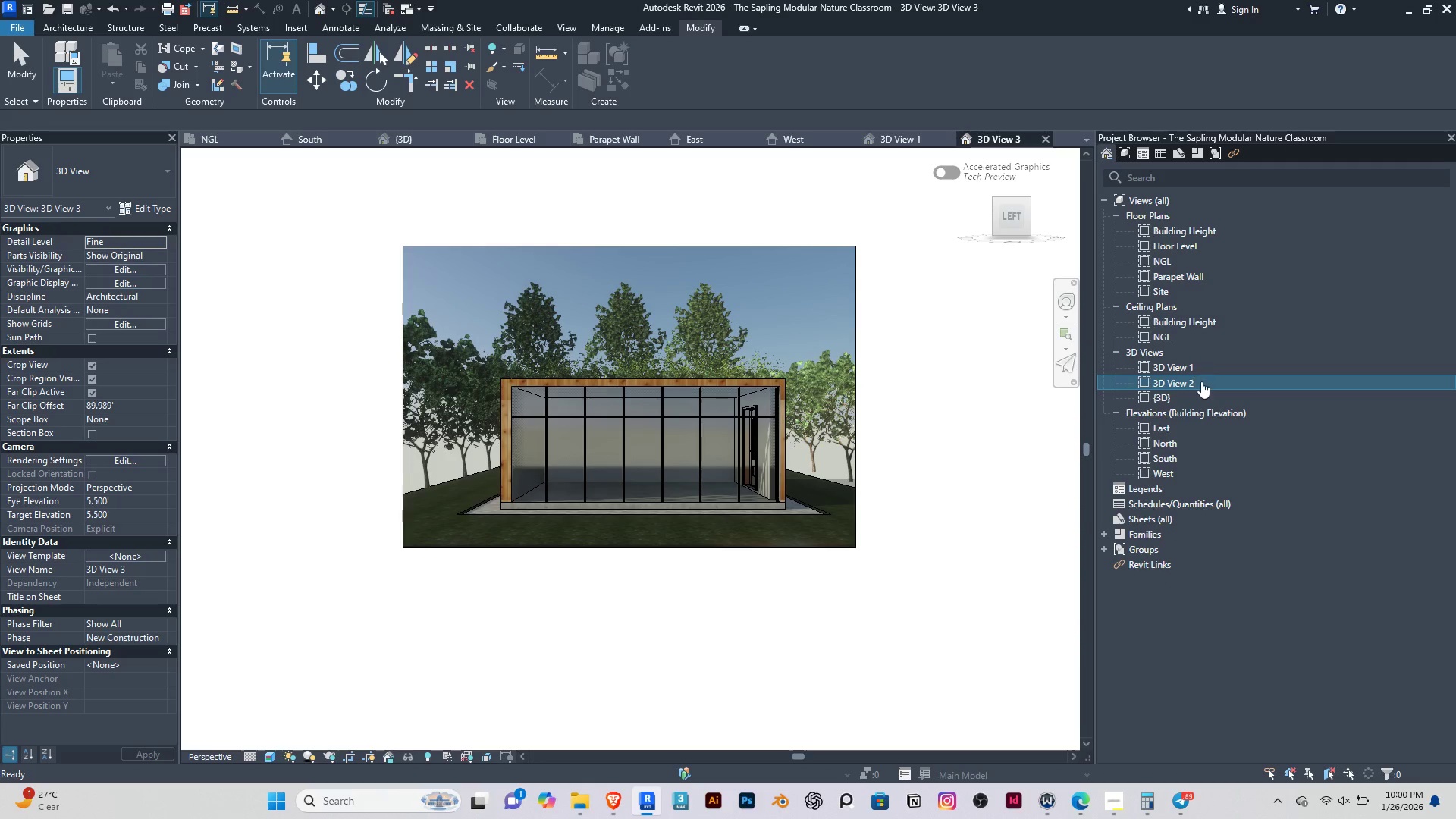 
key(Enter)
 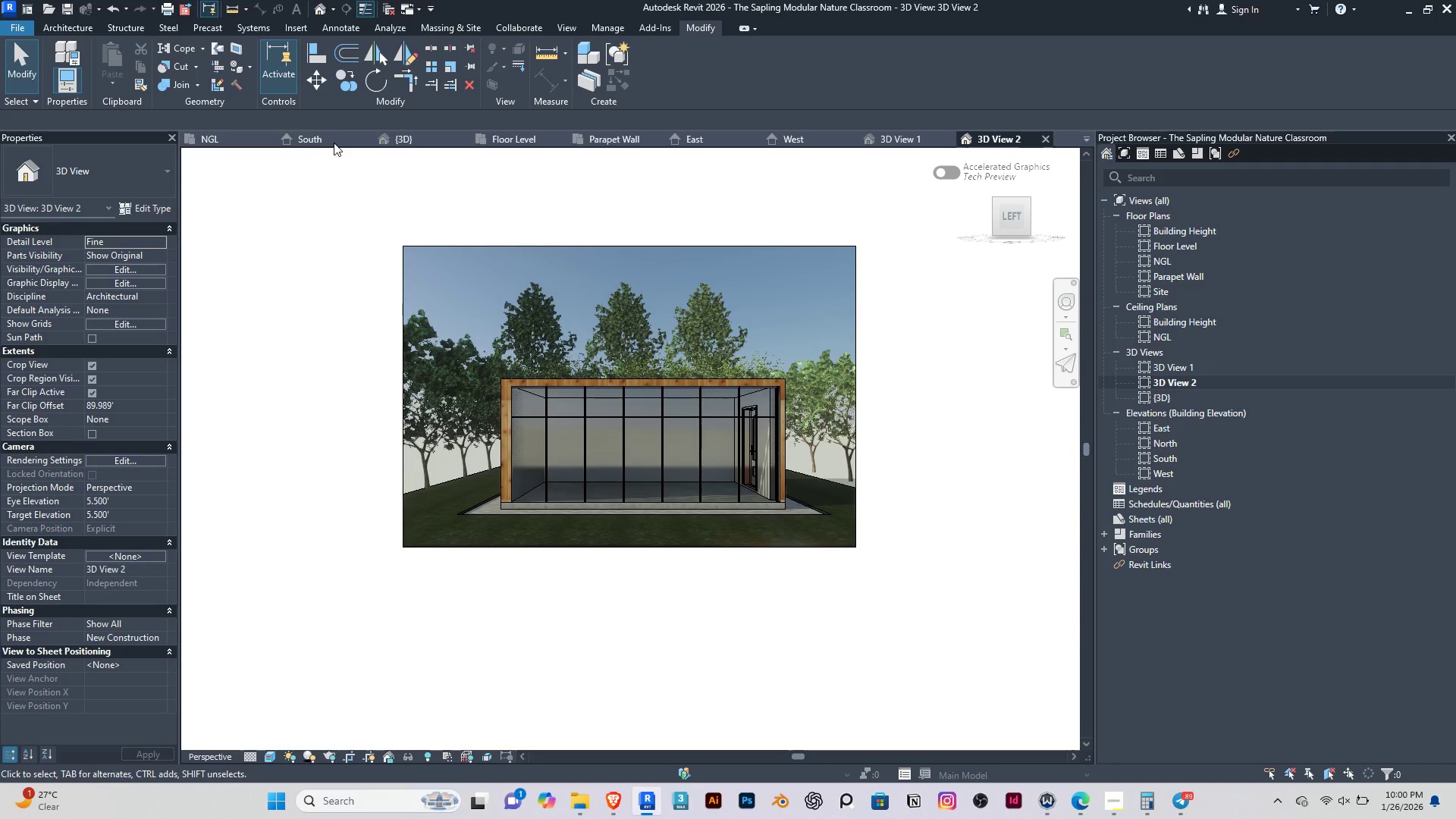 
left_click([234, 130])
 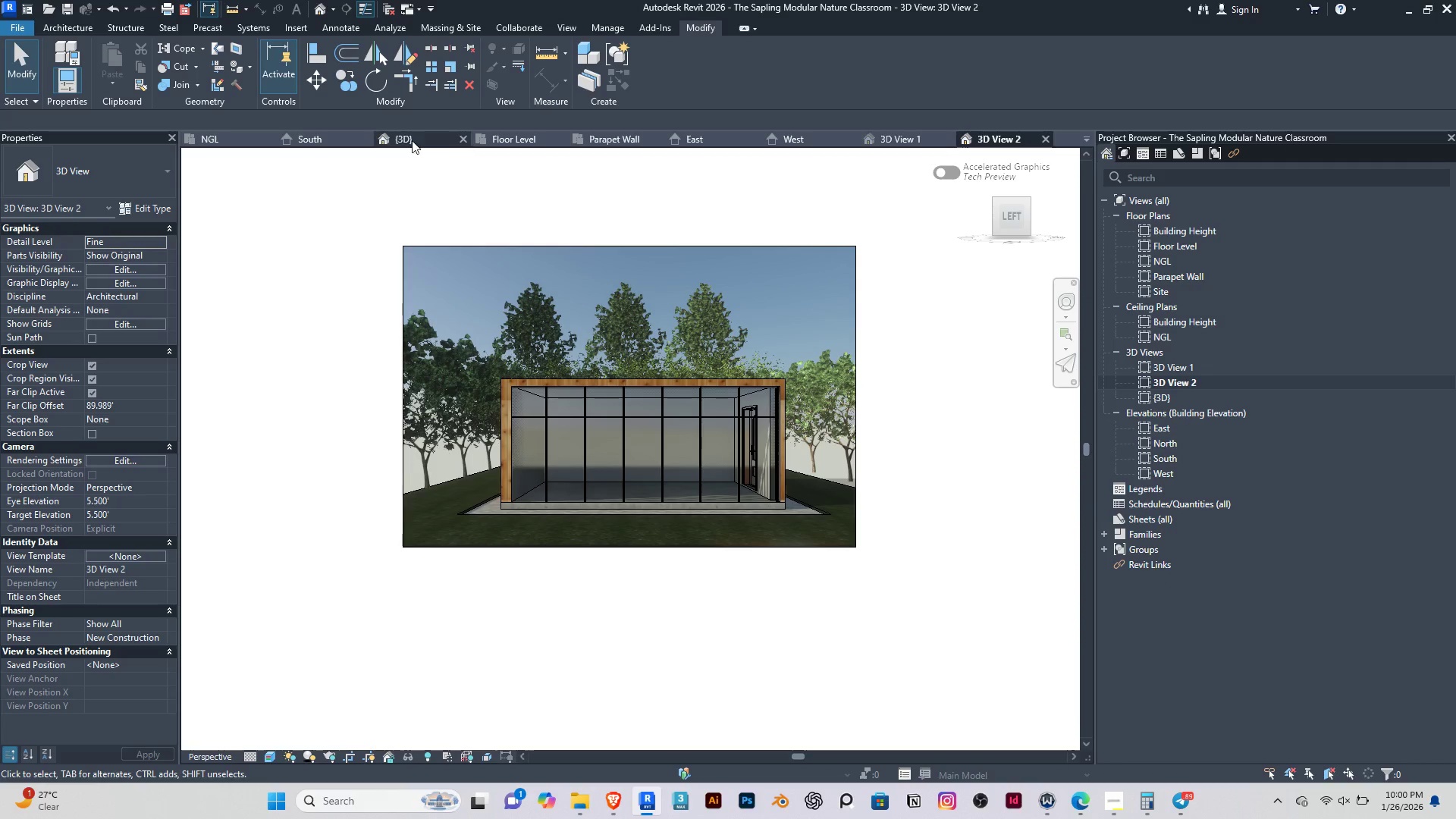 
double_click([410, 138])
 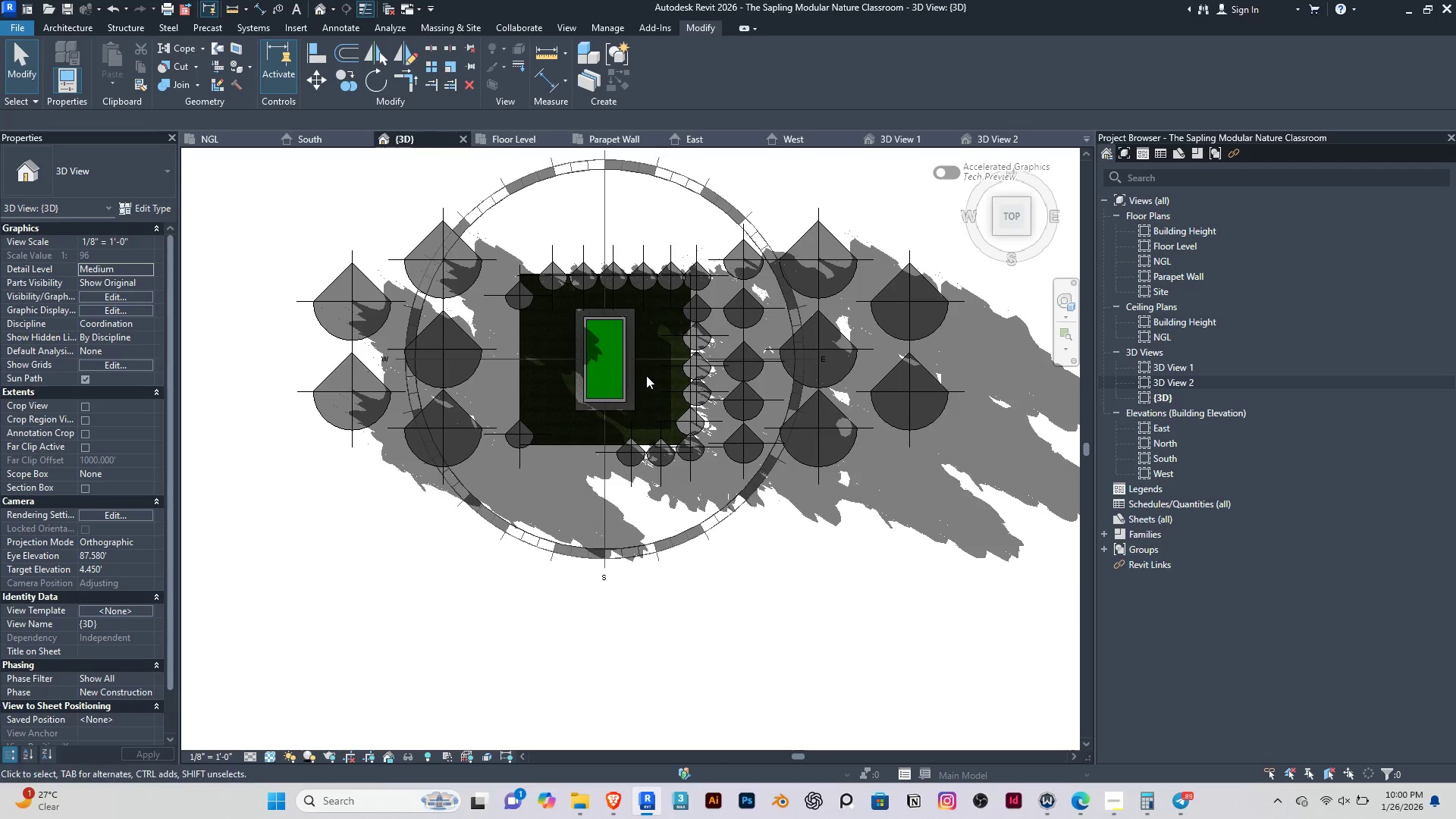 
scroll: coordinate [639, 370], scroll_direction: up, amount: 1.0
 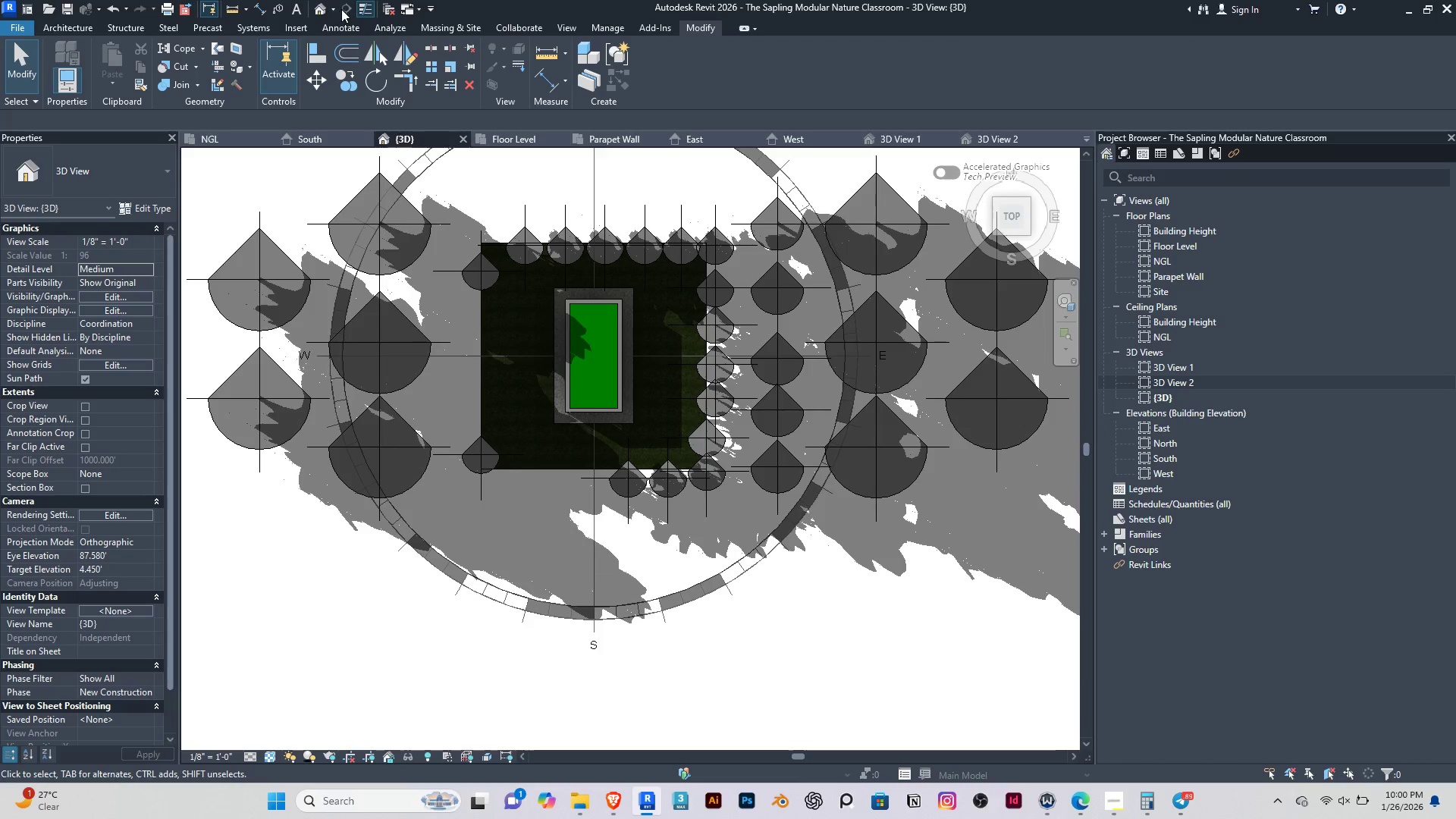 
left_click([334, 10])
 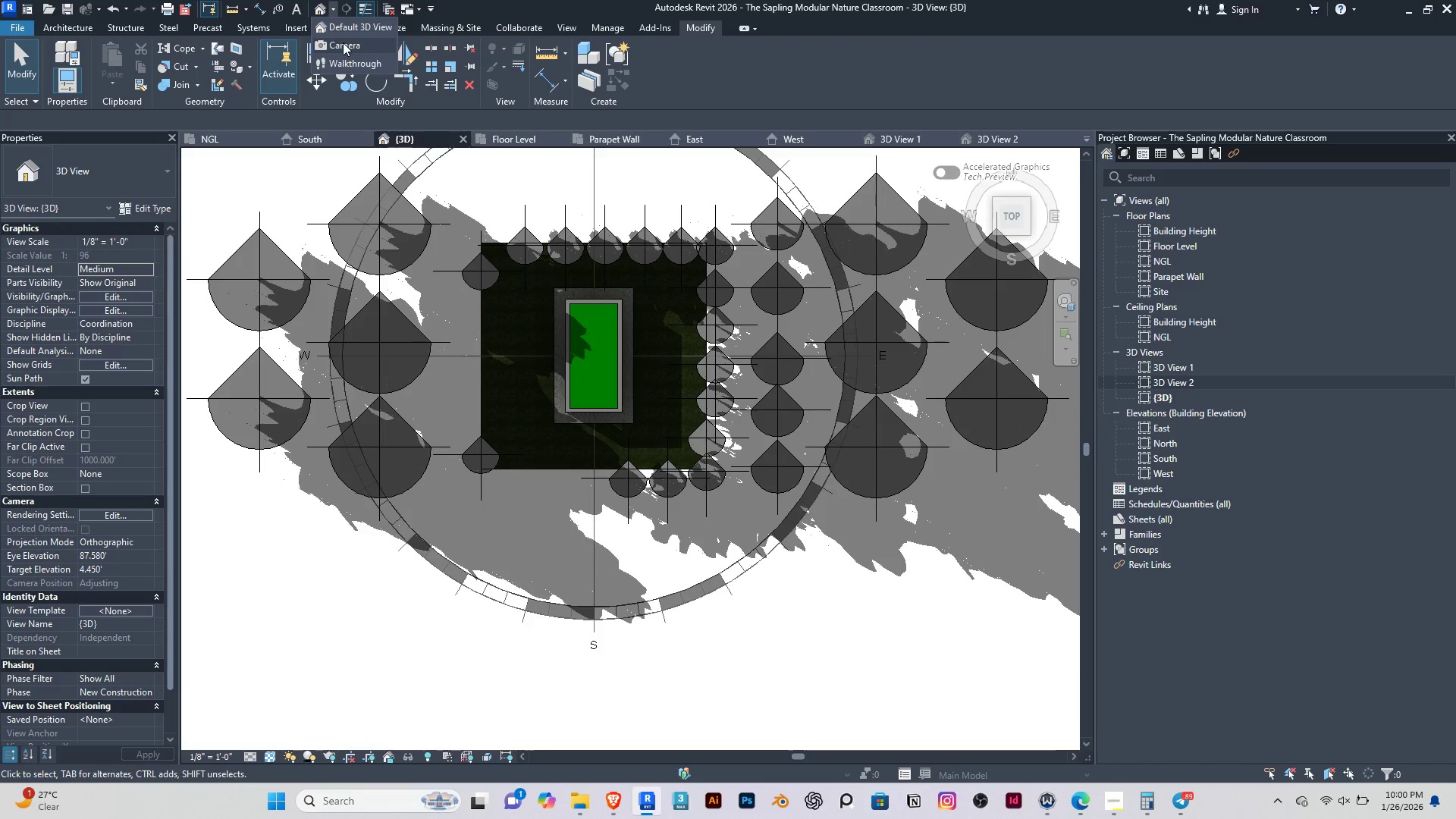 
mouse_move([325, 50])
 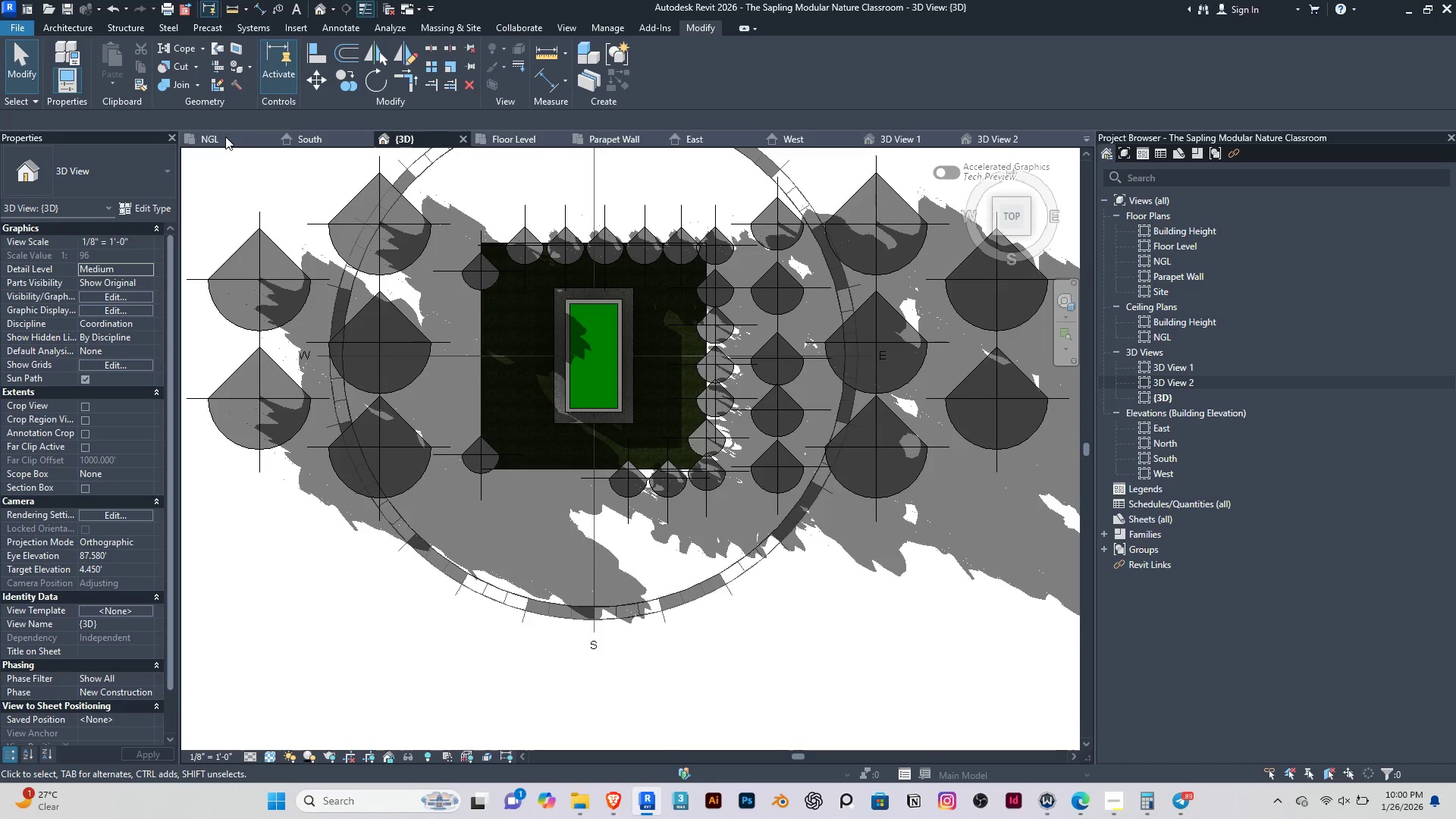 
double_click([225, 136])
 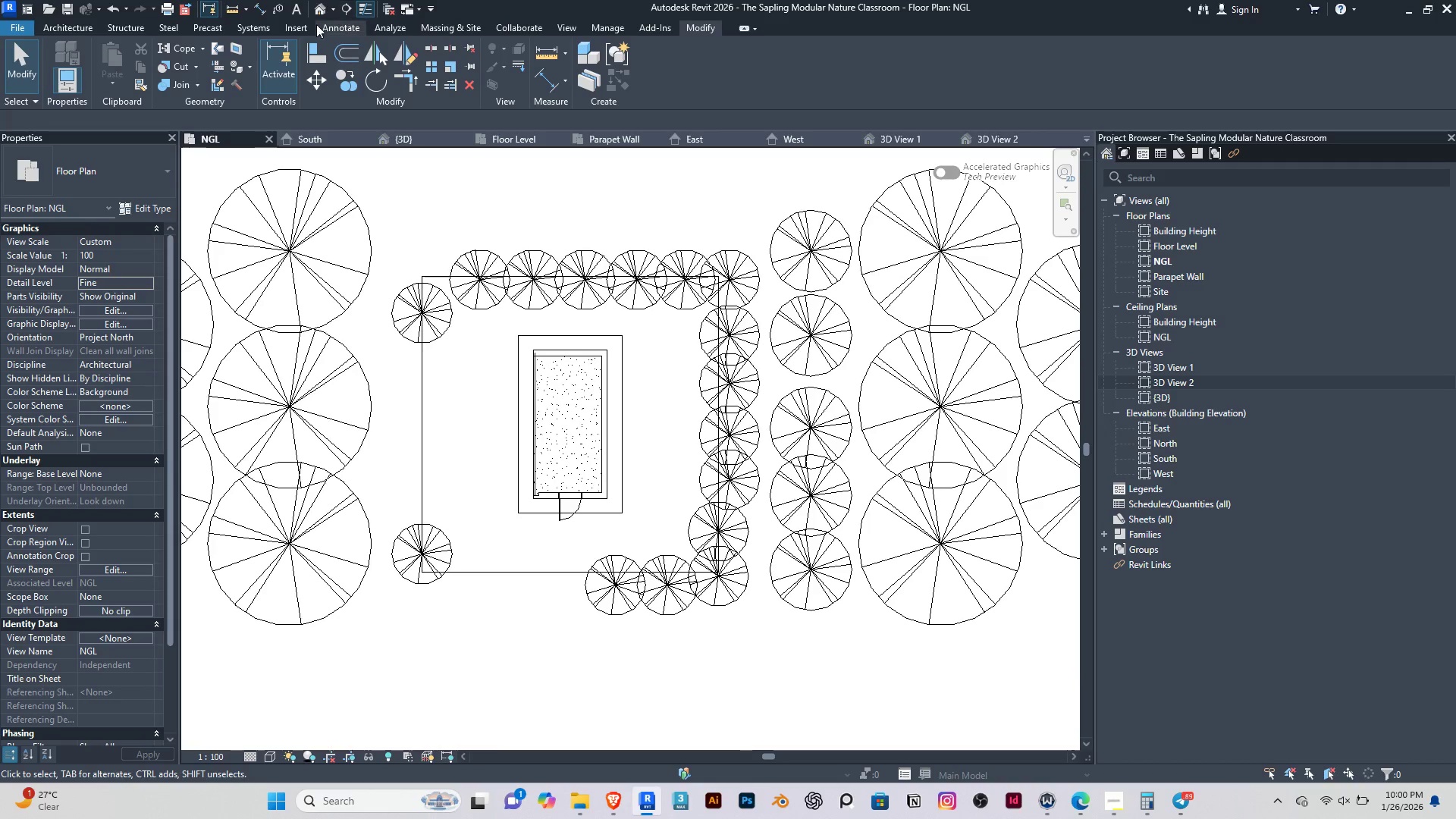 
left_click([330, 3])
 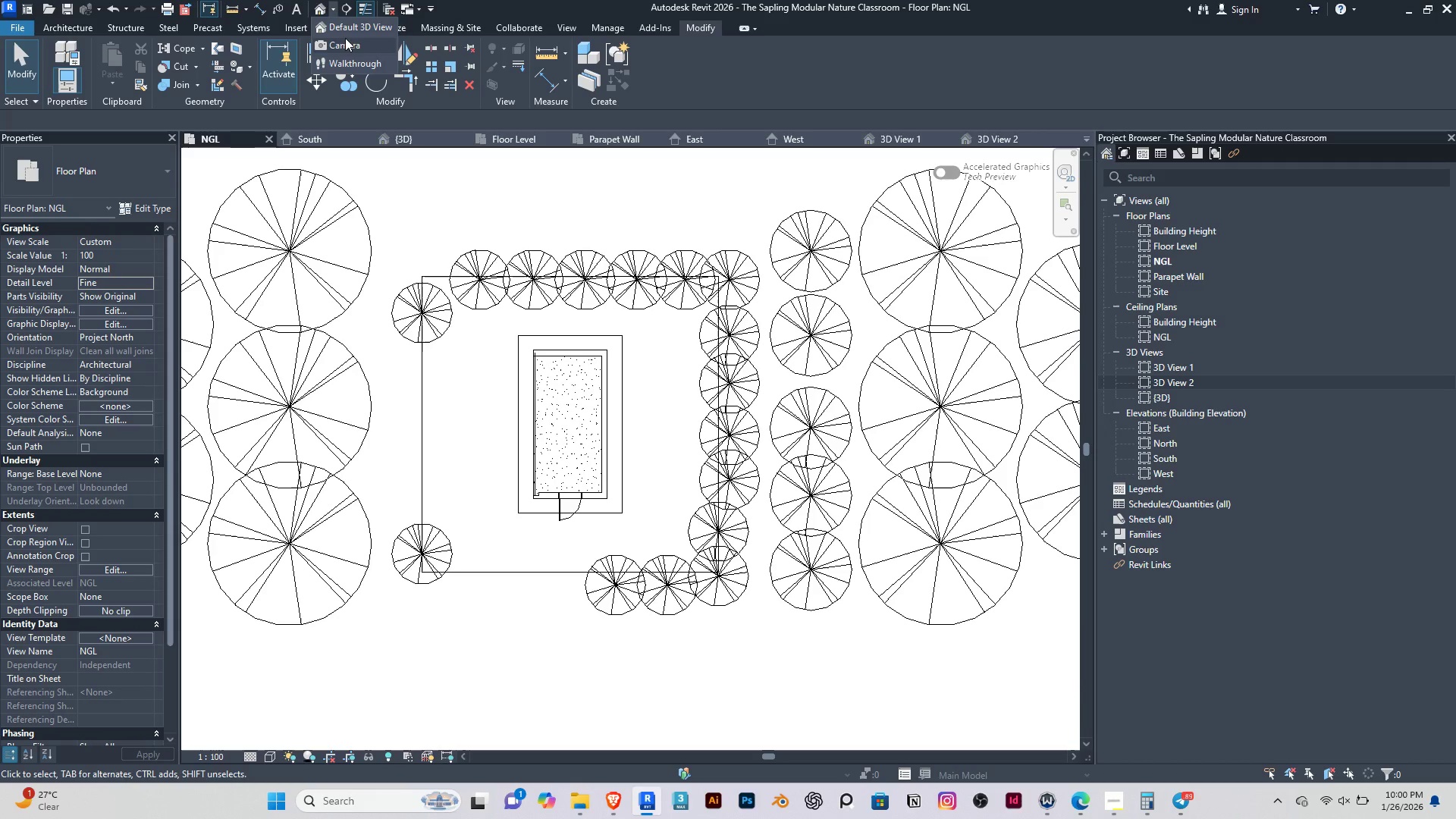 
left_click([347, 39])
 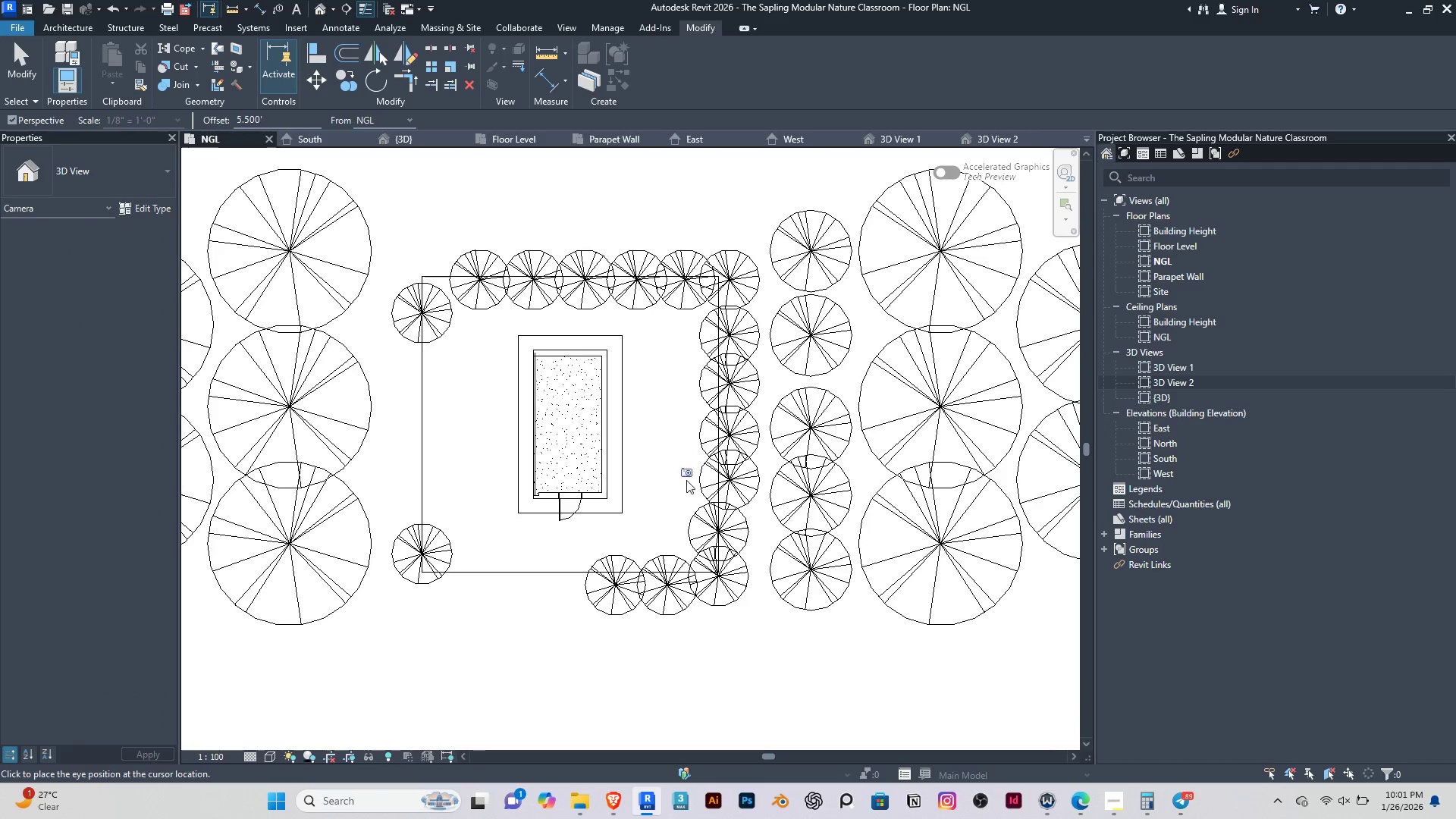 
scroll: coordinate [673, 438], scroll_direction: up, amount: 3.0
 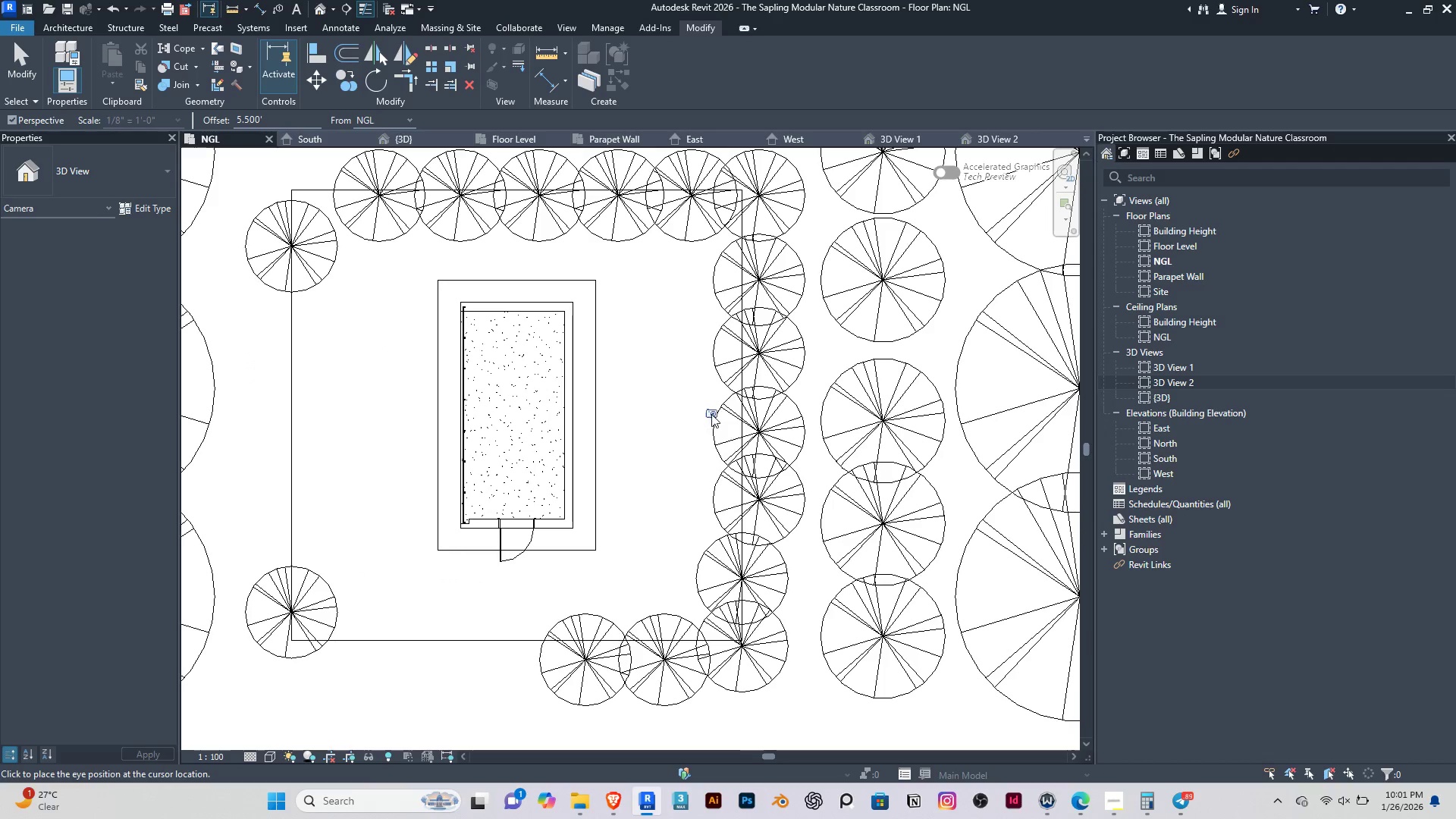 
left_click([712, 414])
 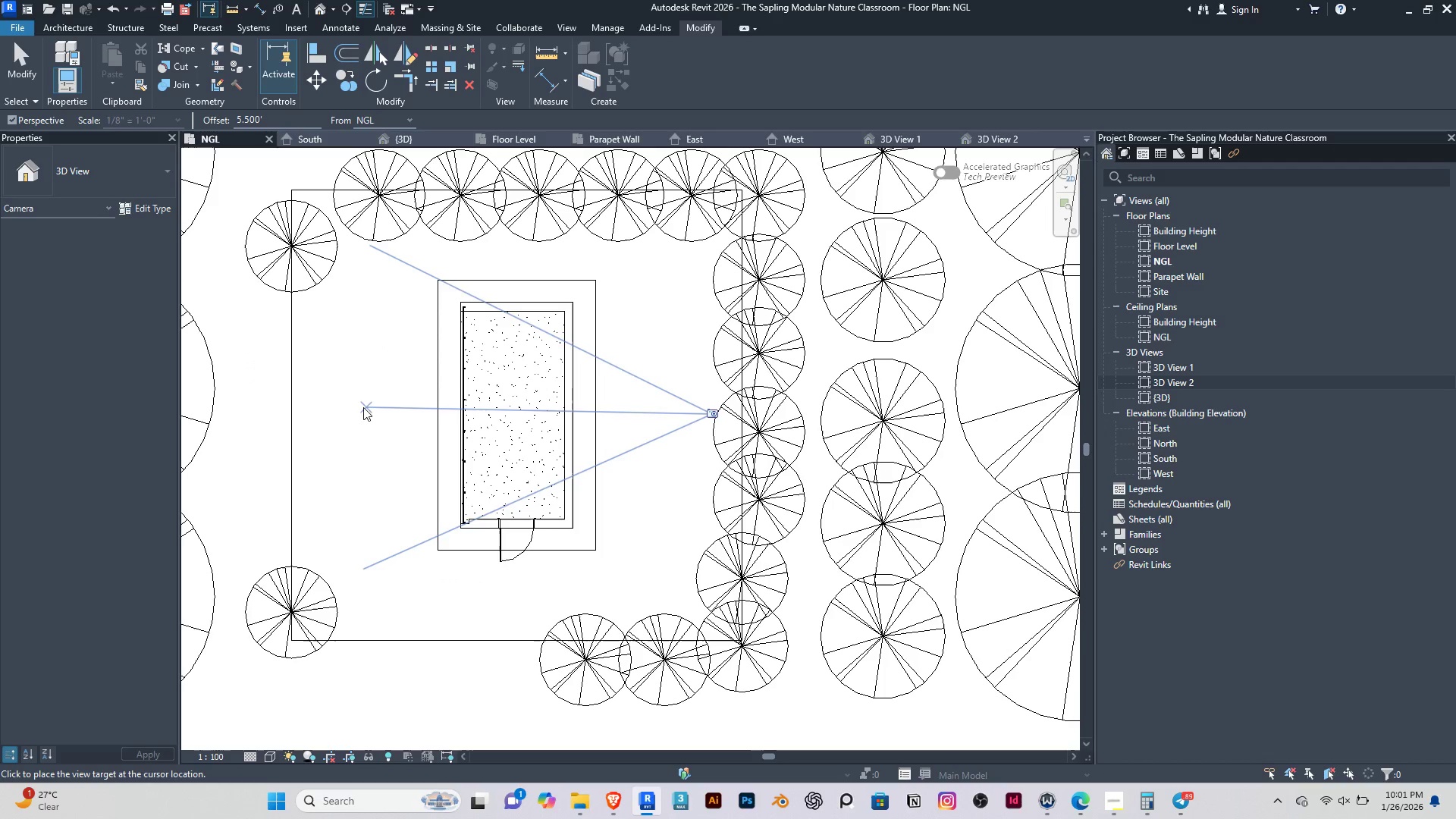 
left_click([359, 407])
 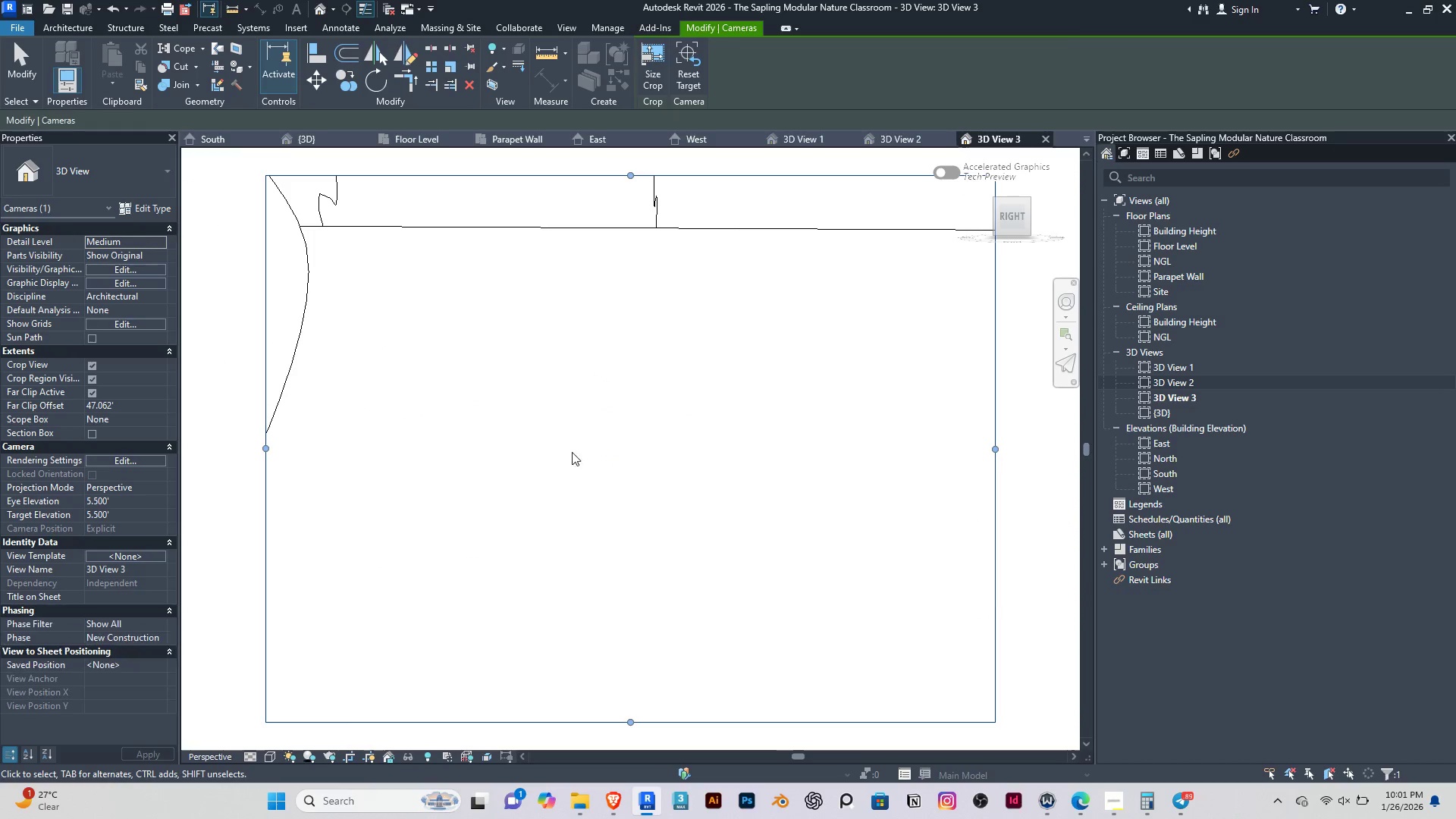 
scroll: coordinate [573, 452], scroll_direction: down, amount: 4.0
 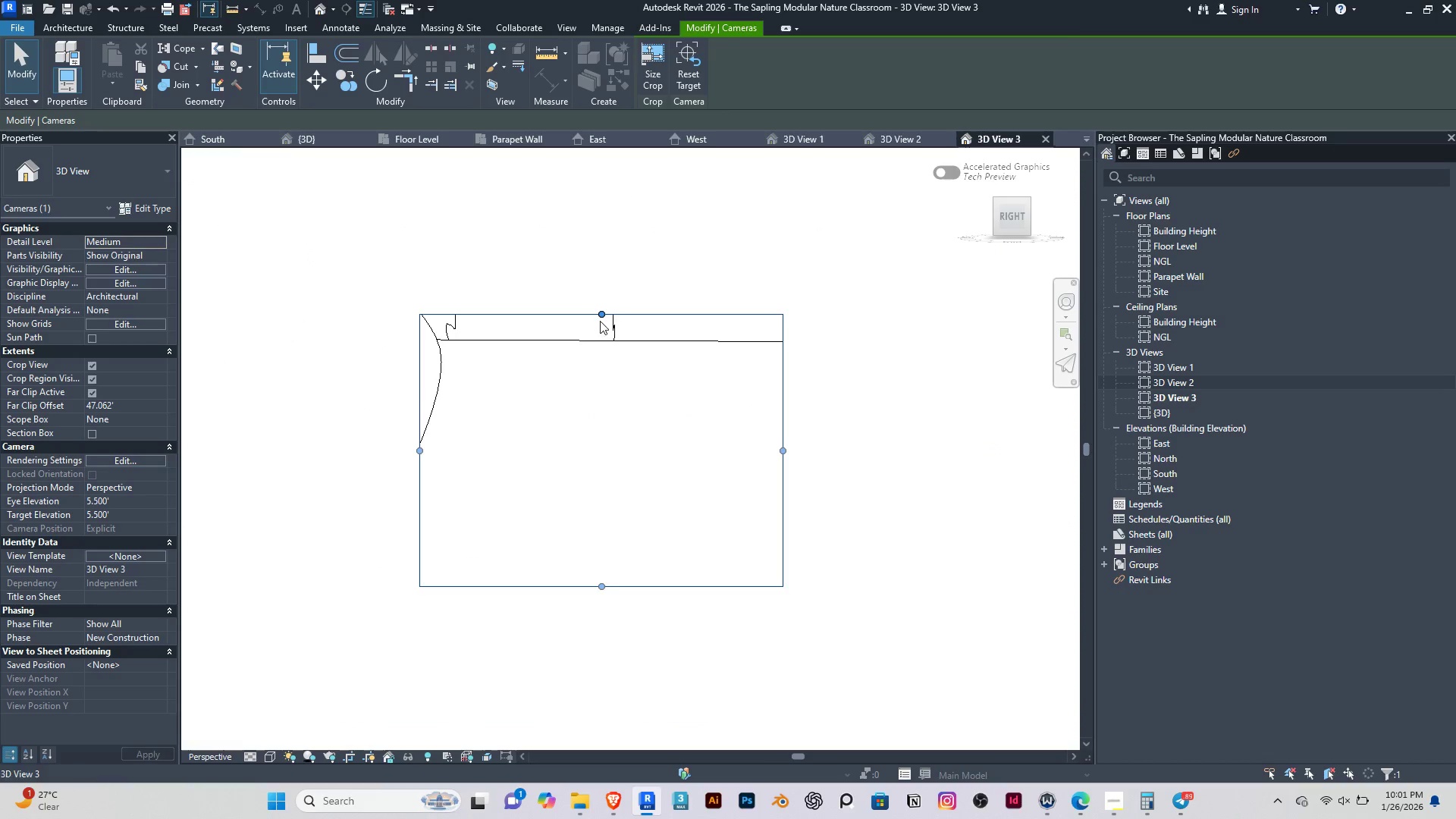 
left_click_drag(start_coordinate=[600, 318], to_coordinate=[594, 230])
 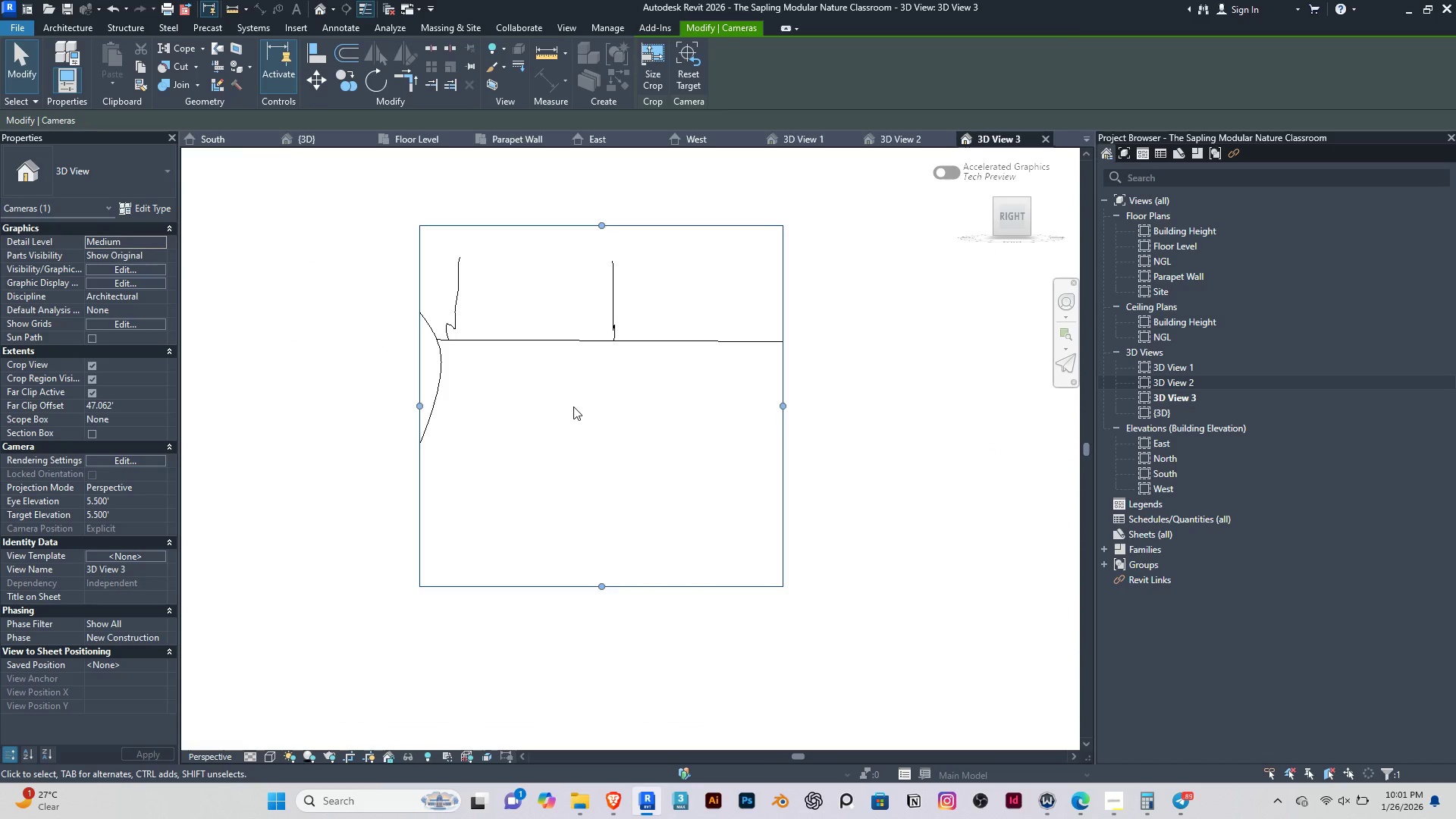 
scroll: coordinate [573, 406], scroll_direction: down, amount: 4.0
 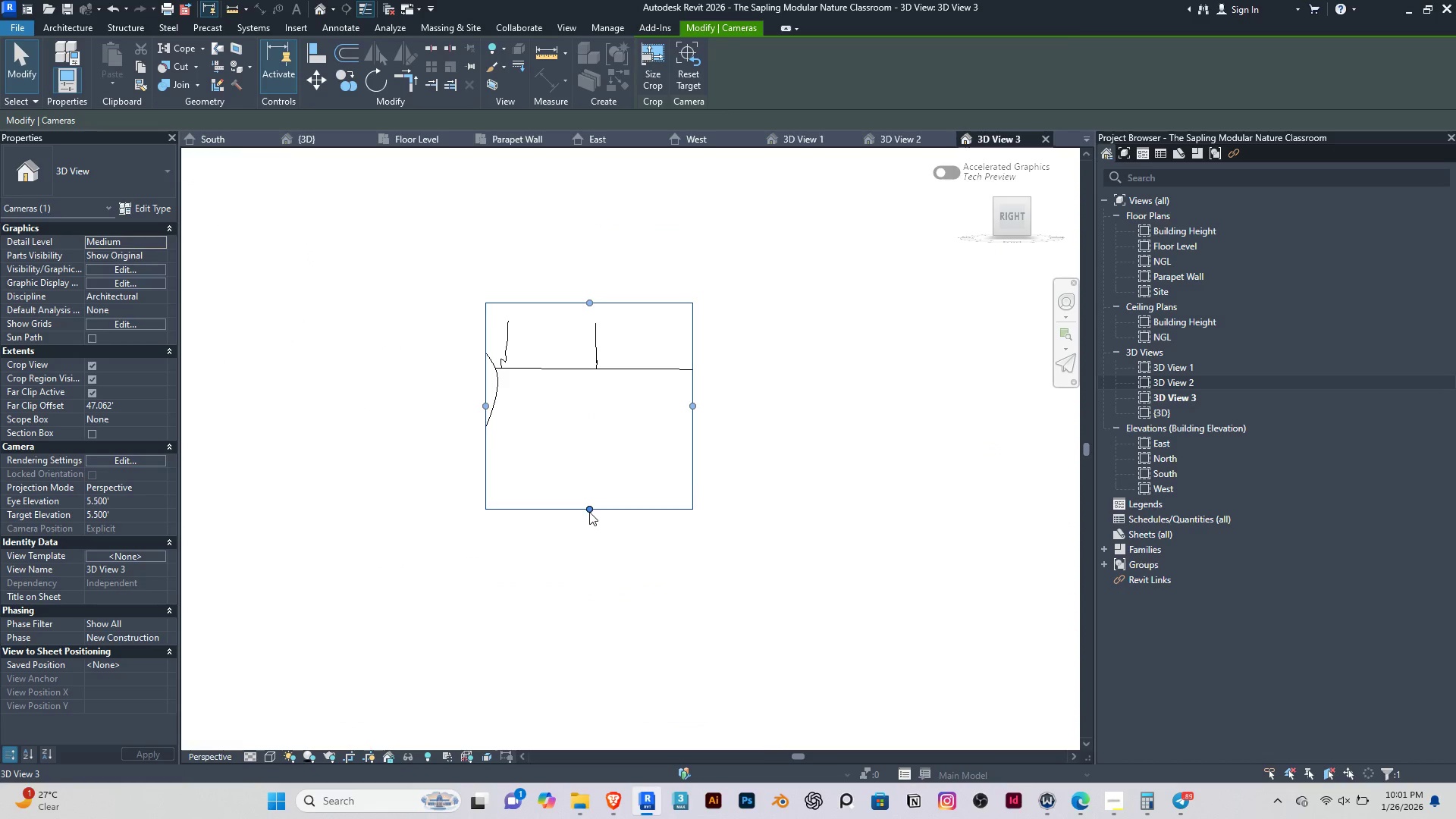 
left_click_drag(start_coordinate=[587, 513], to_coordinate=[588, 595])
 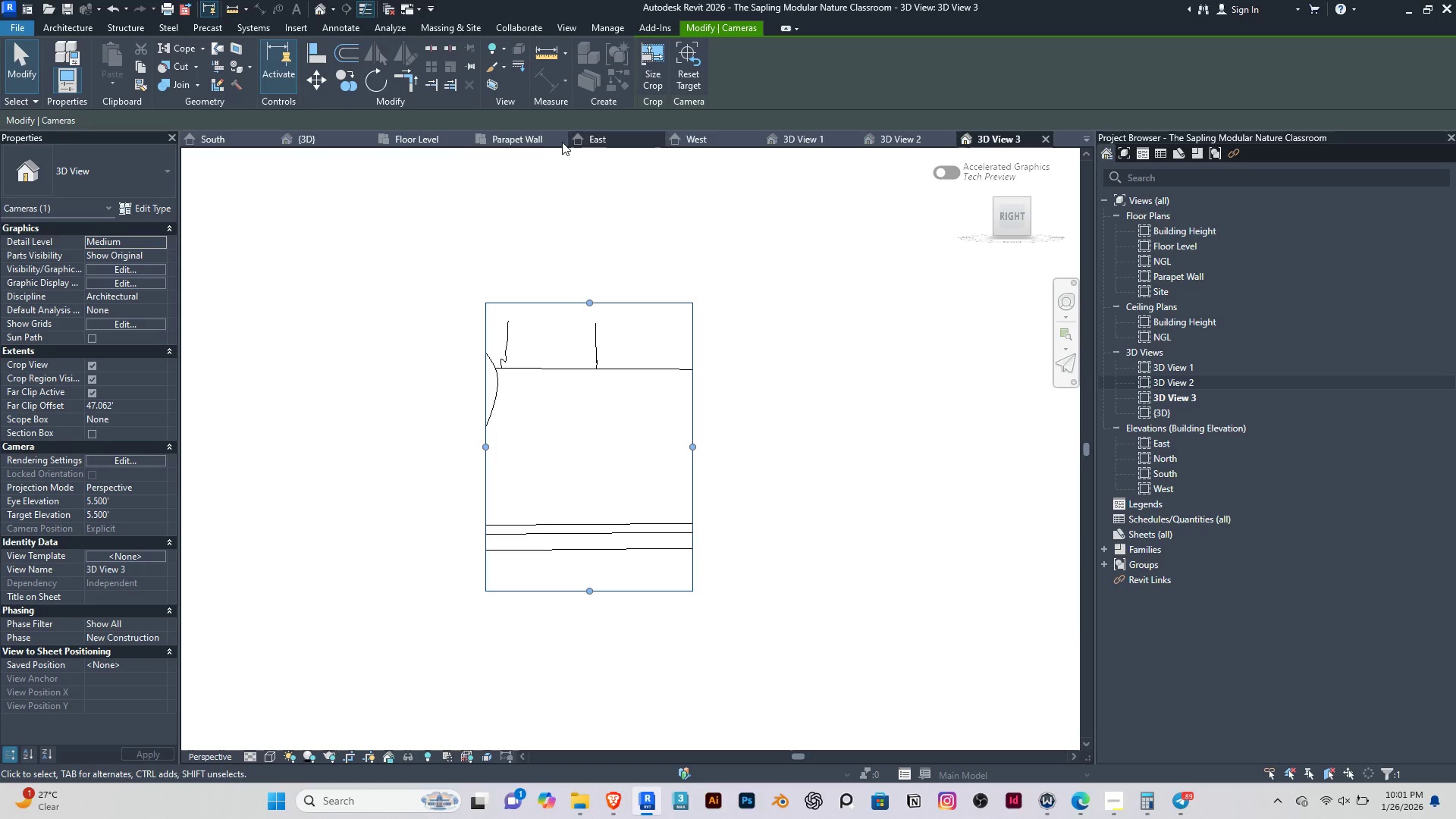 
left_click([394, 136])
 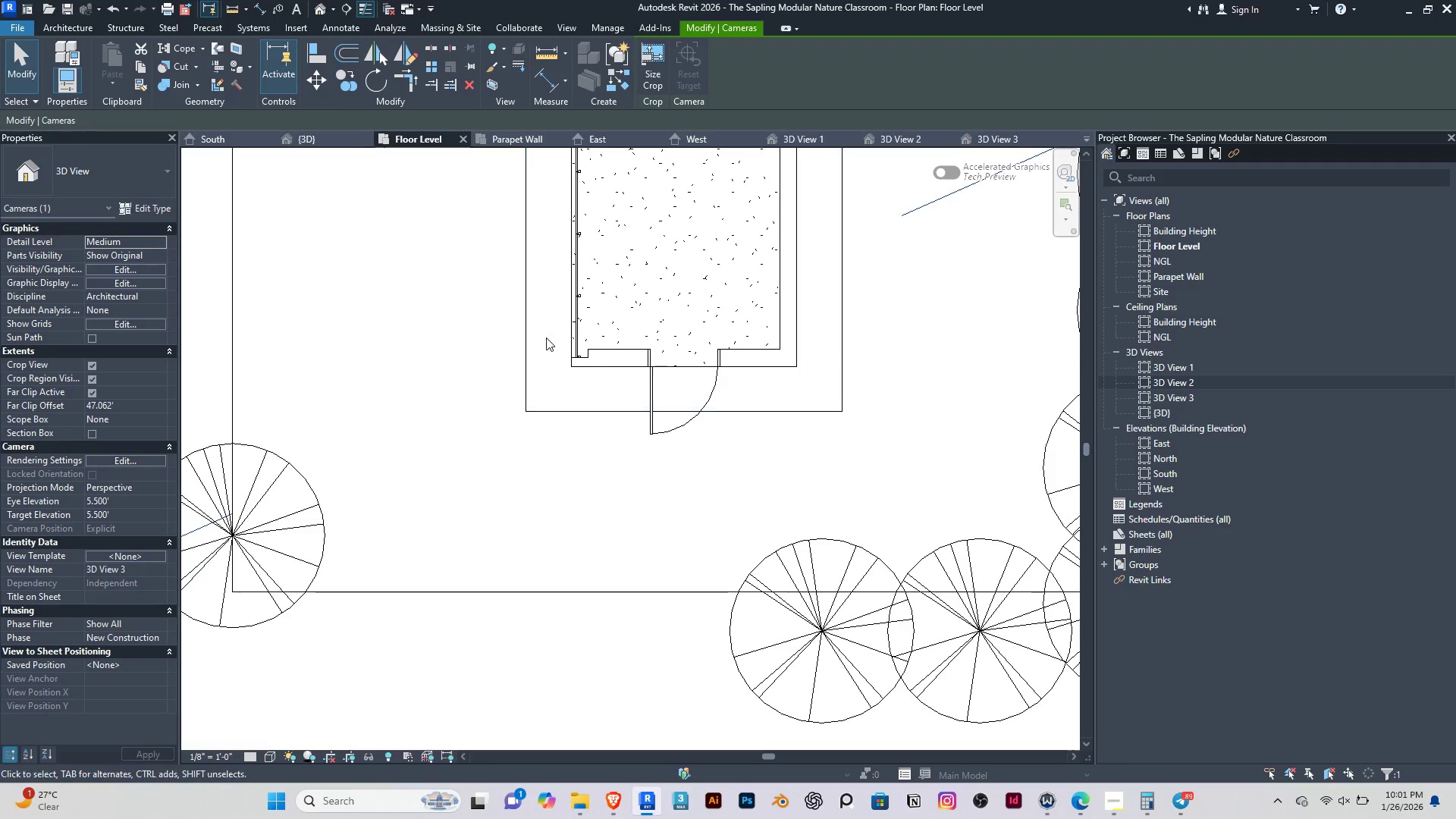 
scroll: coordinate [561, 424], scroll_direction: down, amount: 5.0
 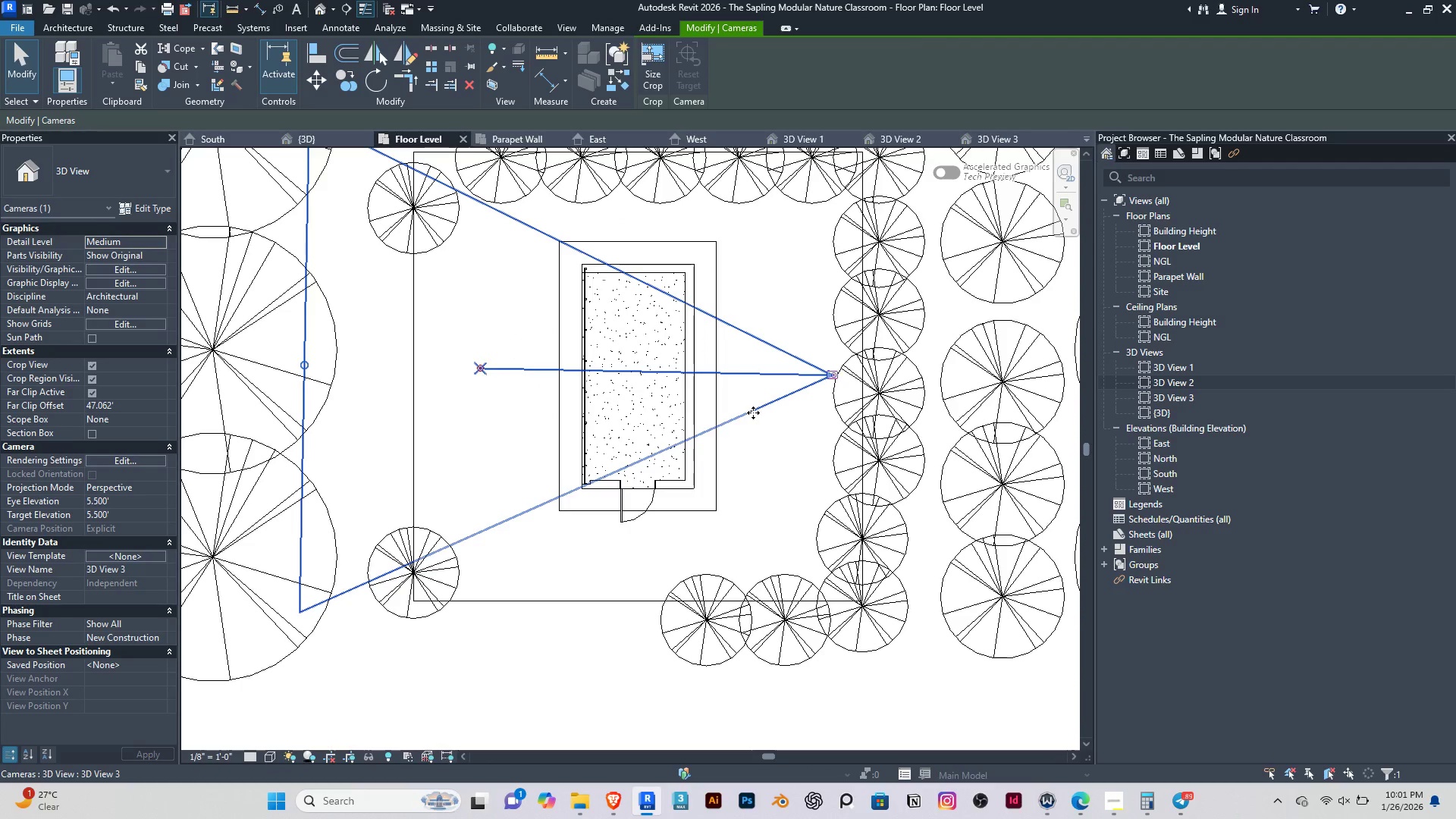 
left_click([753, 413])
 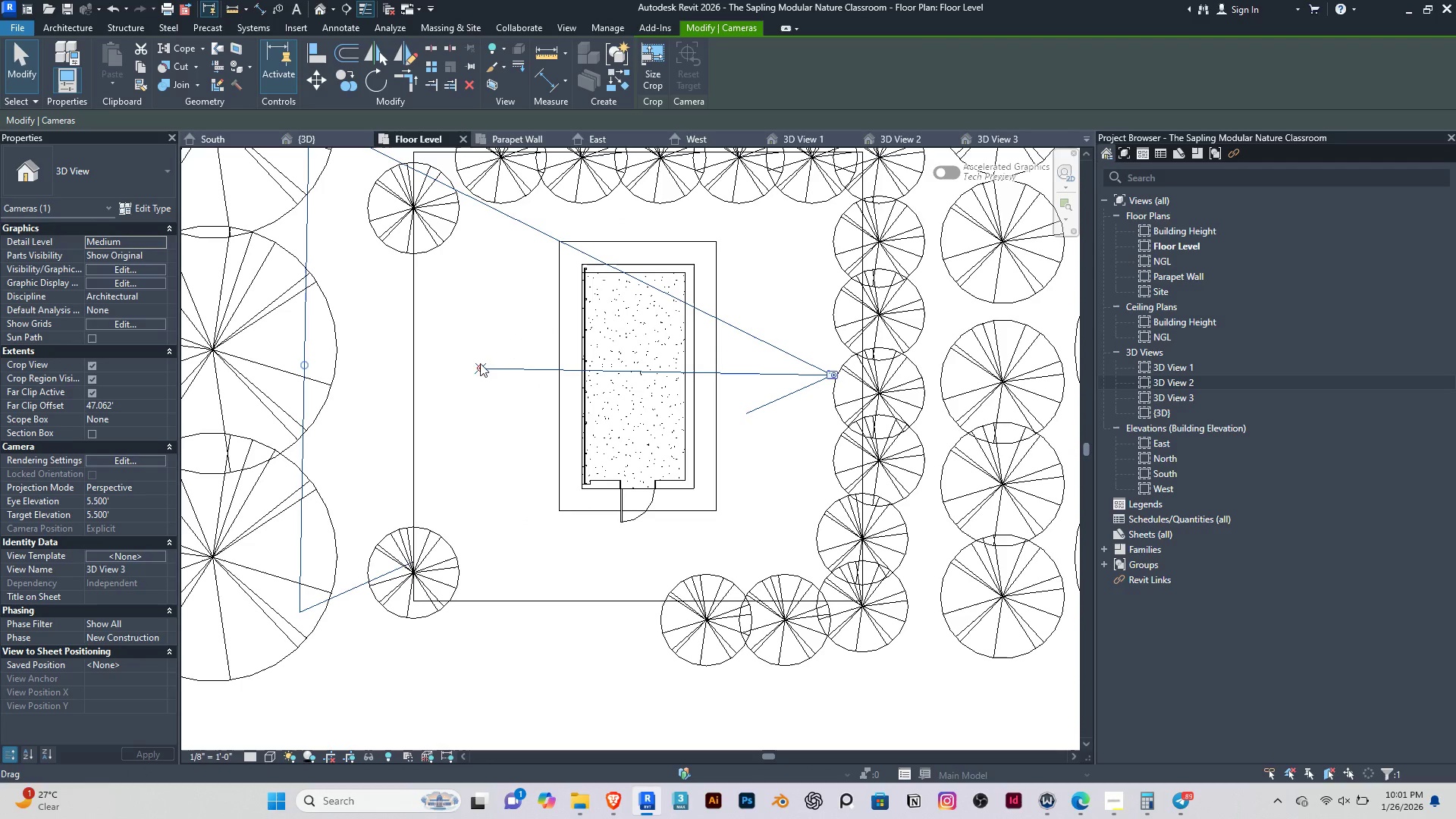 
left_click_drag(start_coordinate=[481, 363], to_coordinate=[307, 366])
 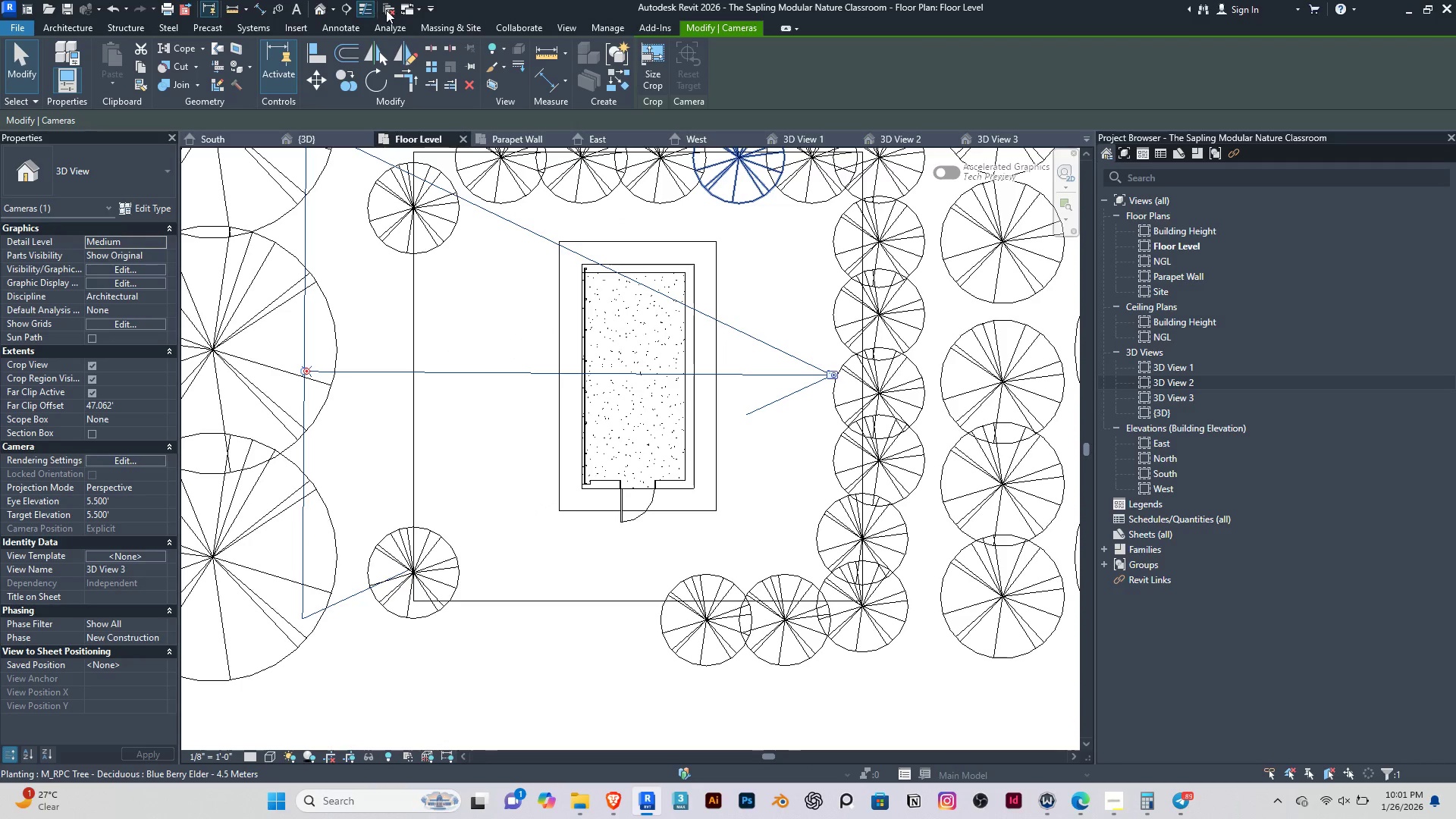 
left_click([393, 10])
 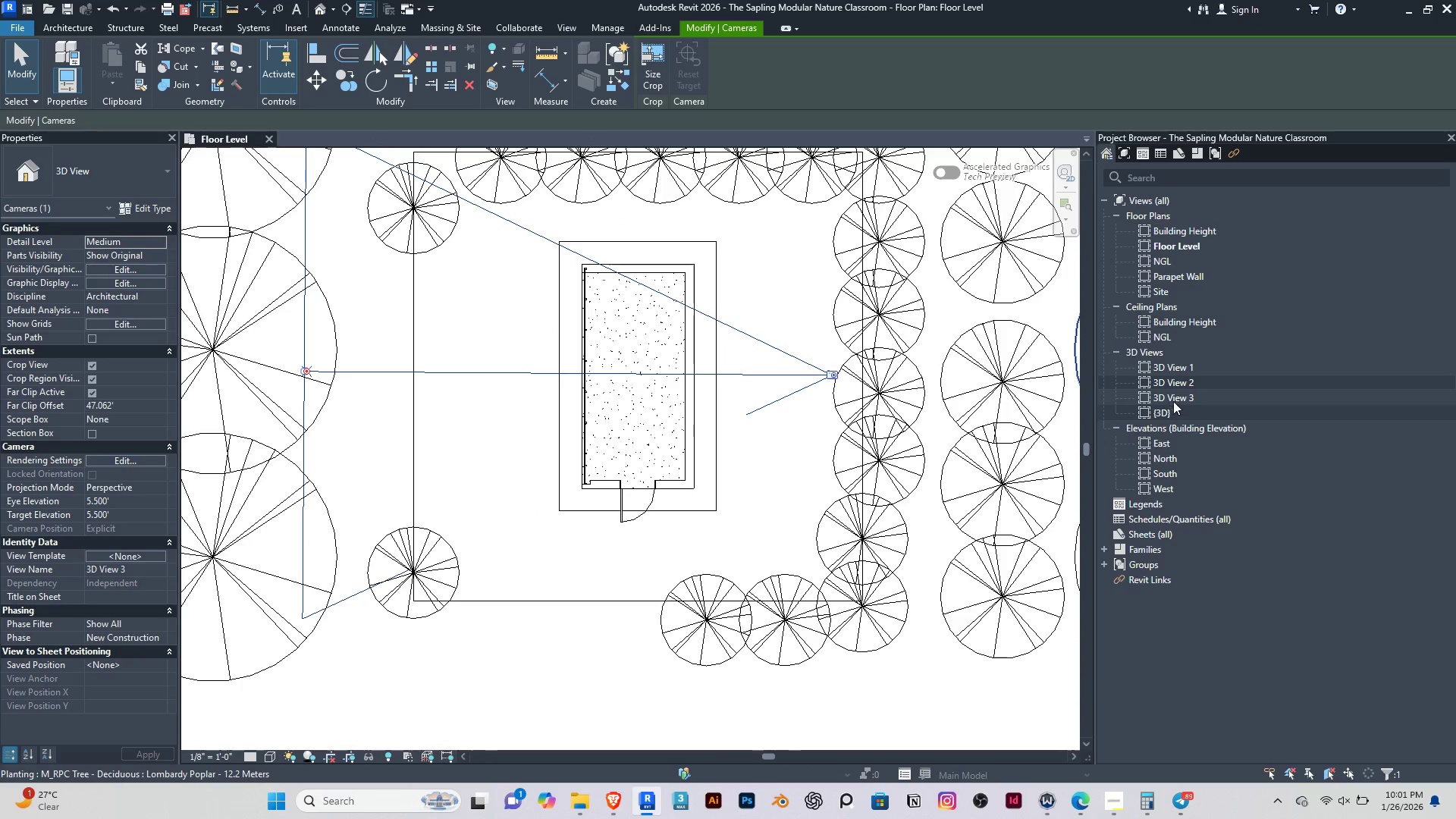 
double_click([1173, 397])
 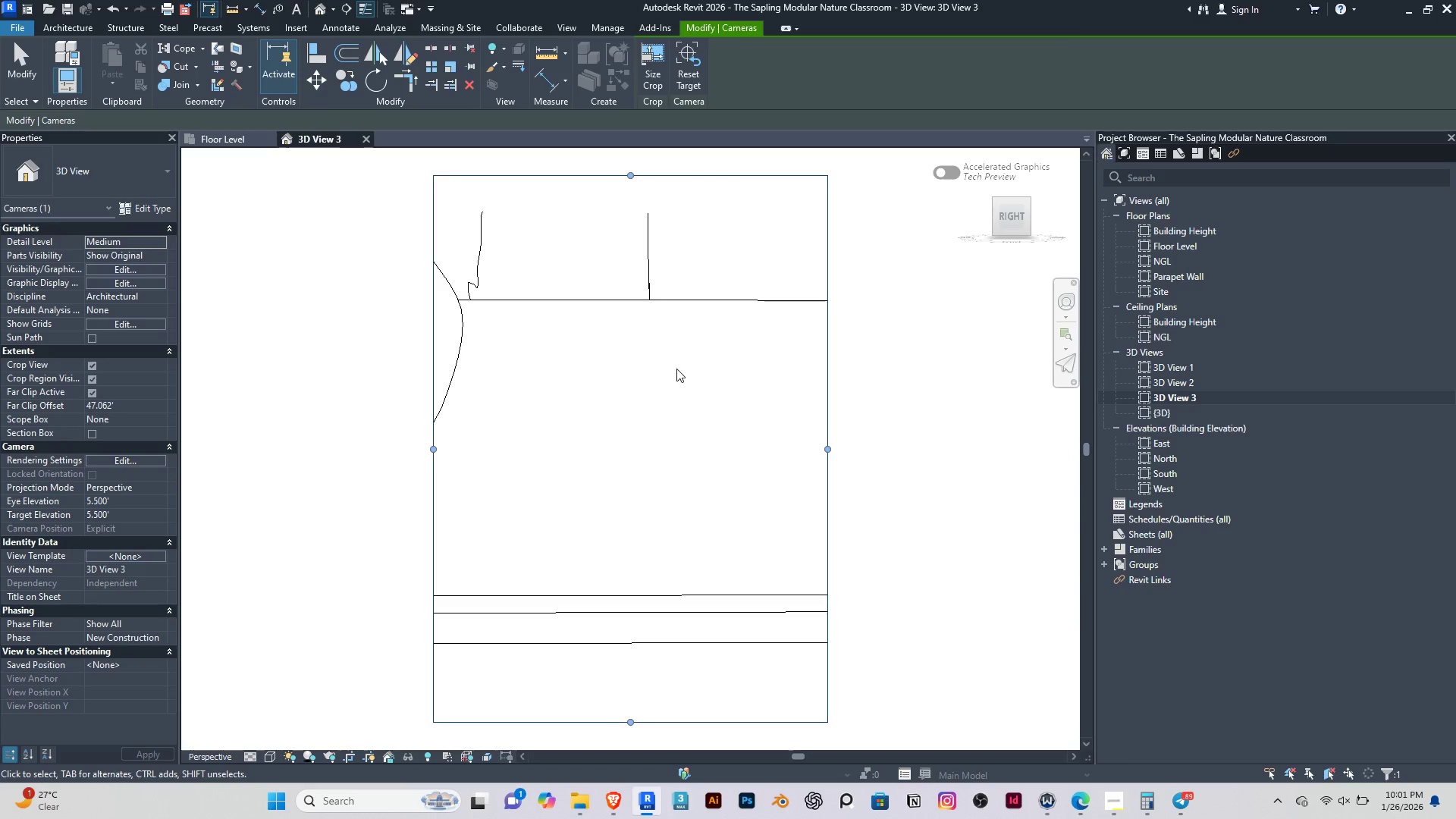 
scroll: coordinate [676, 369], scroll_direction: down, amount: 4.0
 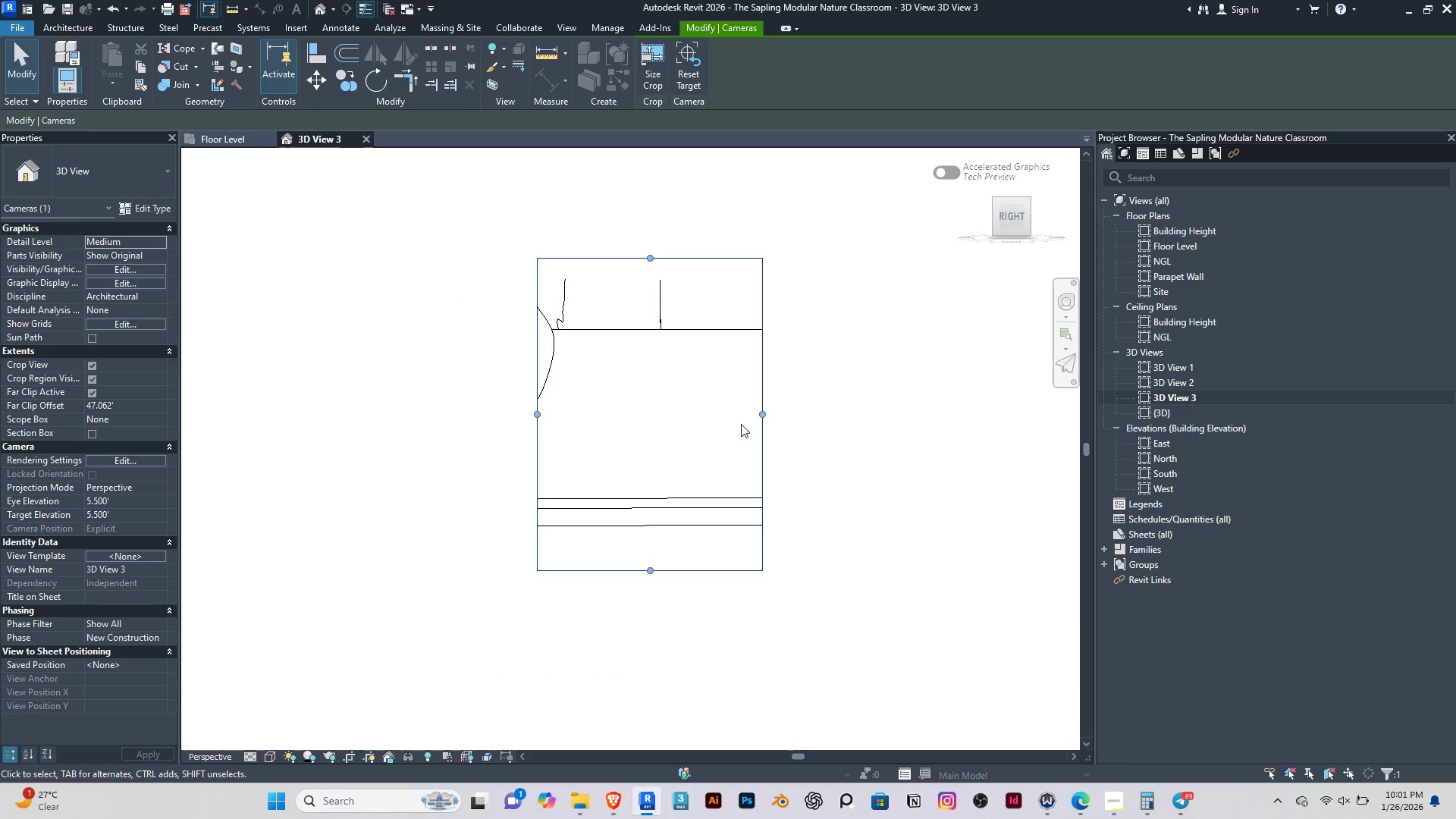 
left_click_drag(start_coordinate=[758, 414], to_coordinate=[902, 405])
 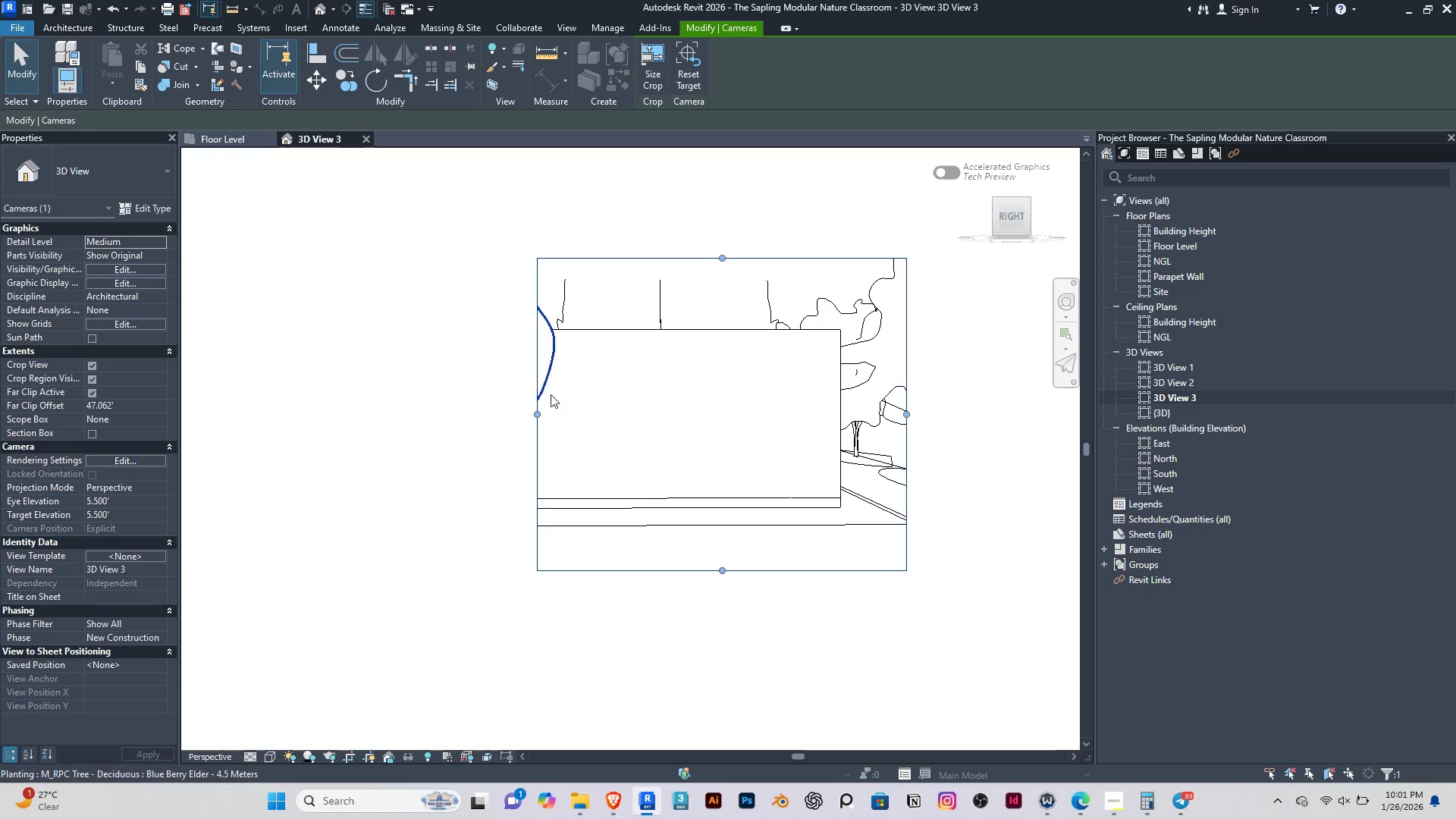 
left_click_drag(start_coordinate=[538, 412], to_coordinate=[419, 446])
 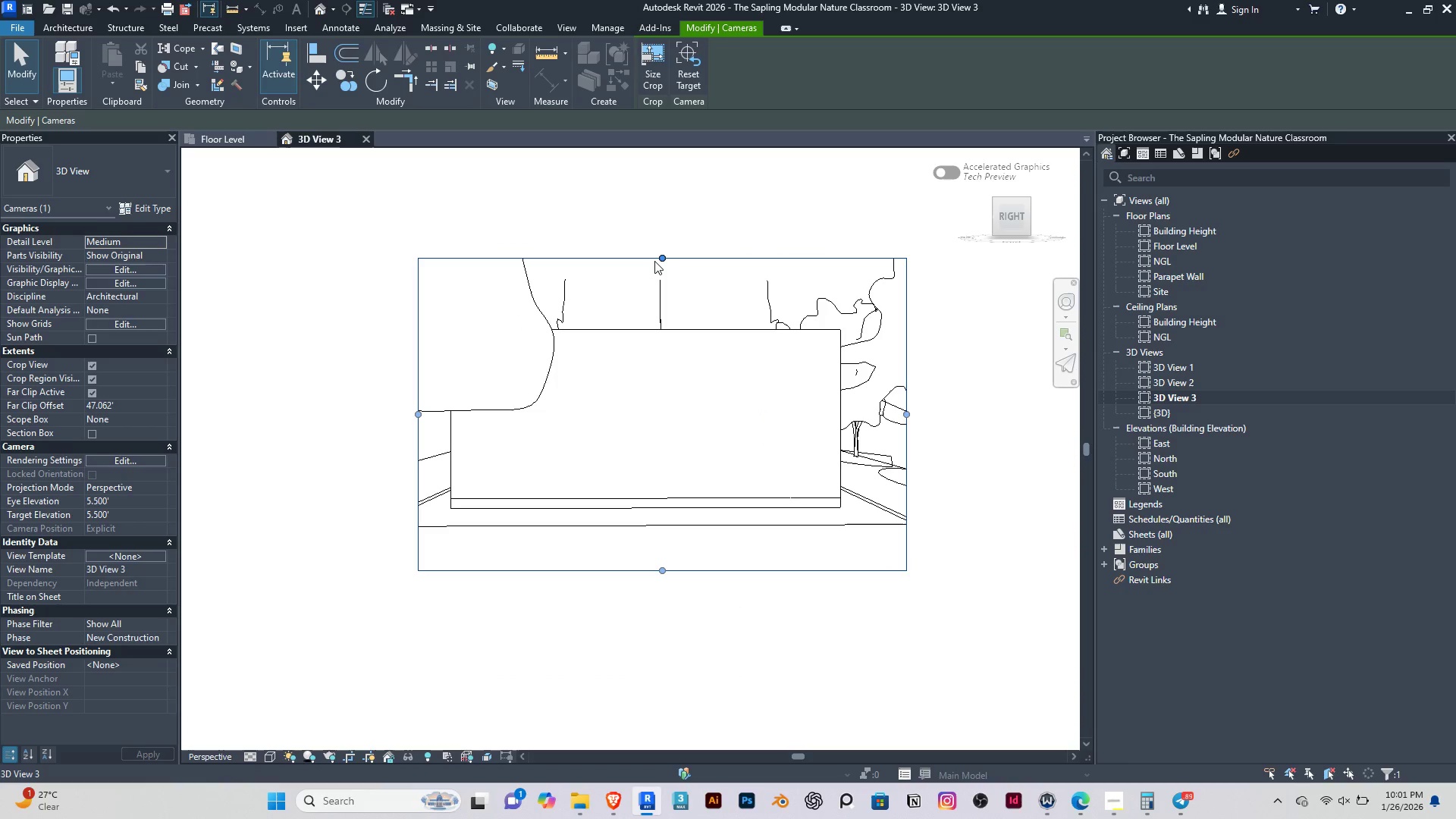 
left_click_drag(start_coordinate=[662, 261], to_coordinate=[664, 246])
 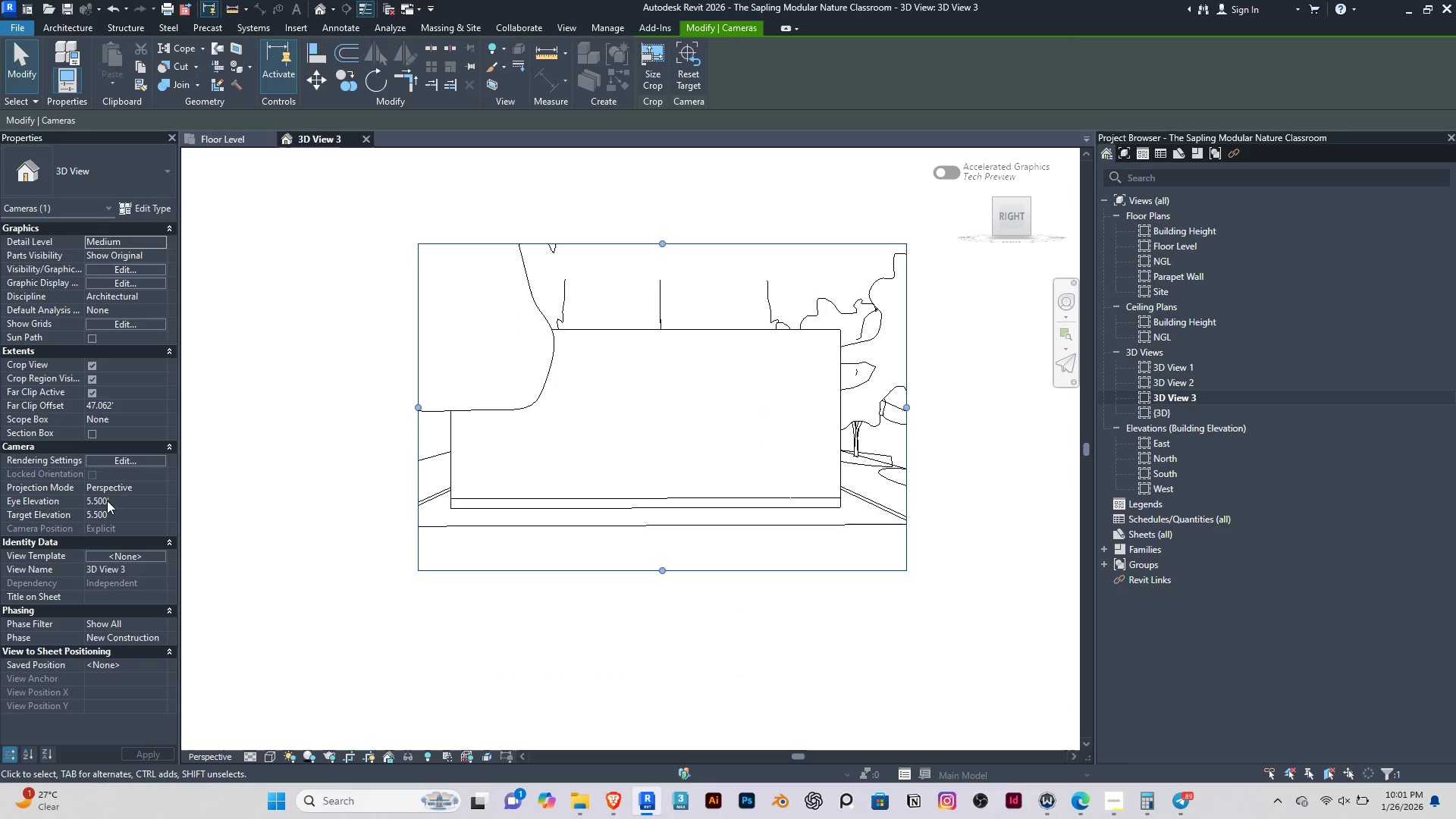 
left_click([115, 500])
 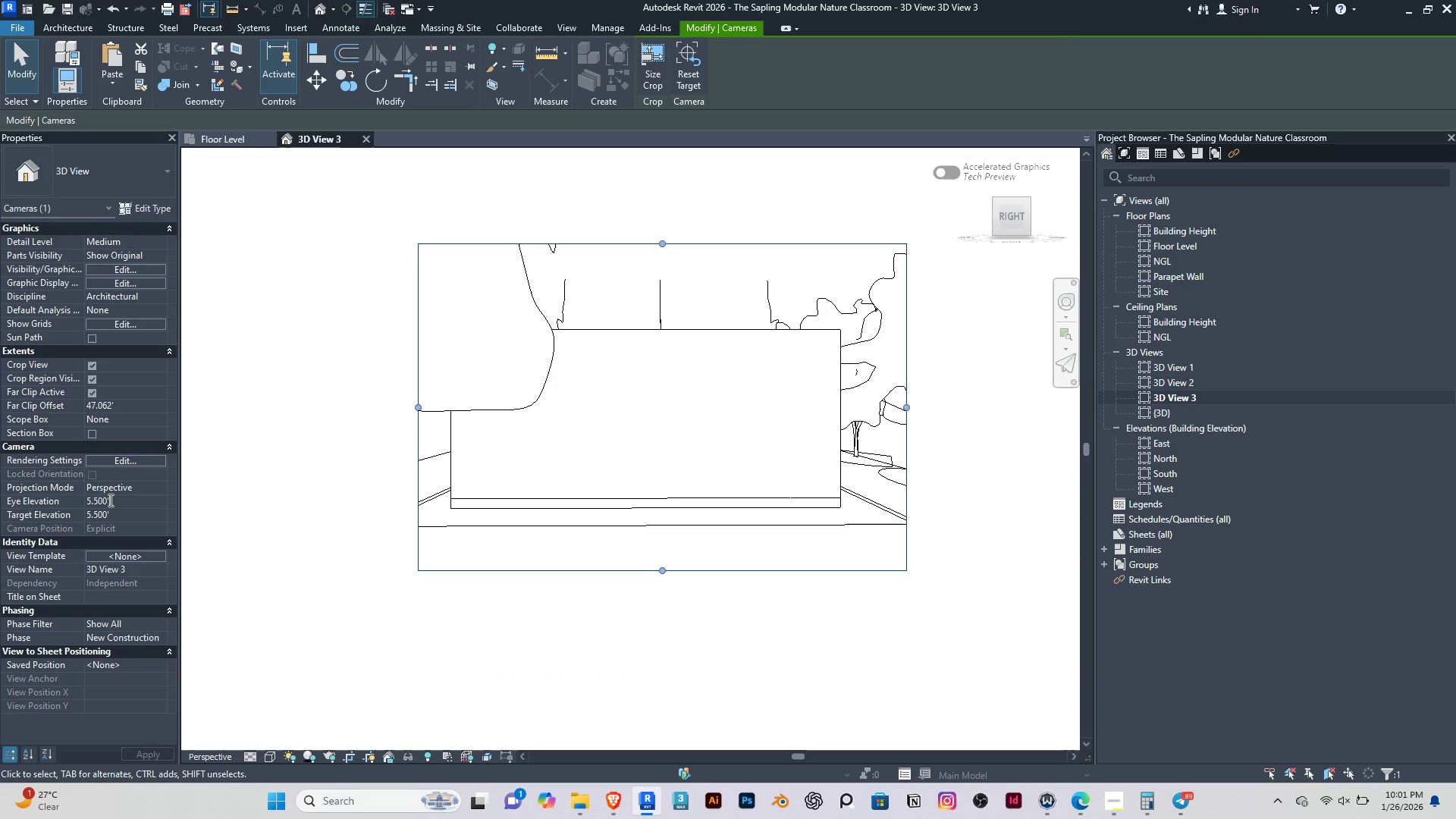 
left_click_drag(start_coordinate=[115, 500], to_coordinate=[73, 507])
 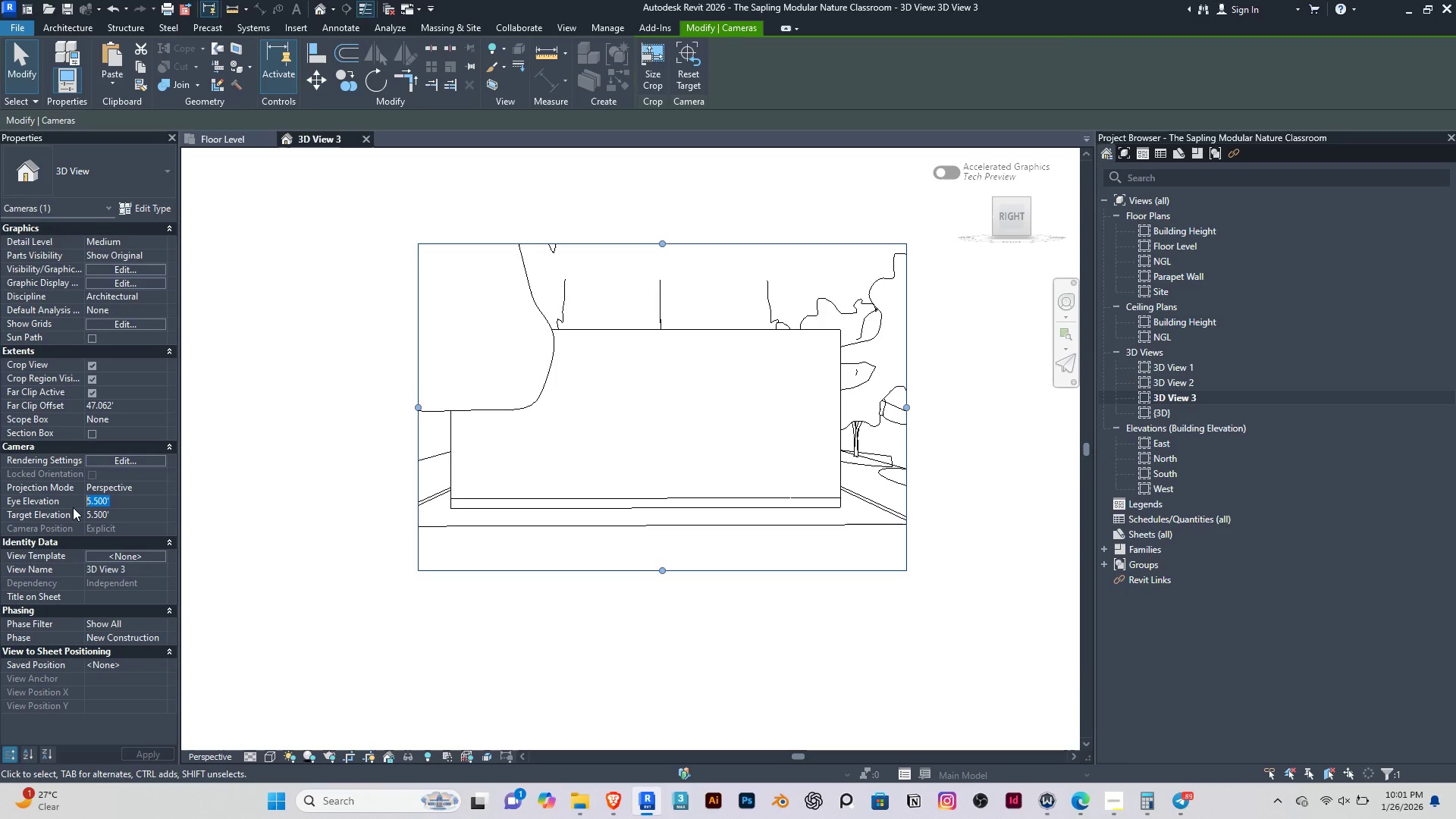 
type(10)
 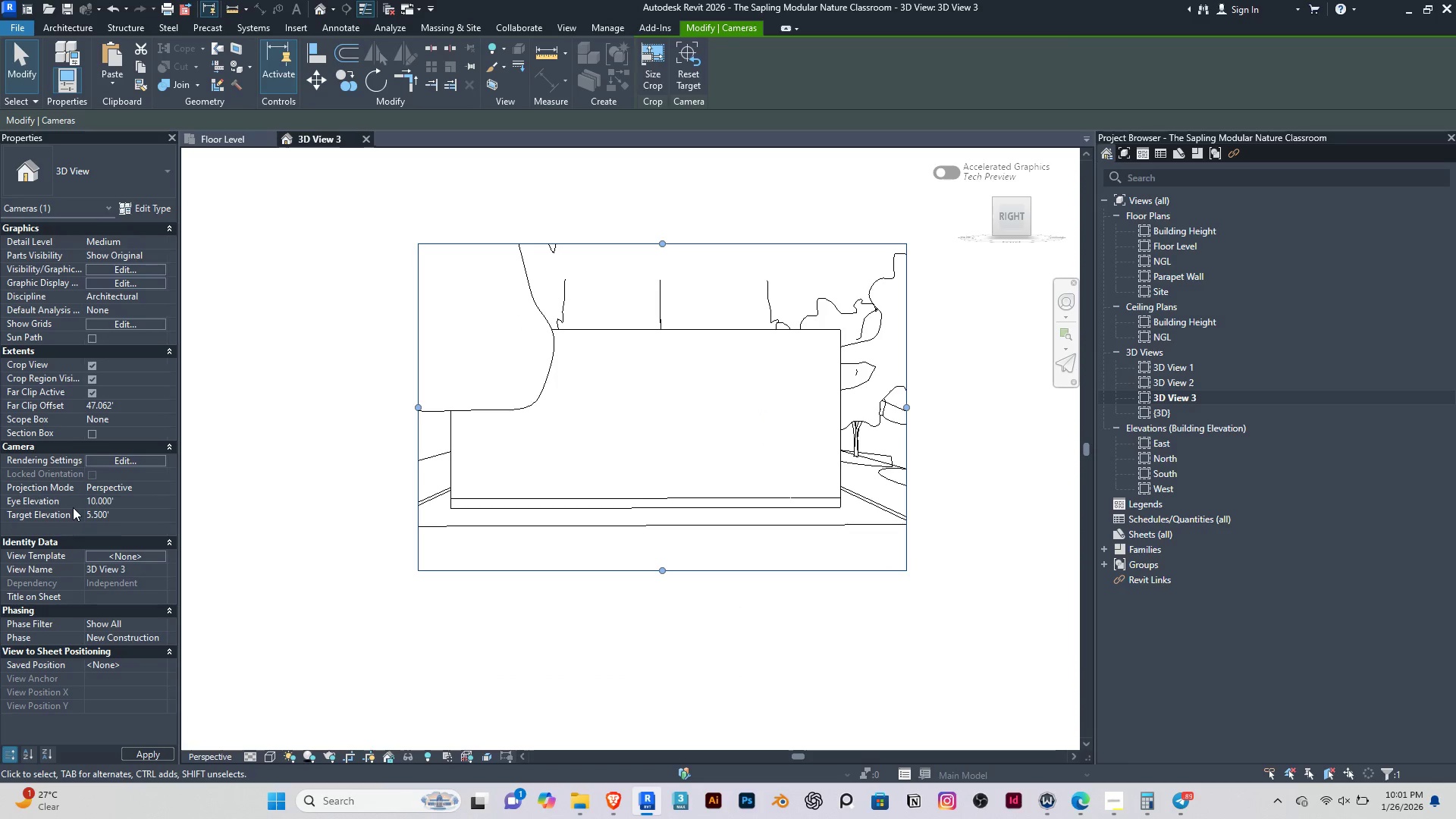 
key(Enter)
 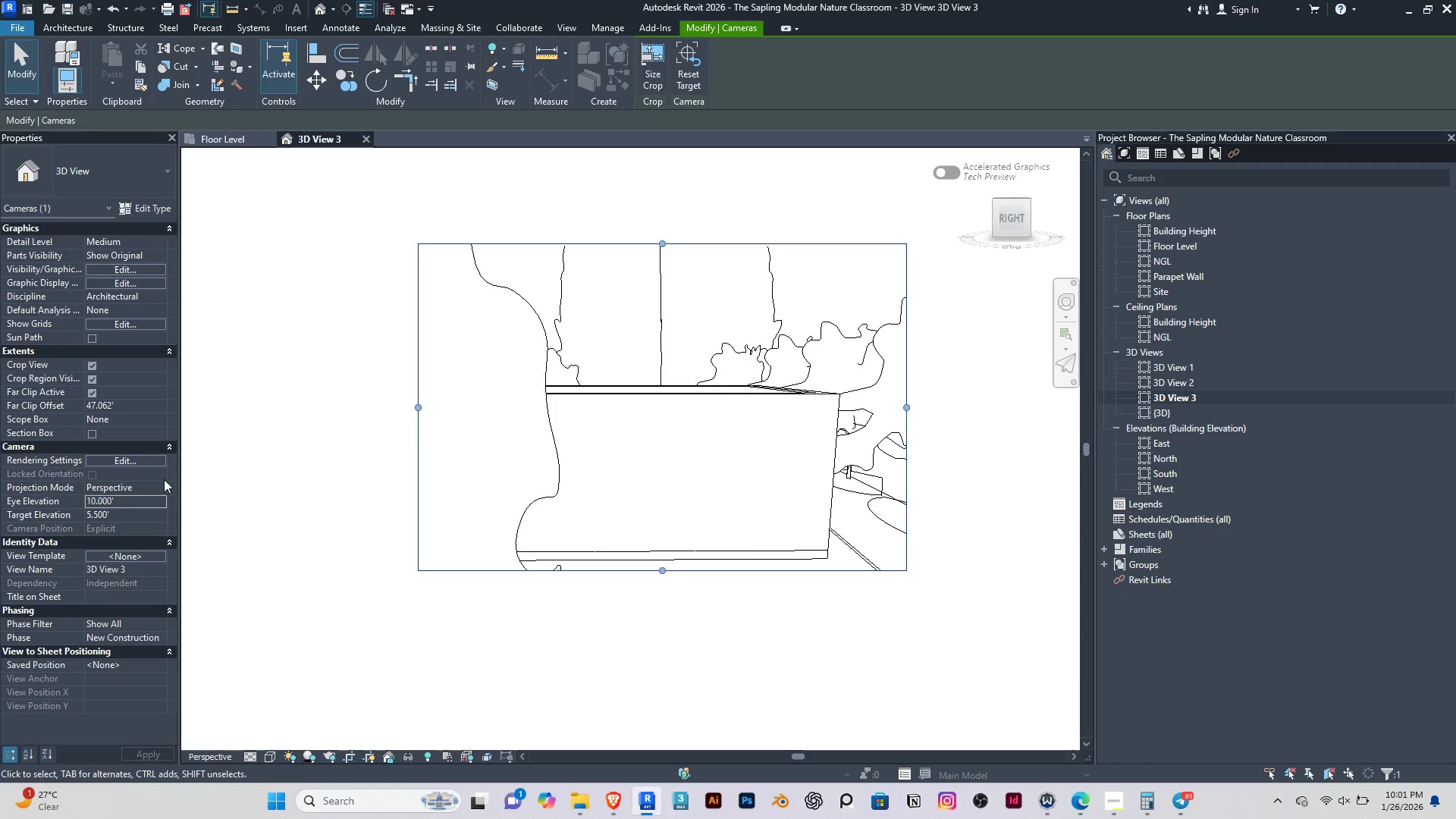 
left_click([120, 505])
 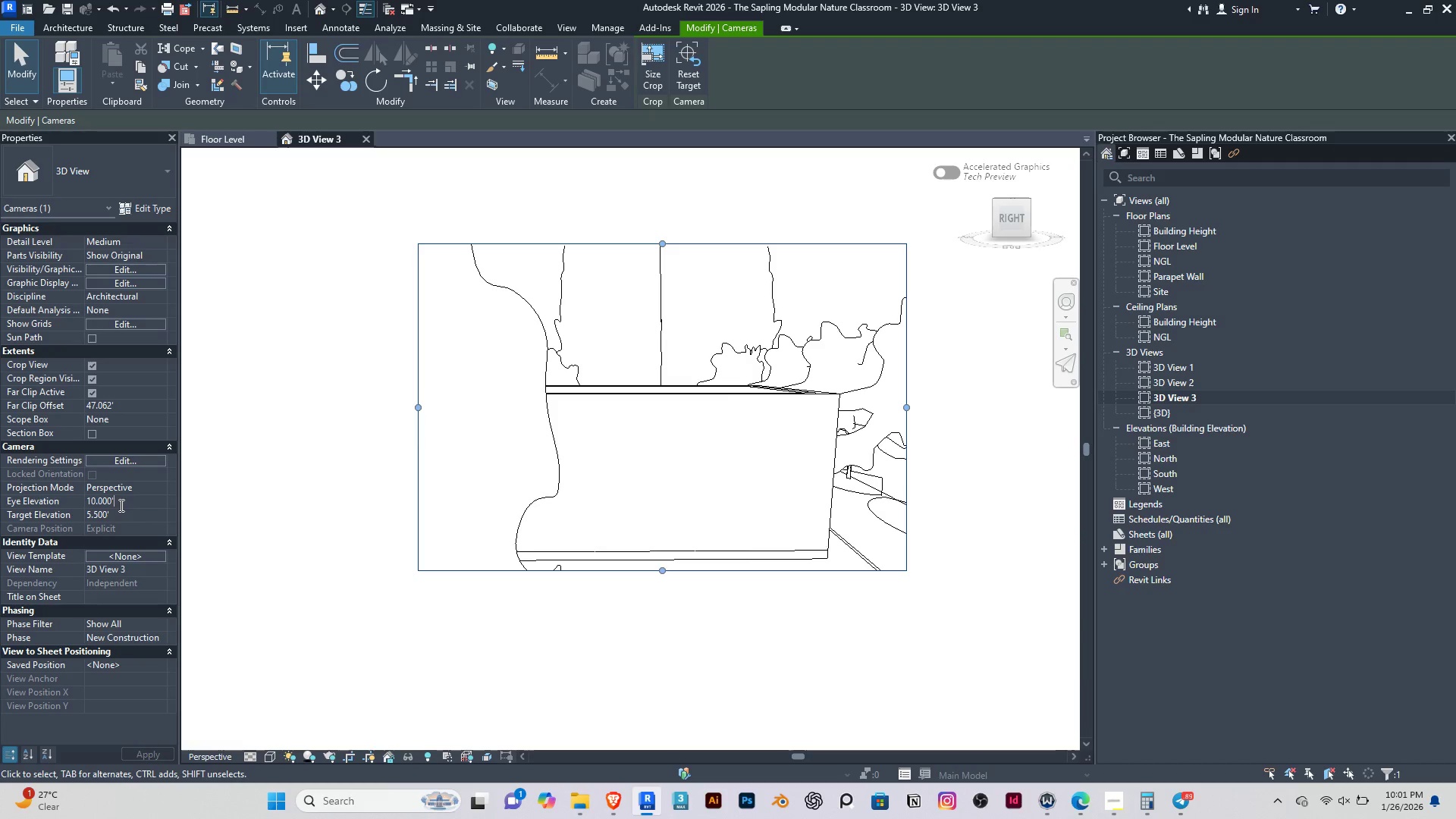 
left_click_drag(start_coordinate=[120, 505], to_coordinate=[46, 501])
 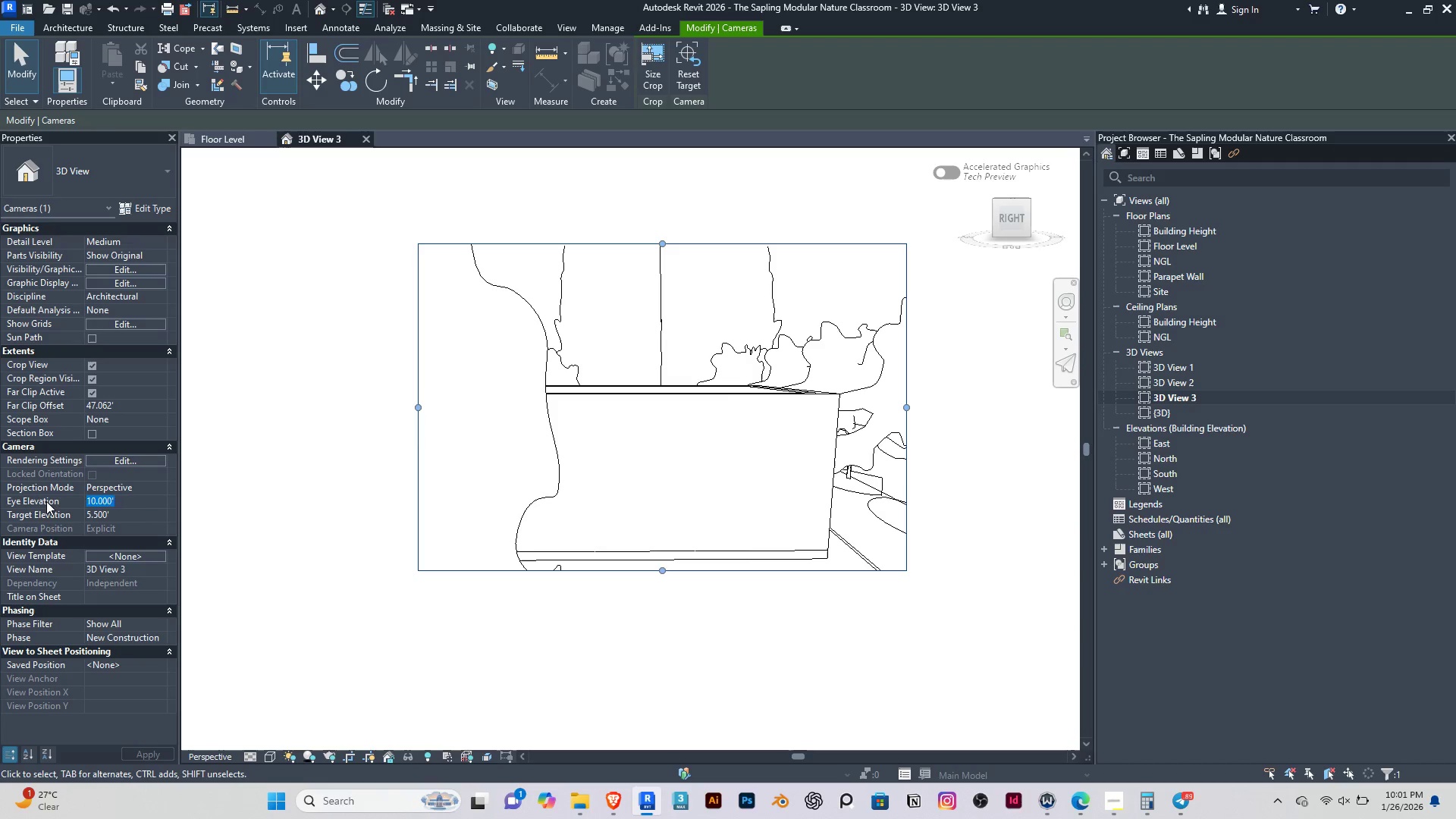 
type(15)
 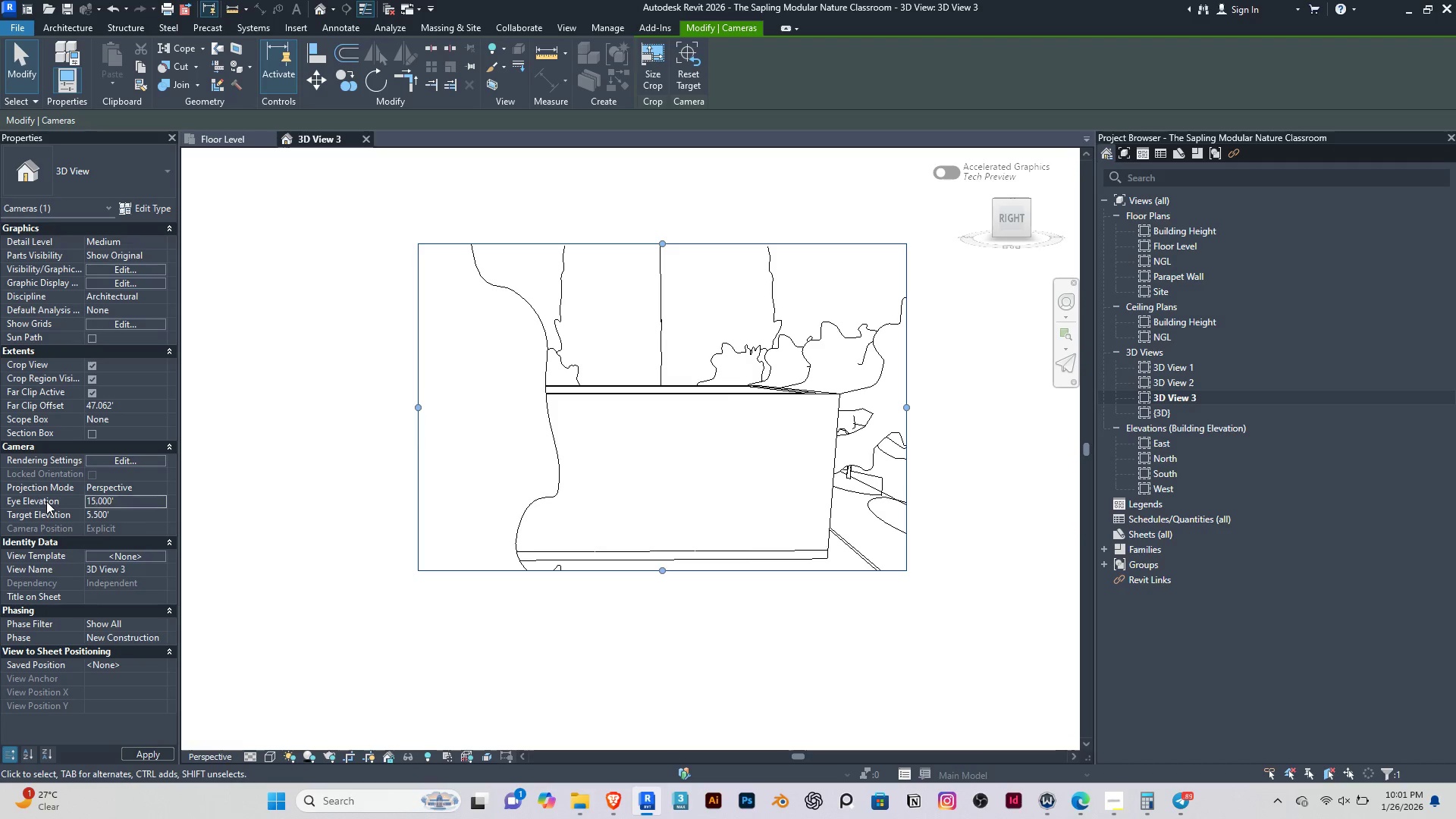 
key(Enter)
 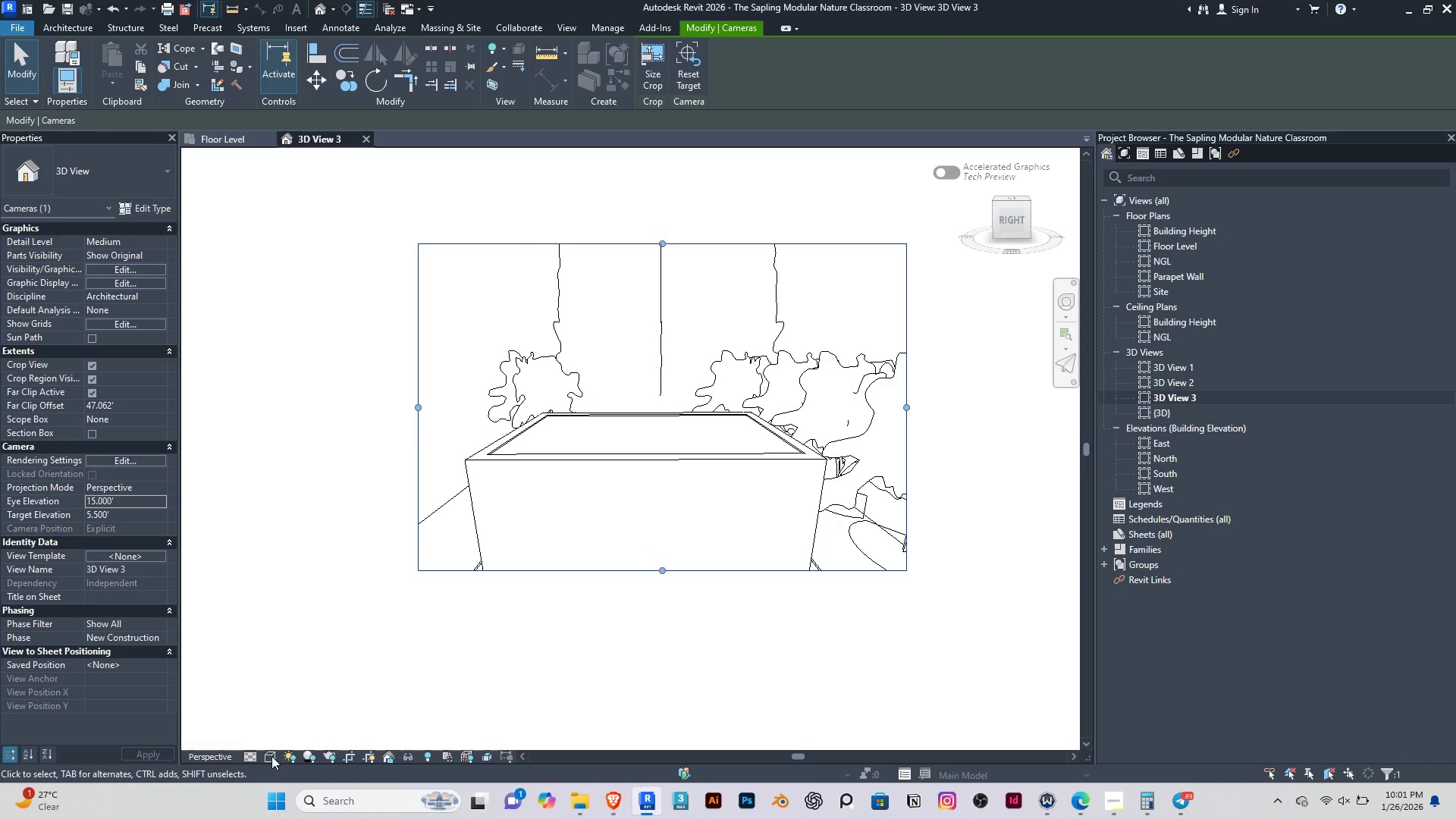 
left_click([266, 756])
 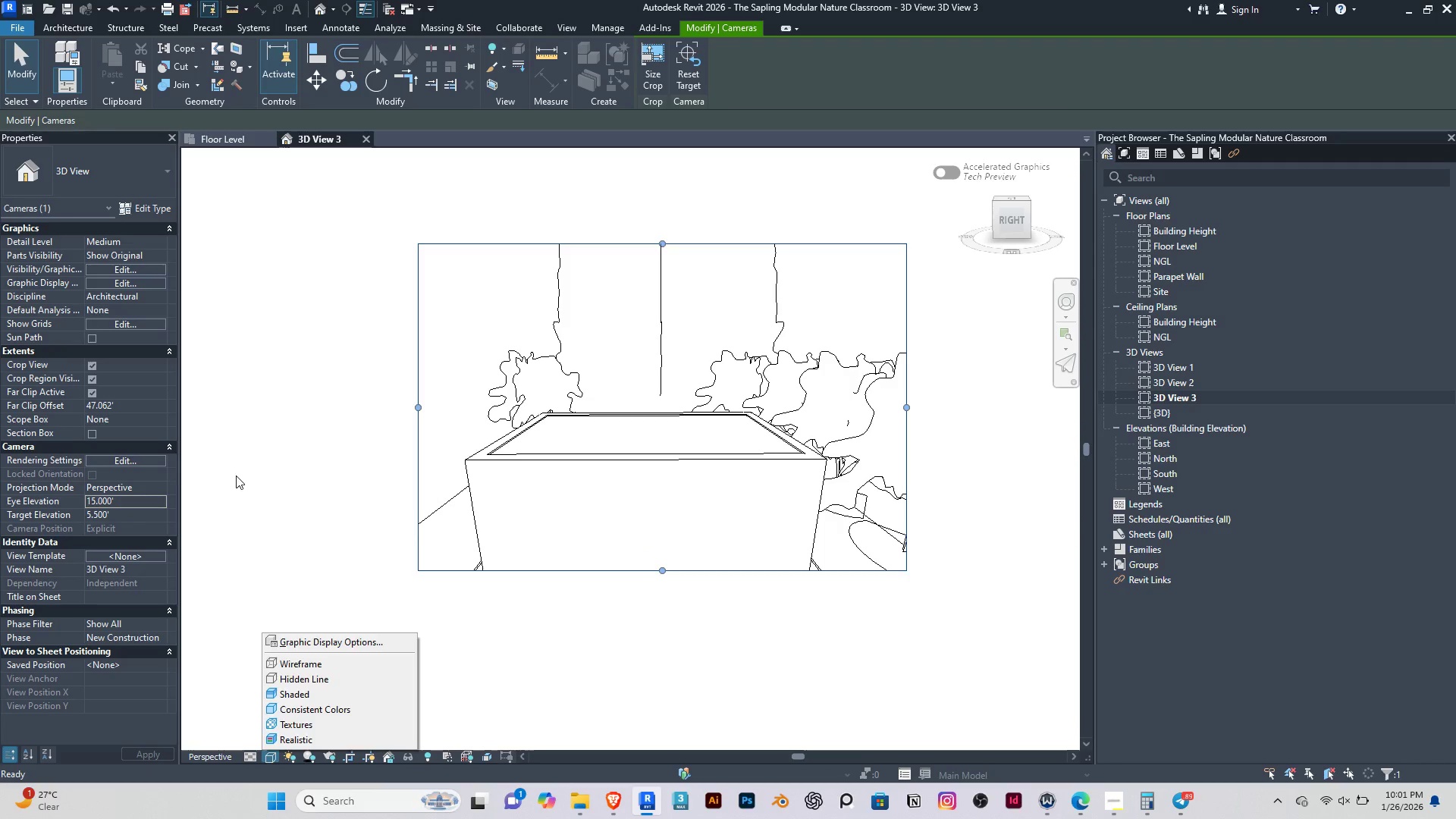 
left_click([236, 475])
 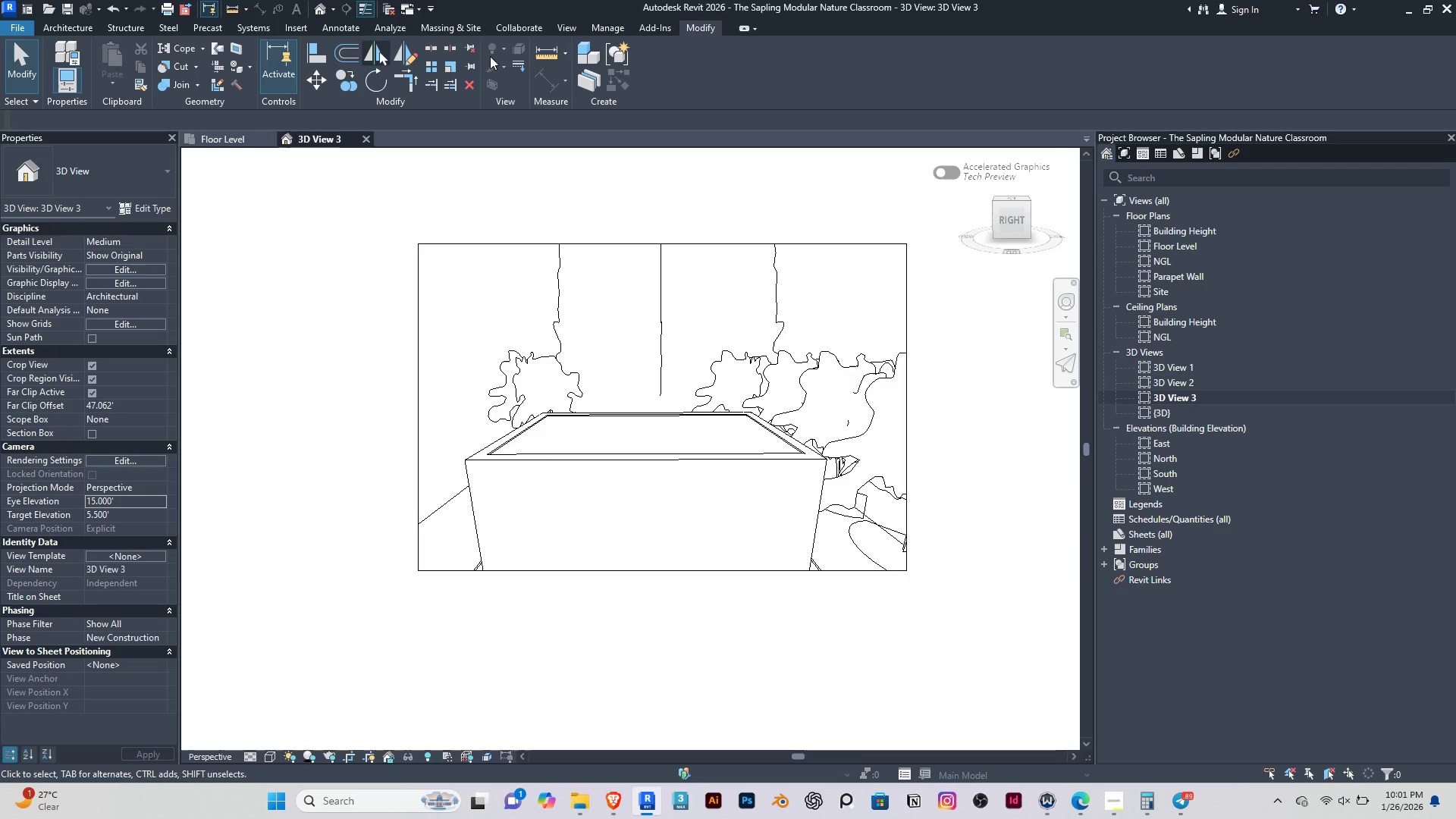 
left_click([562, 24])
 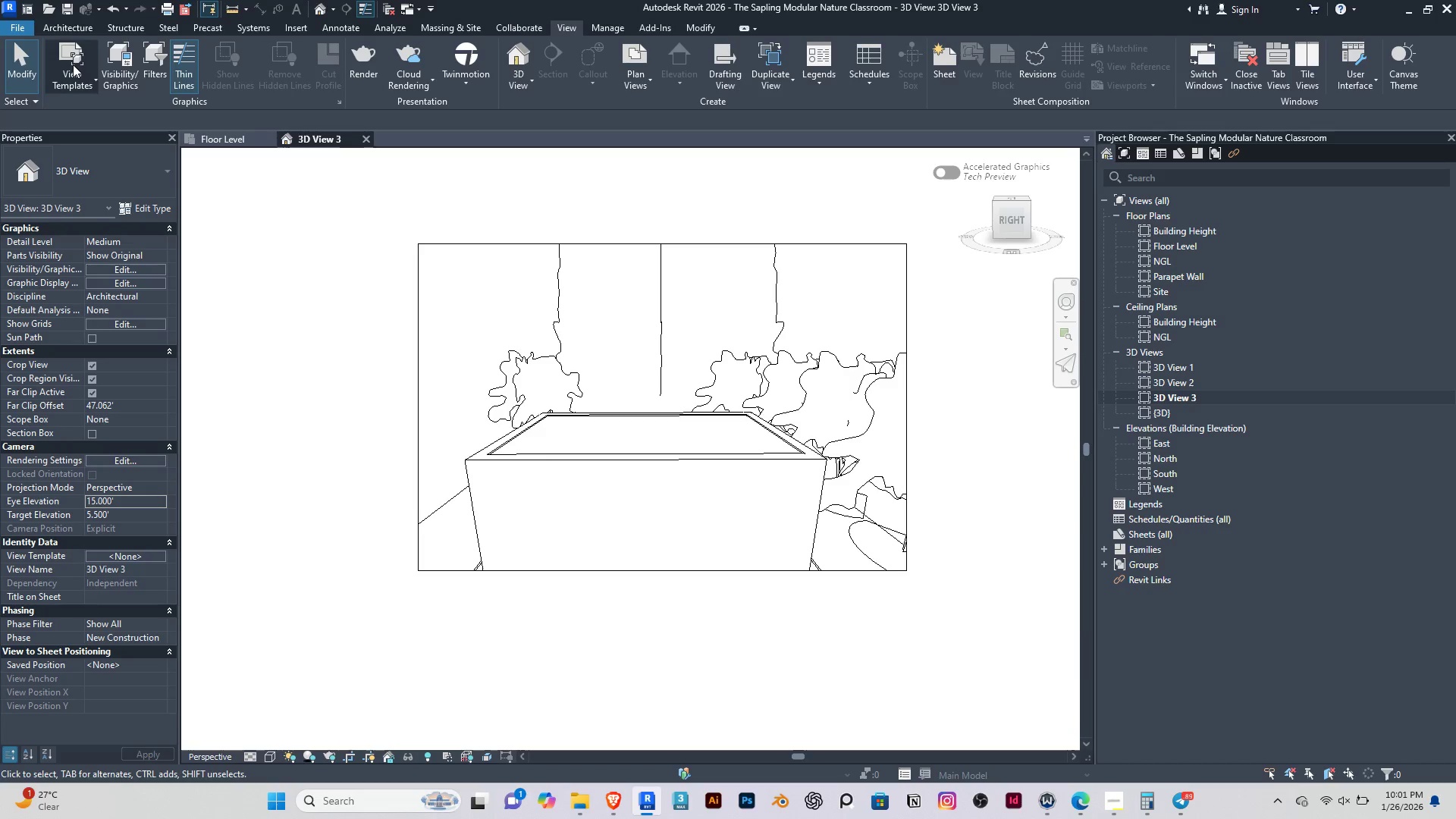 
left_click([73, 64])
 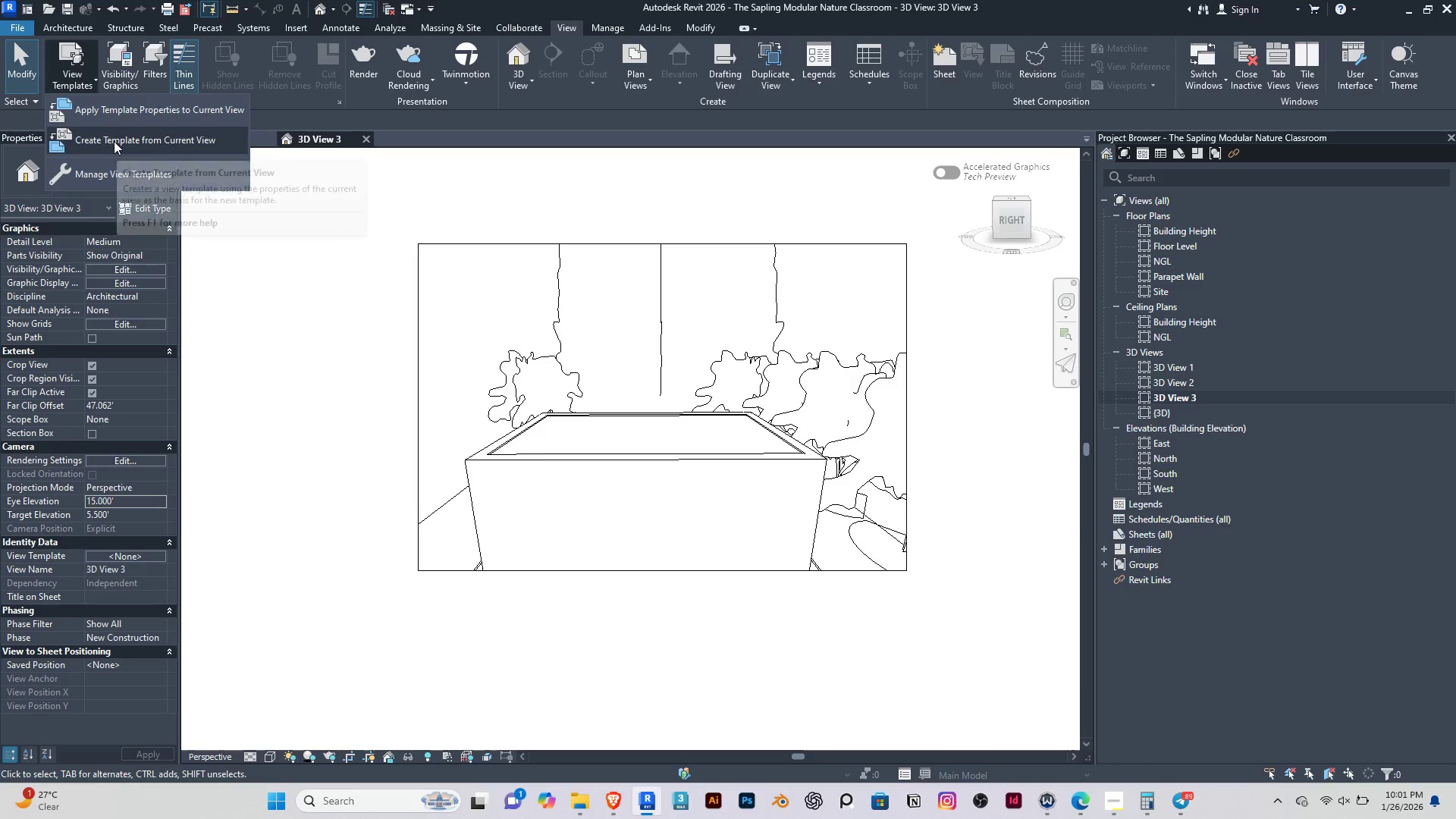 
left_click([118, 110])
 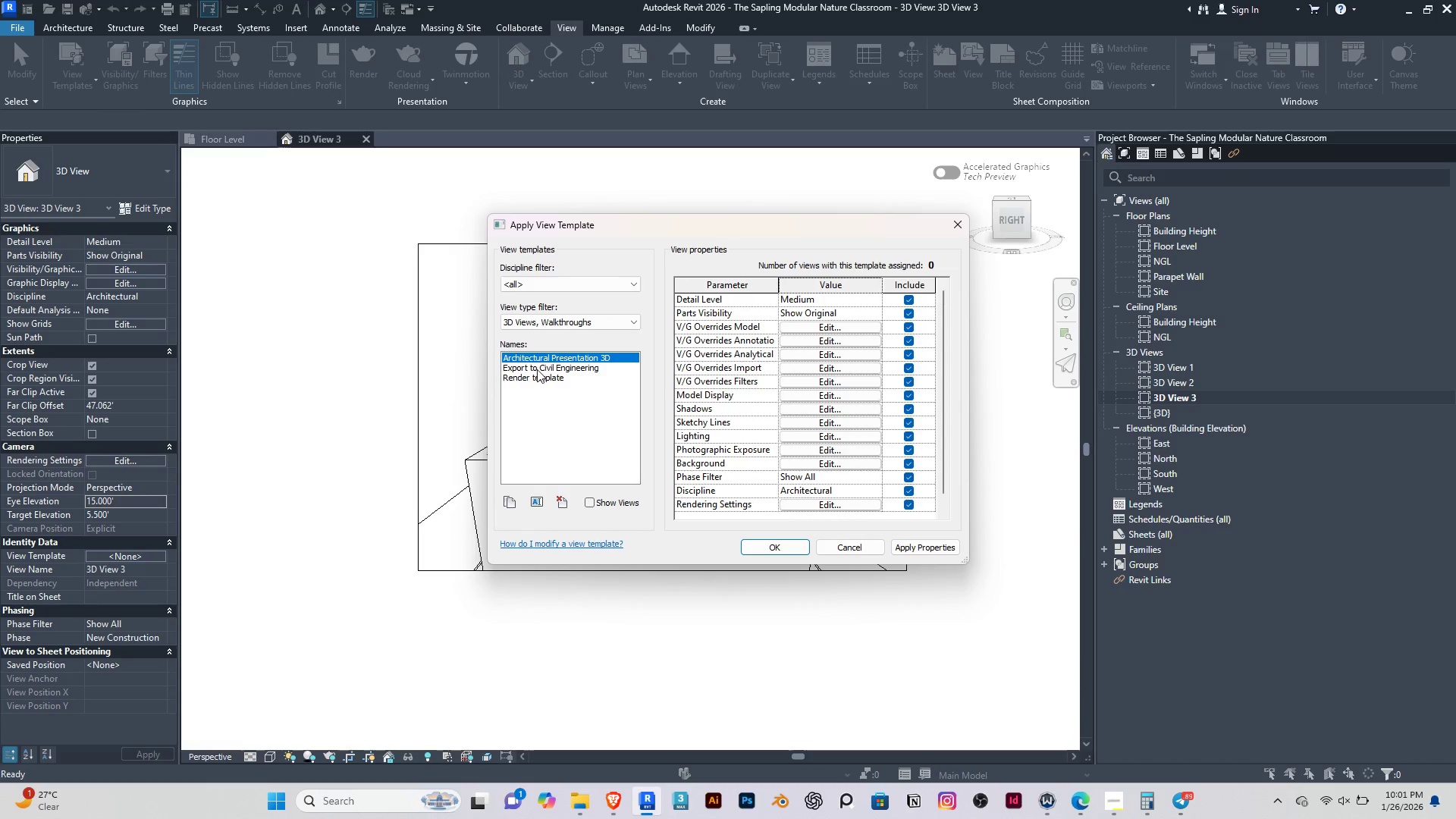 
left_click([533, 375])
 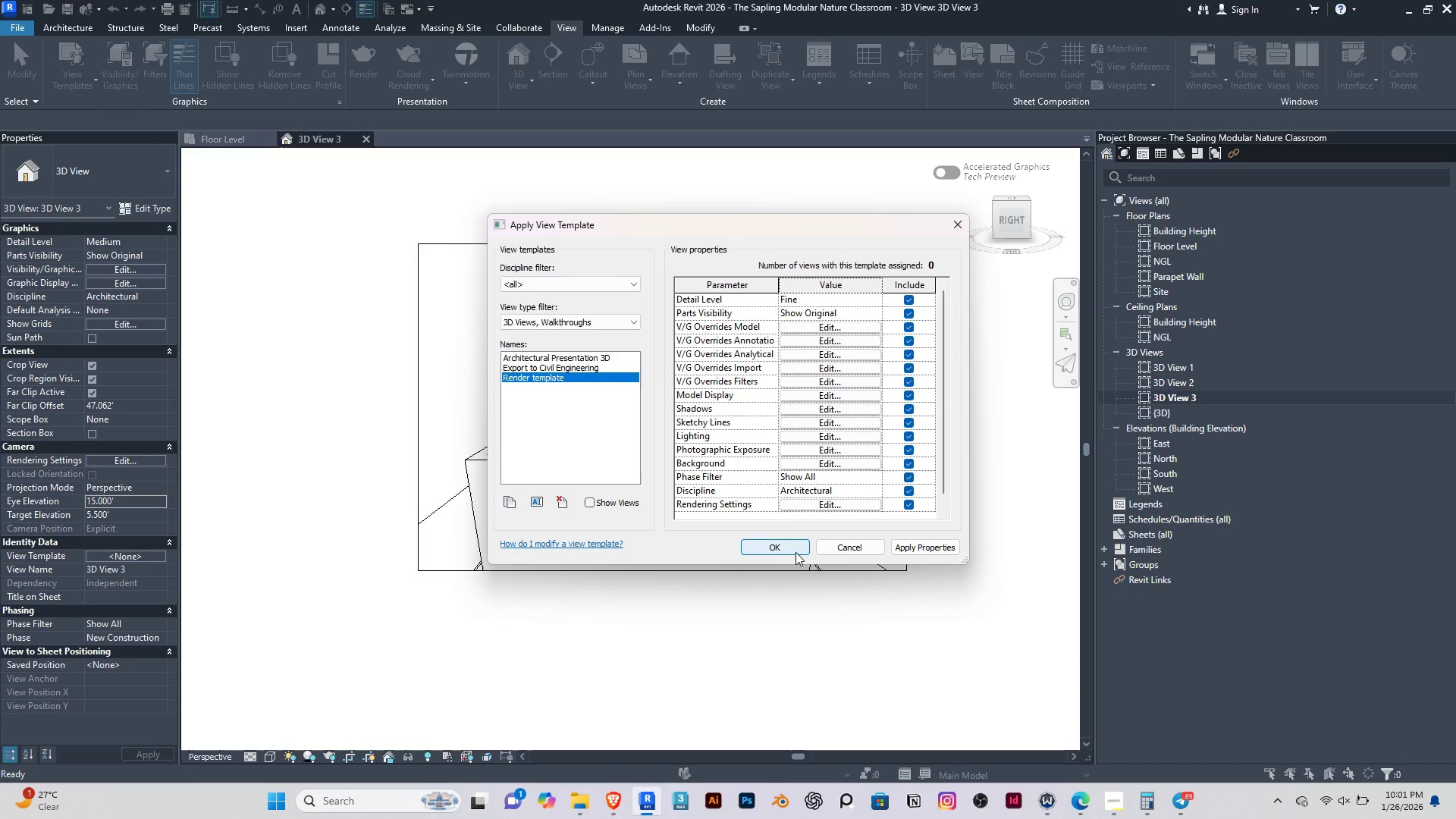 
left_click([795, 552])
 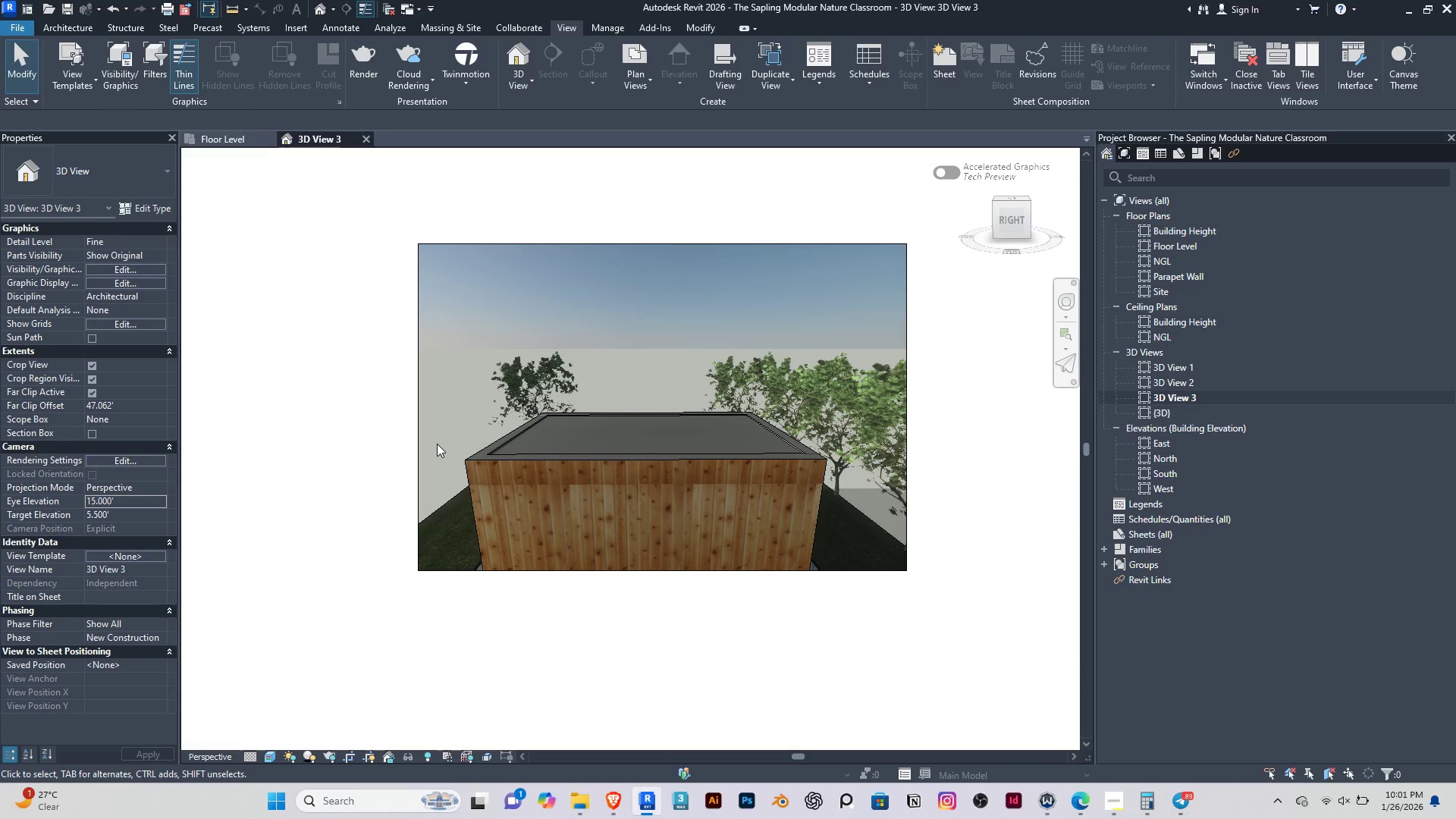 
left_click([610, 427])
 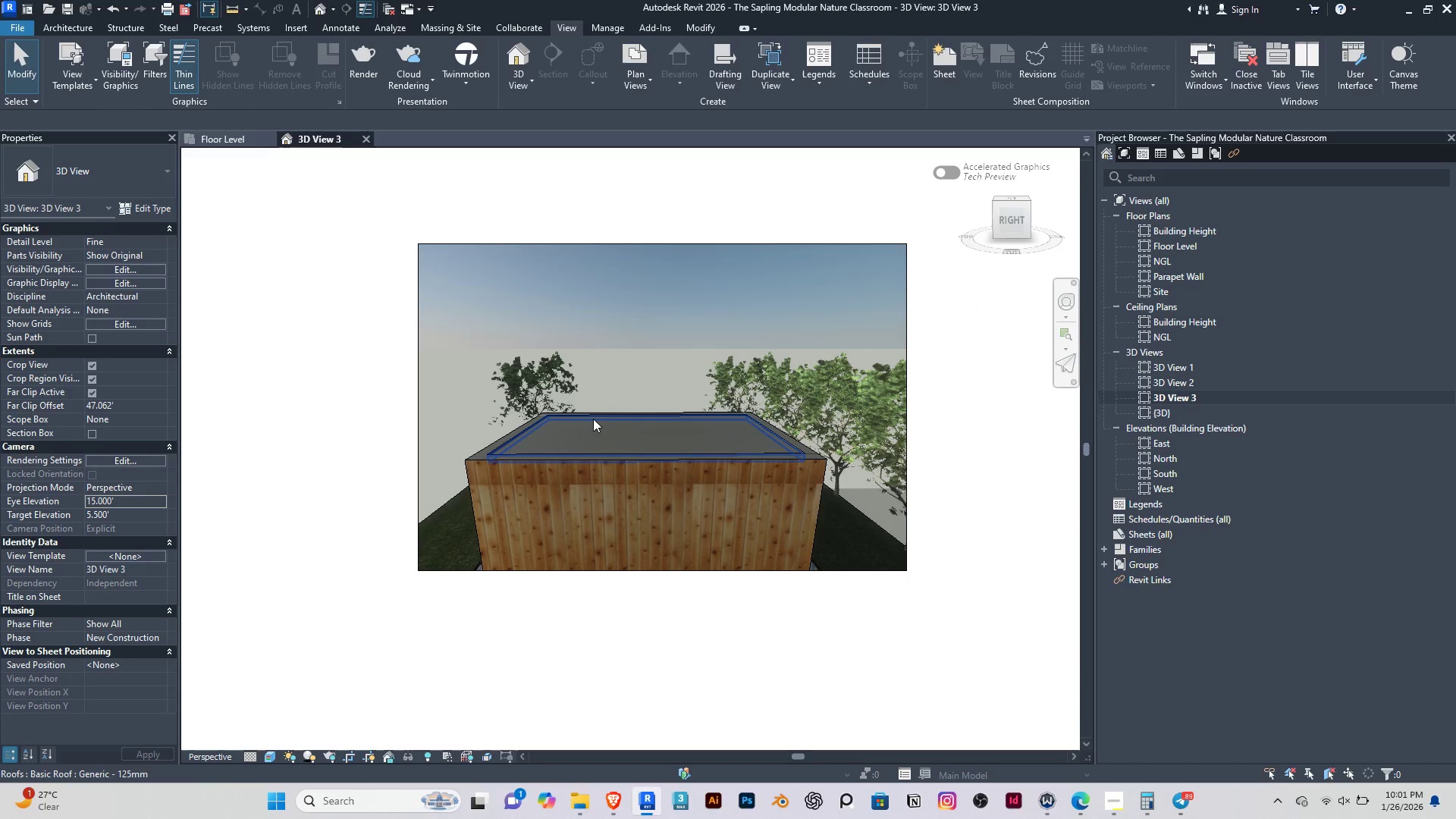 
left_click([593, 419])
 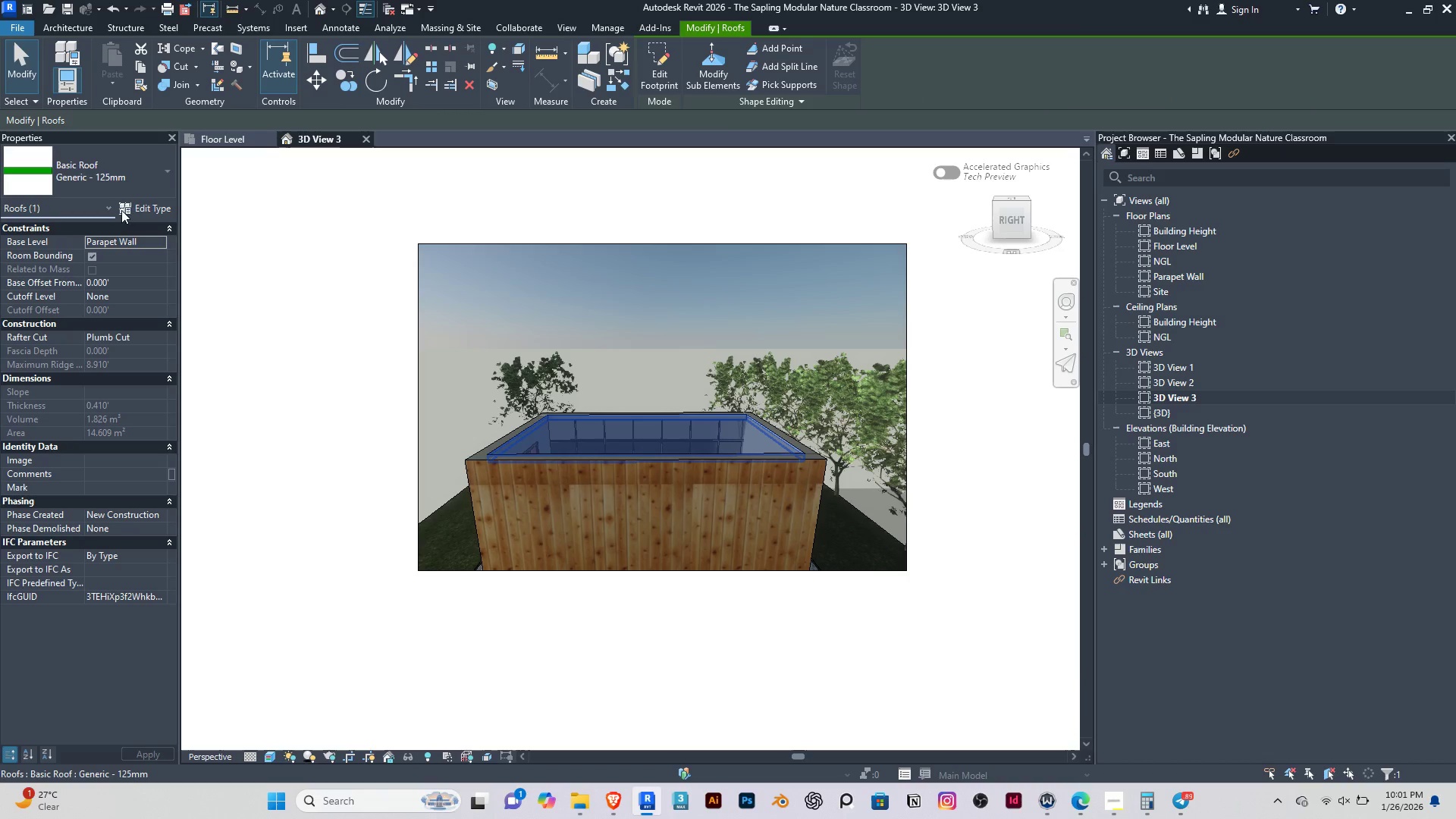 
left_click([149, 215])
 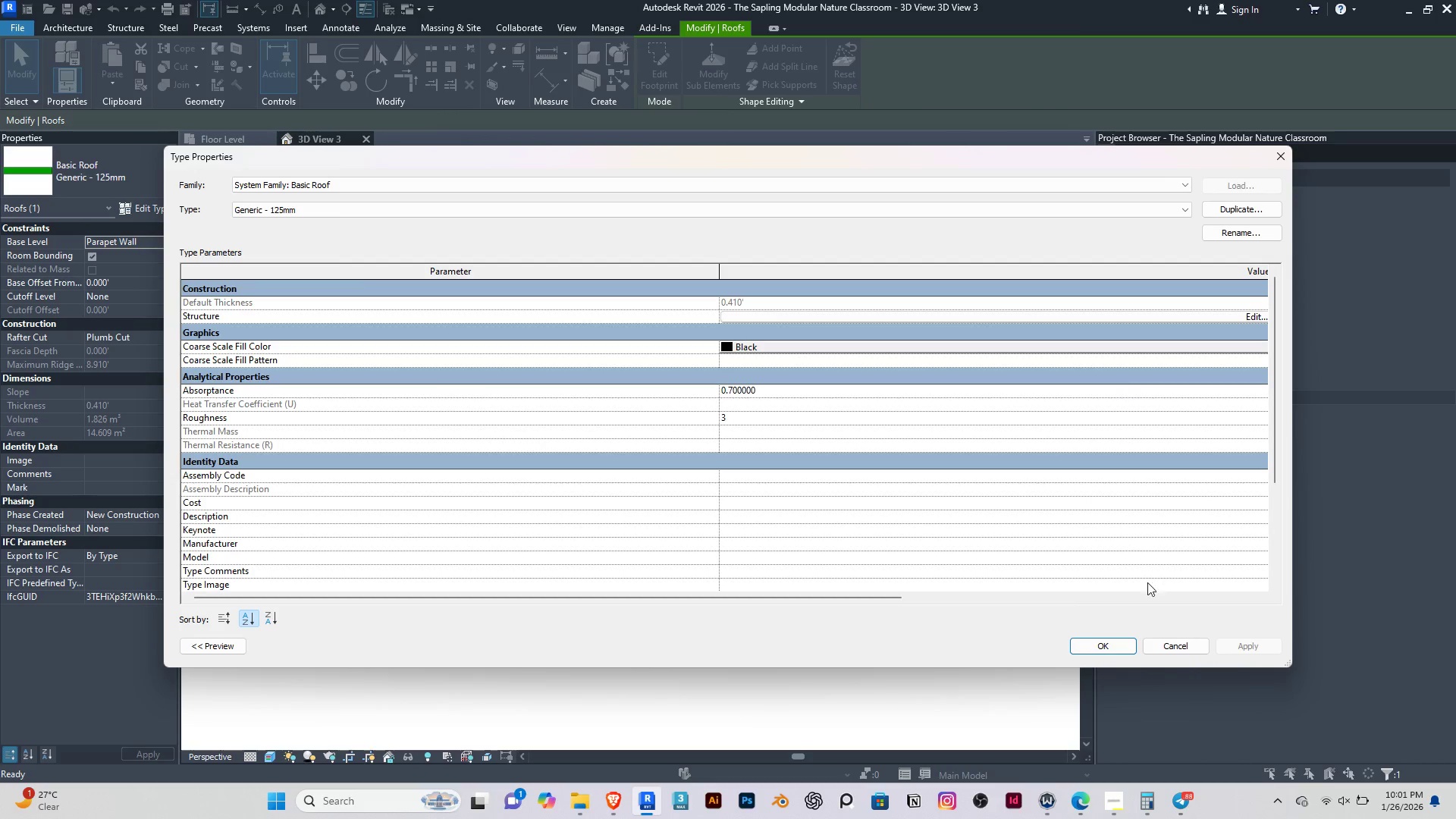 
left_click([1089, 651])
 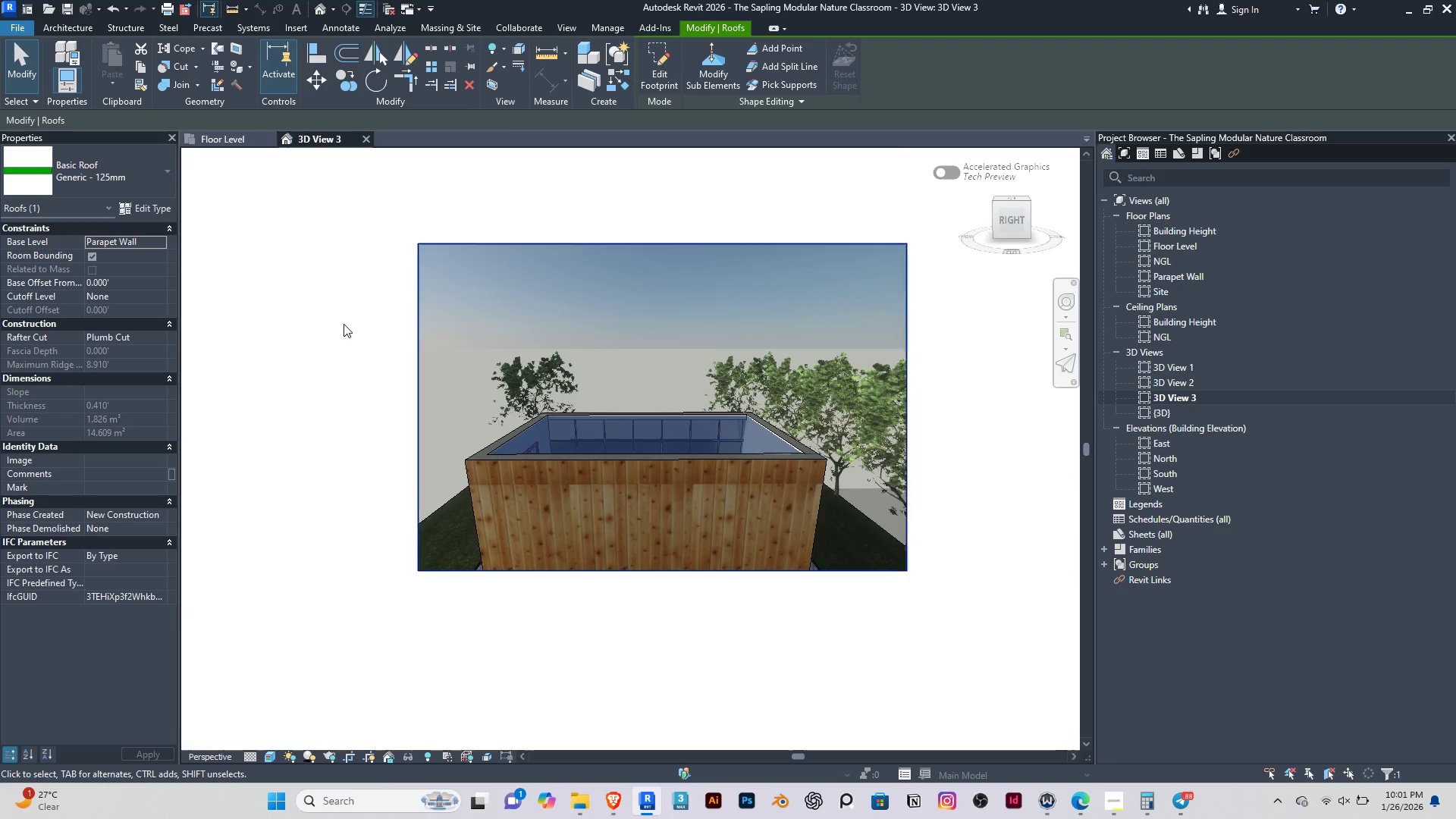 
left_click([300, 345])
 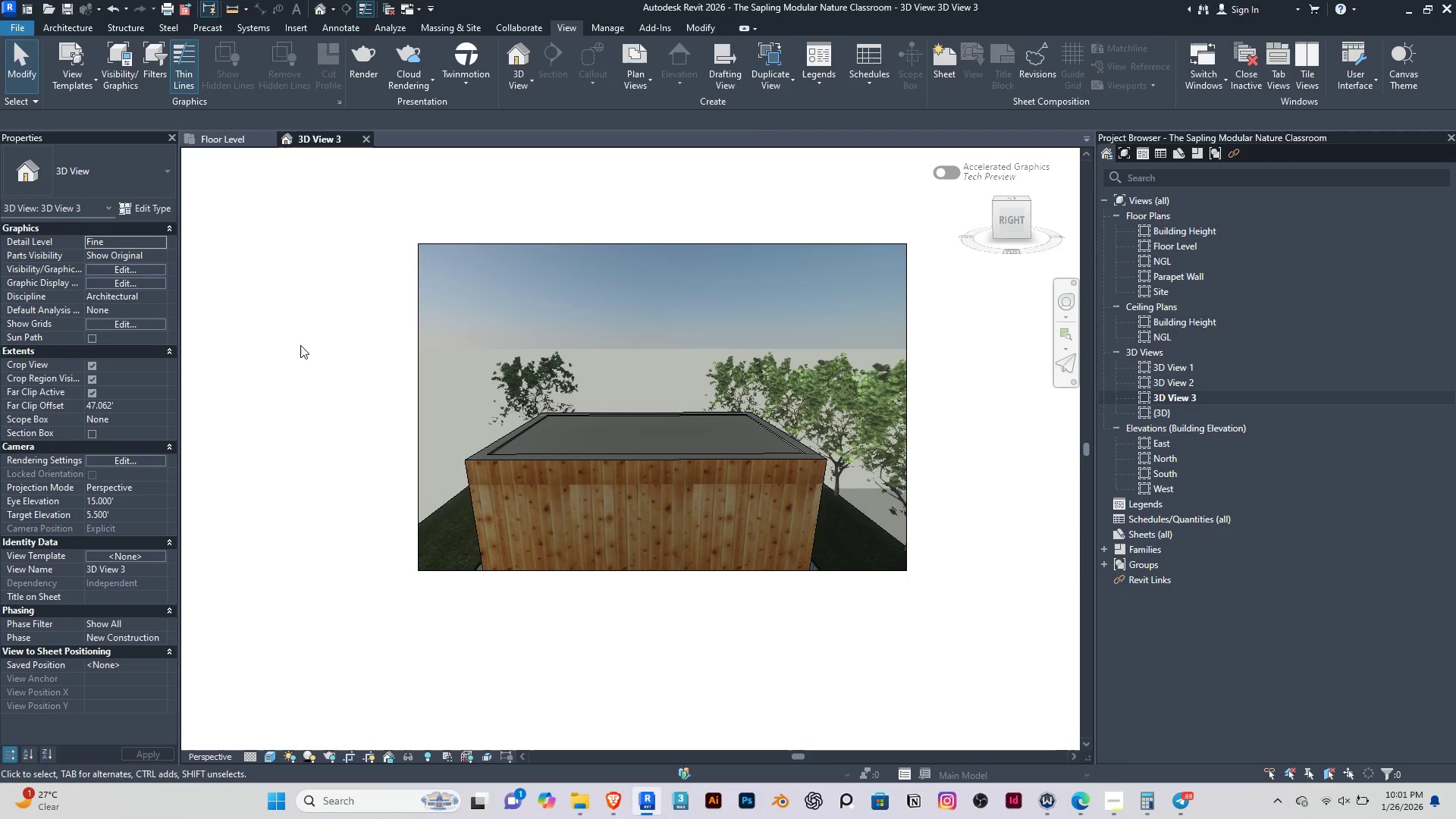 
left_click([300, 345])
 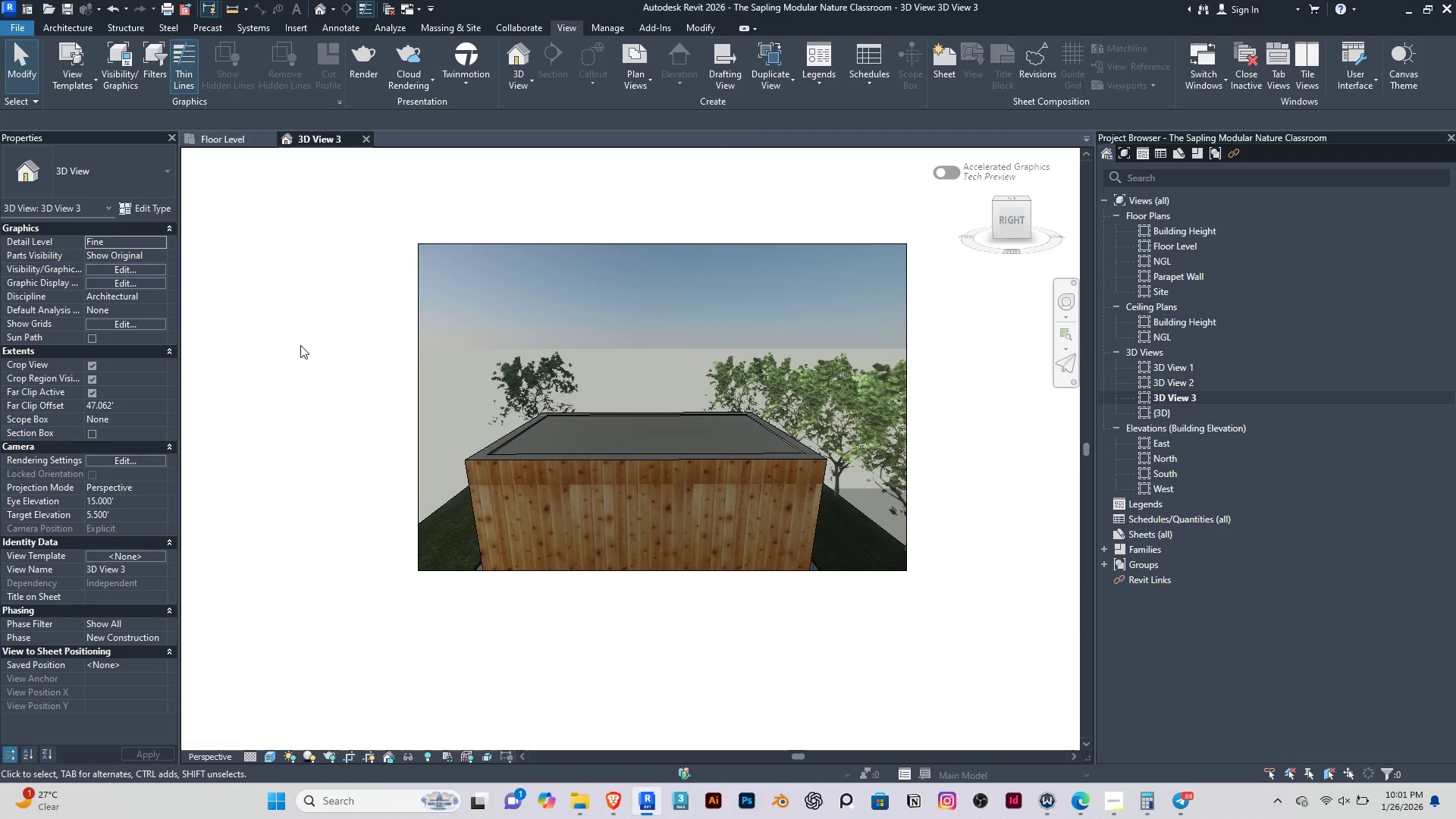 
type(pt)
 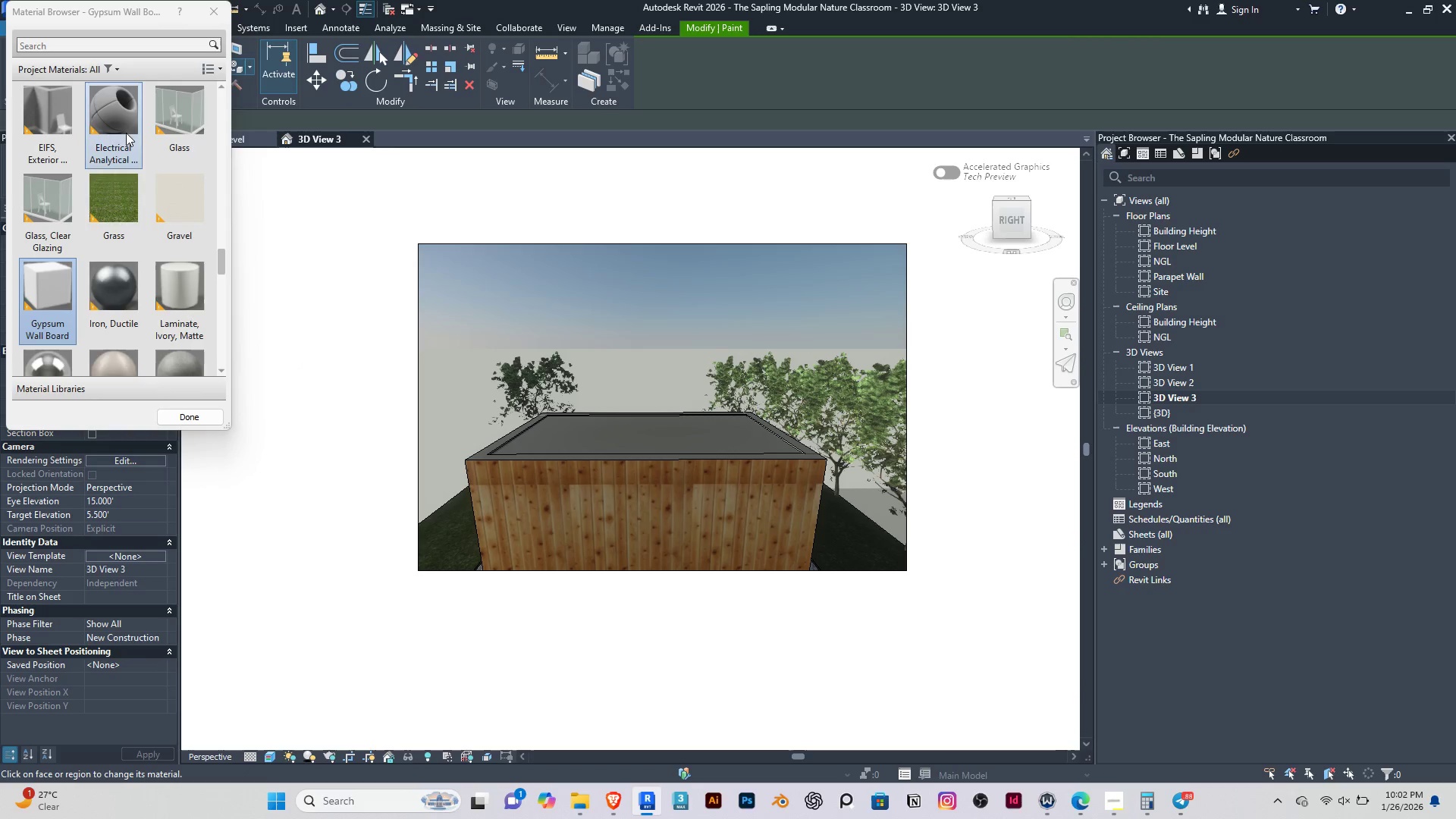 
left_click([124, 189])
 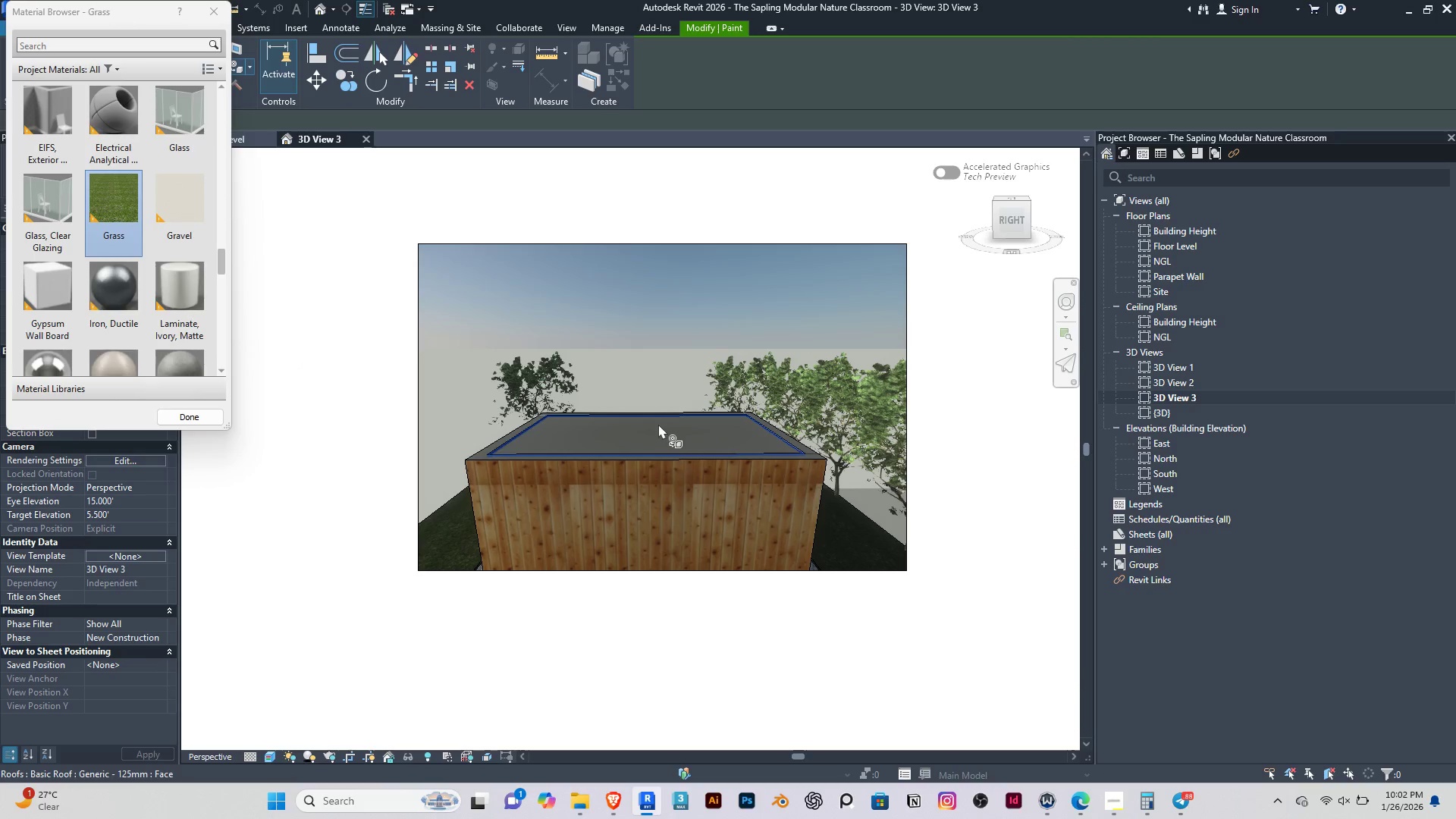 
left_click([657, 424])
 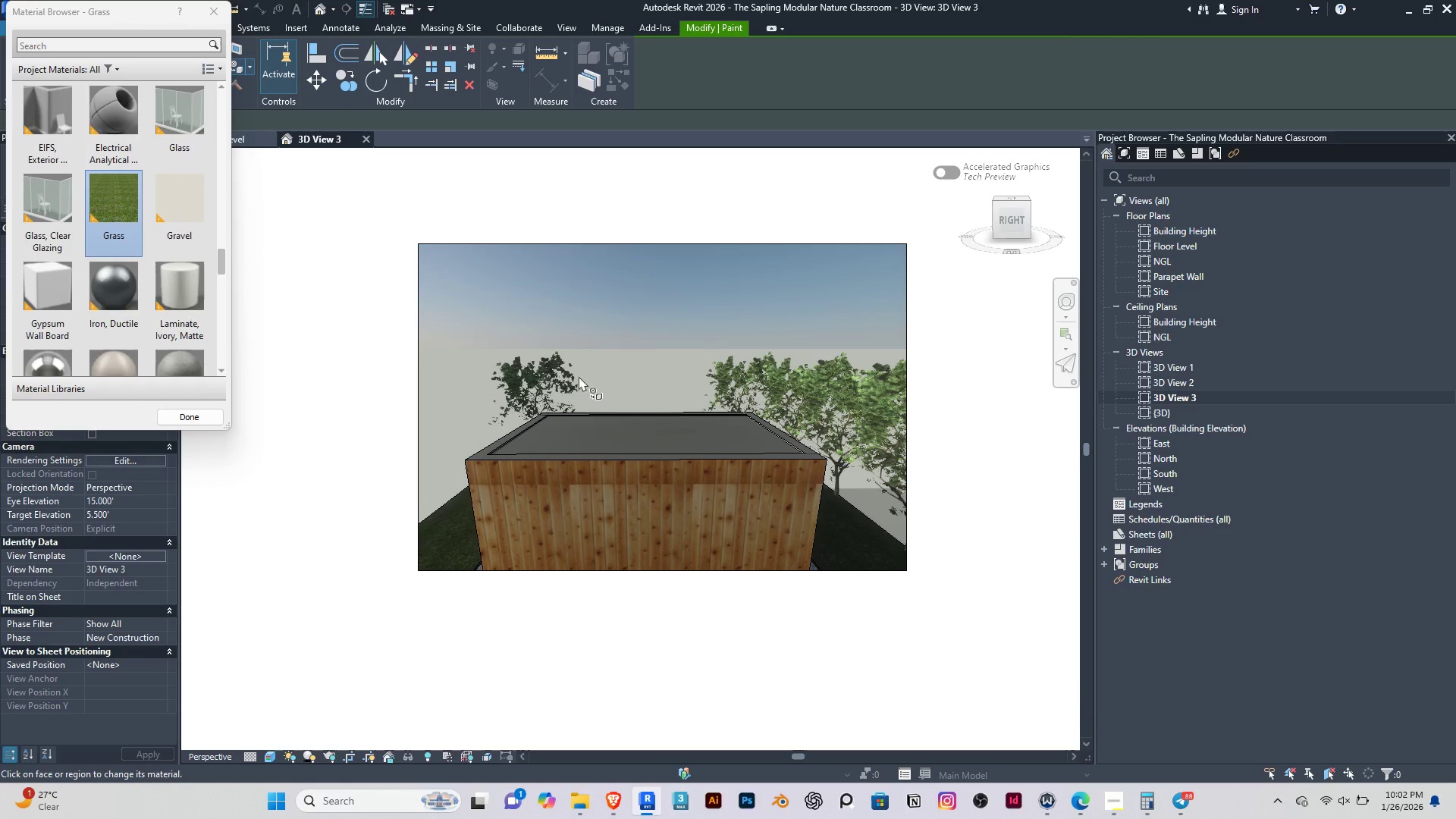 
key(Control+Z)
 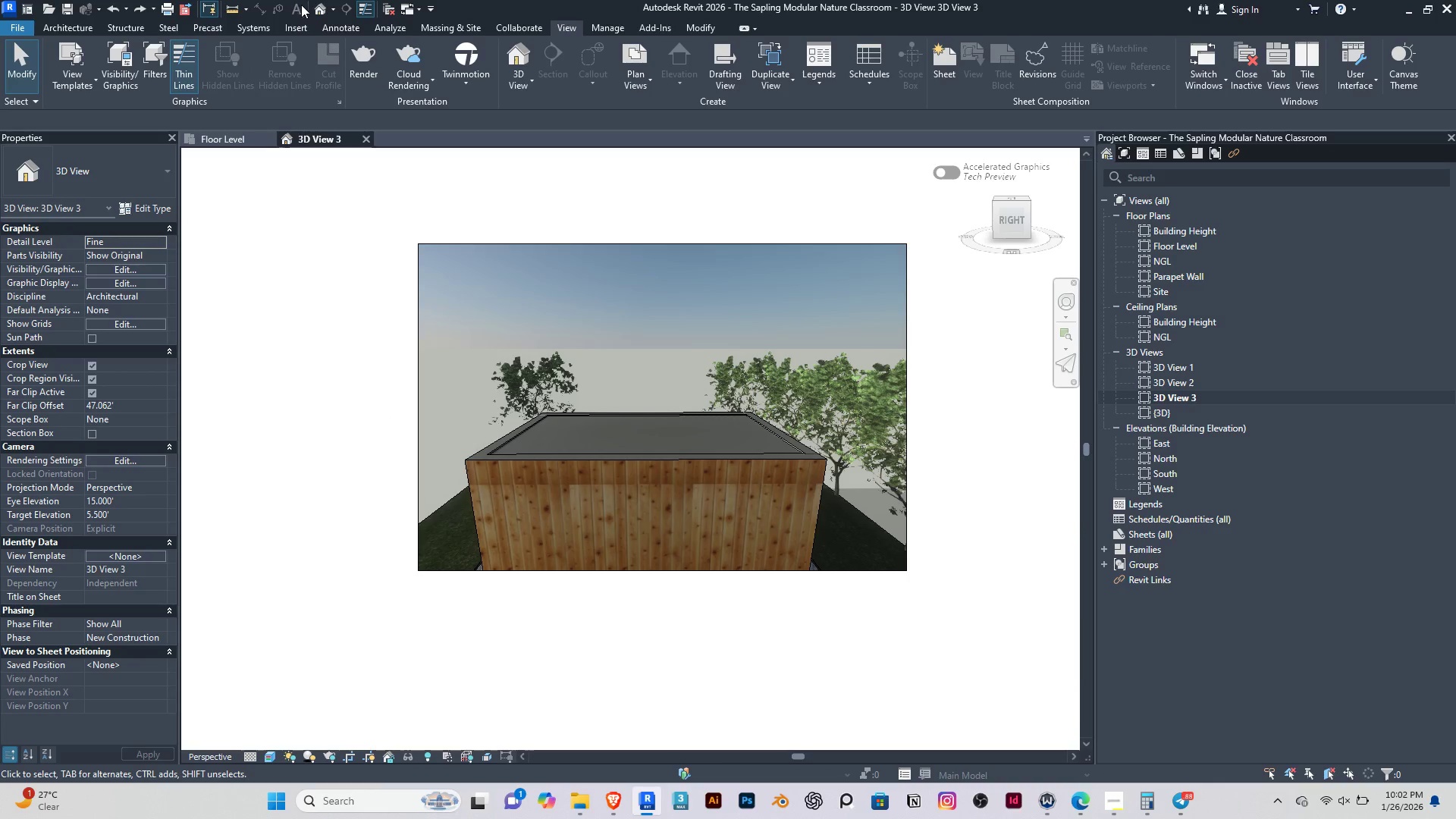 
left_click_drag(start_coordinate=[327, 8], to_coordinate=[108, 113])
 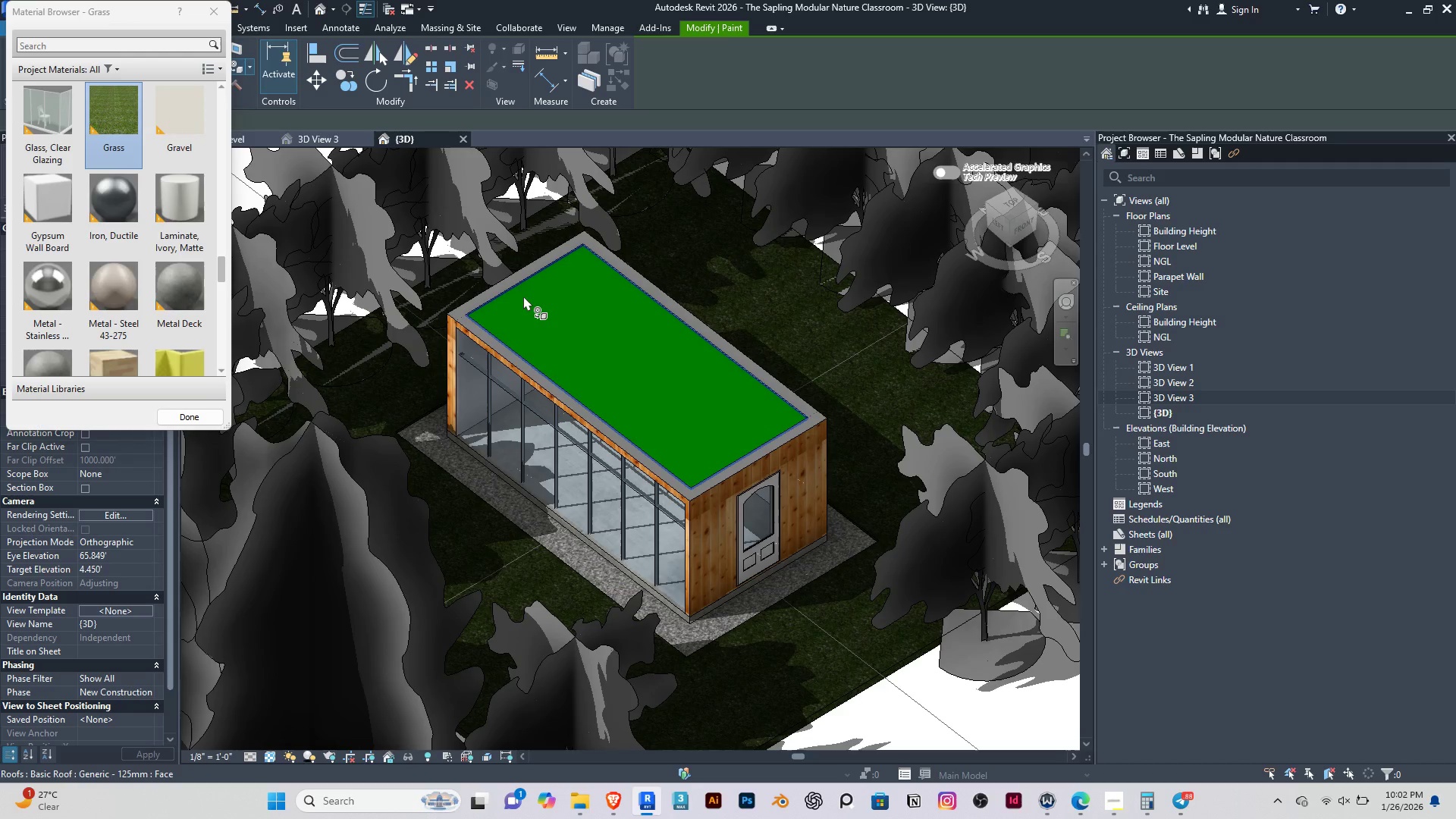 
hold_key(key=ShiftRight, duration=0.56)
 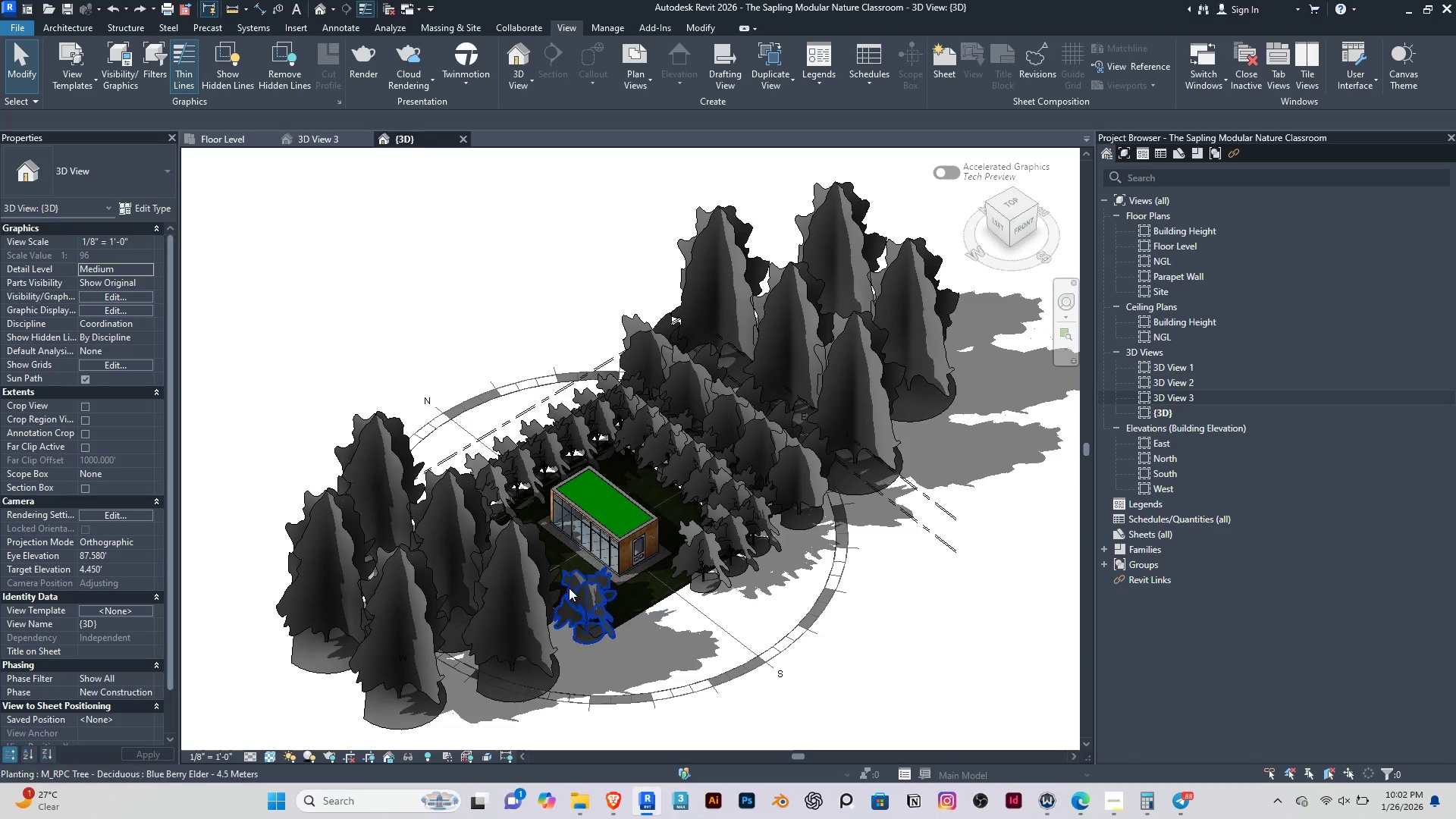 
scroll: coordinate [649, 485], scroll_direction: up, amount: 8.0
 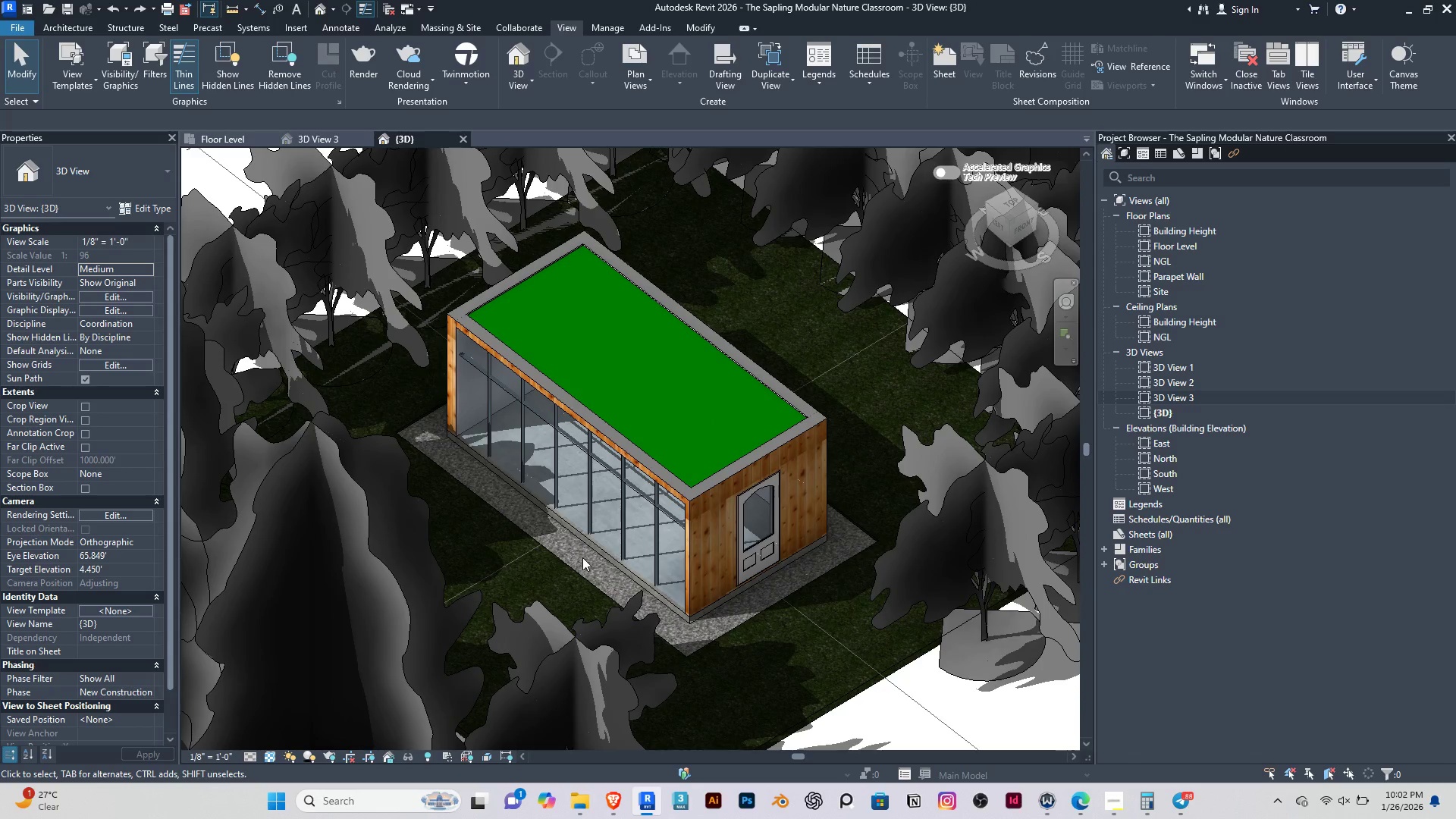 
type(pt)
 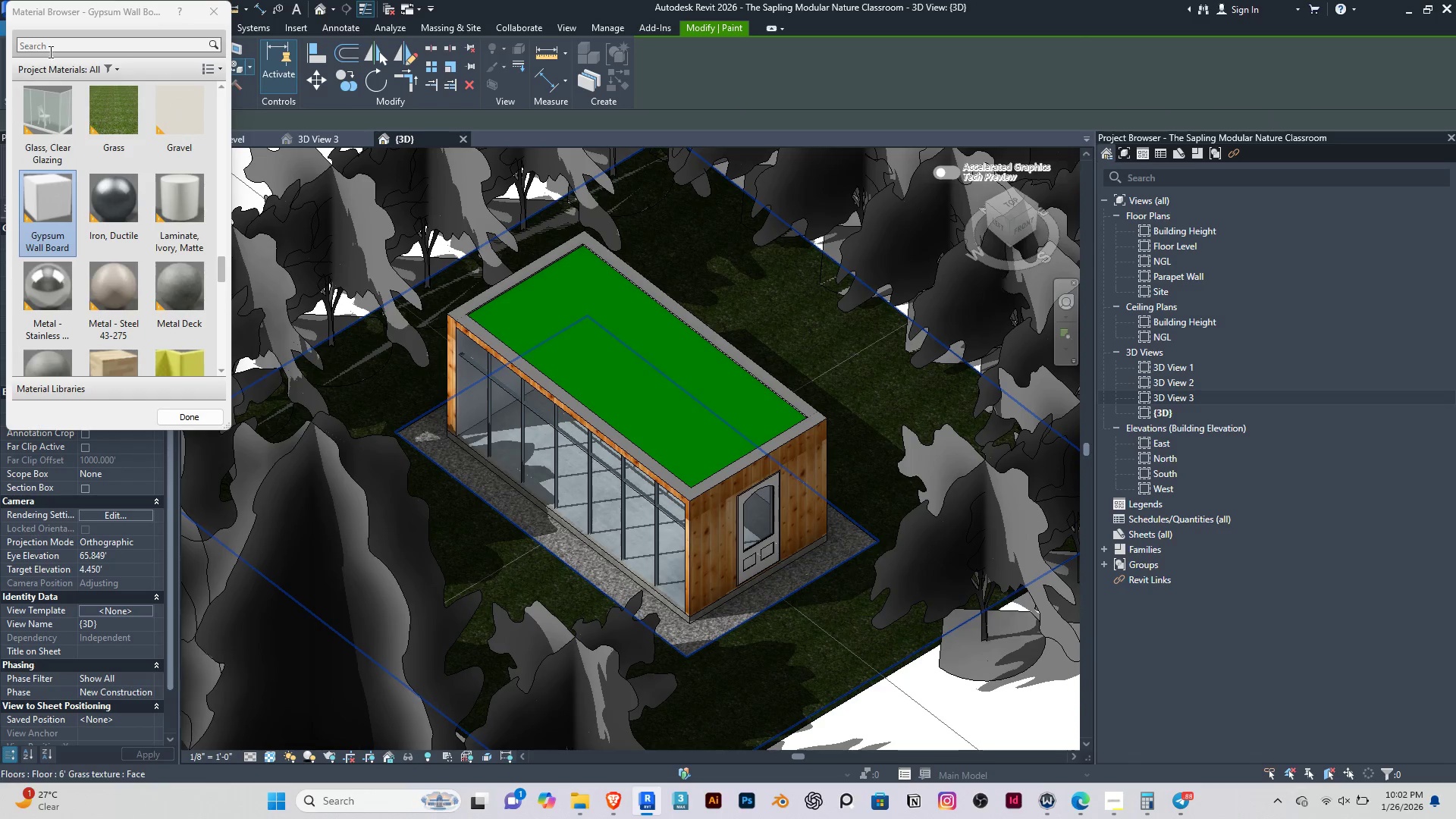 
left_click([108, 113])
 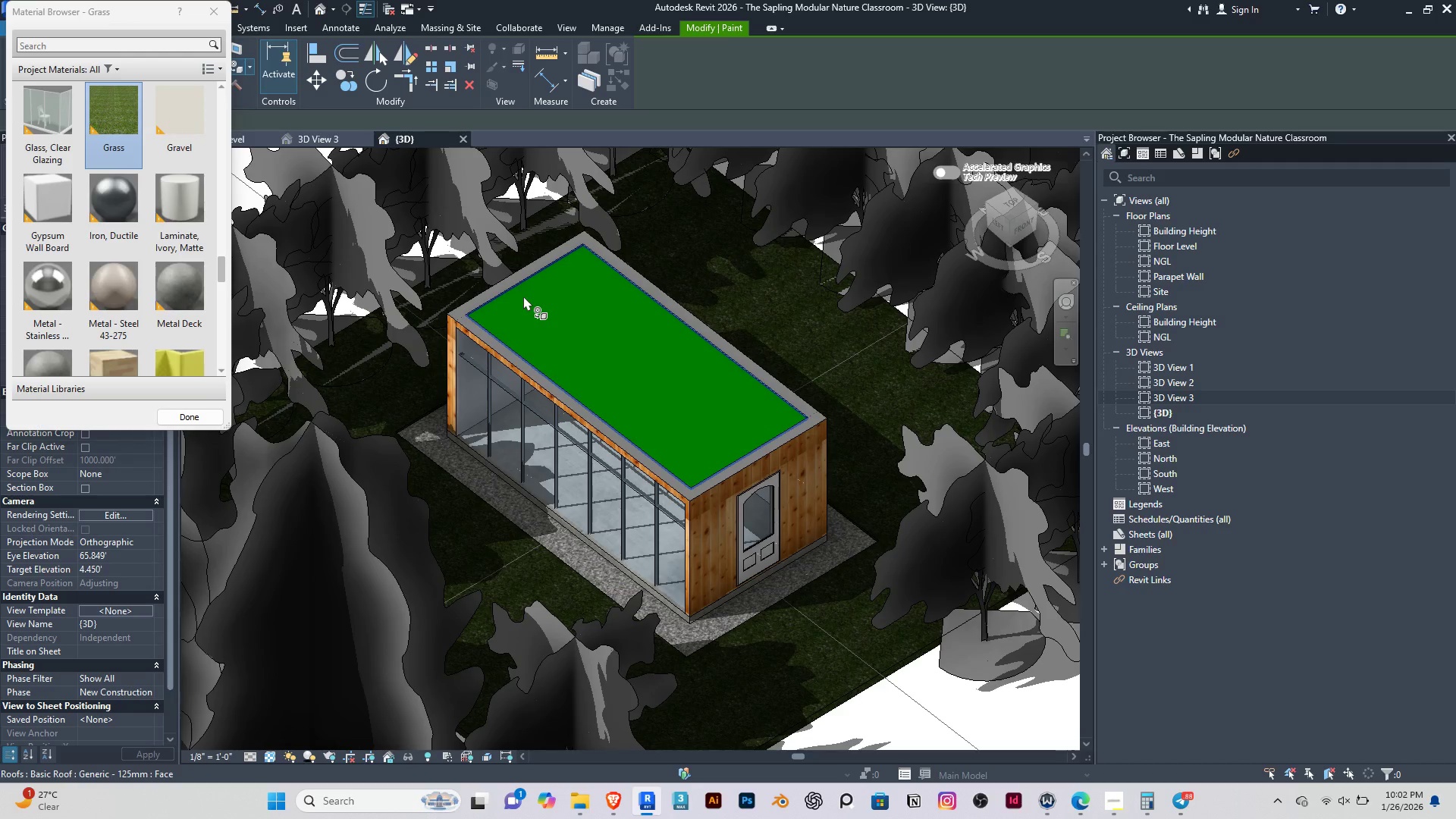 
left_click([523, 296])
 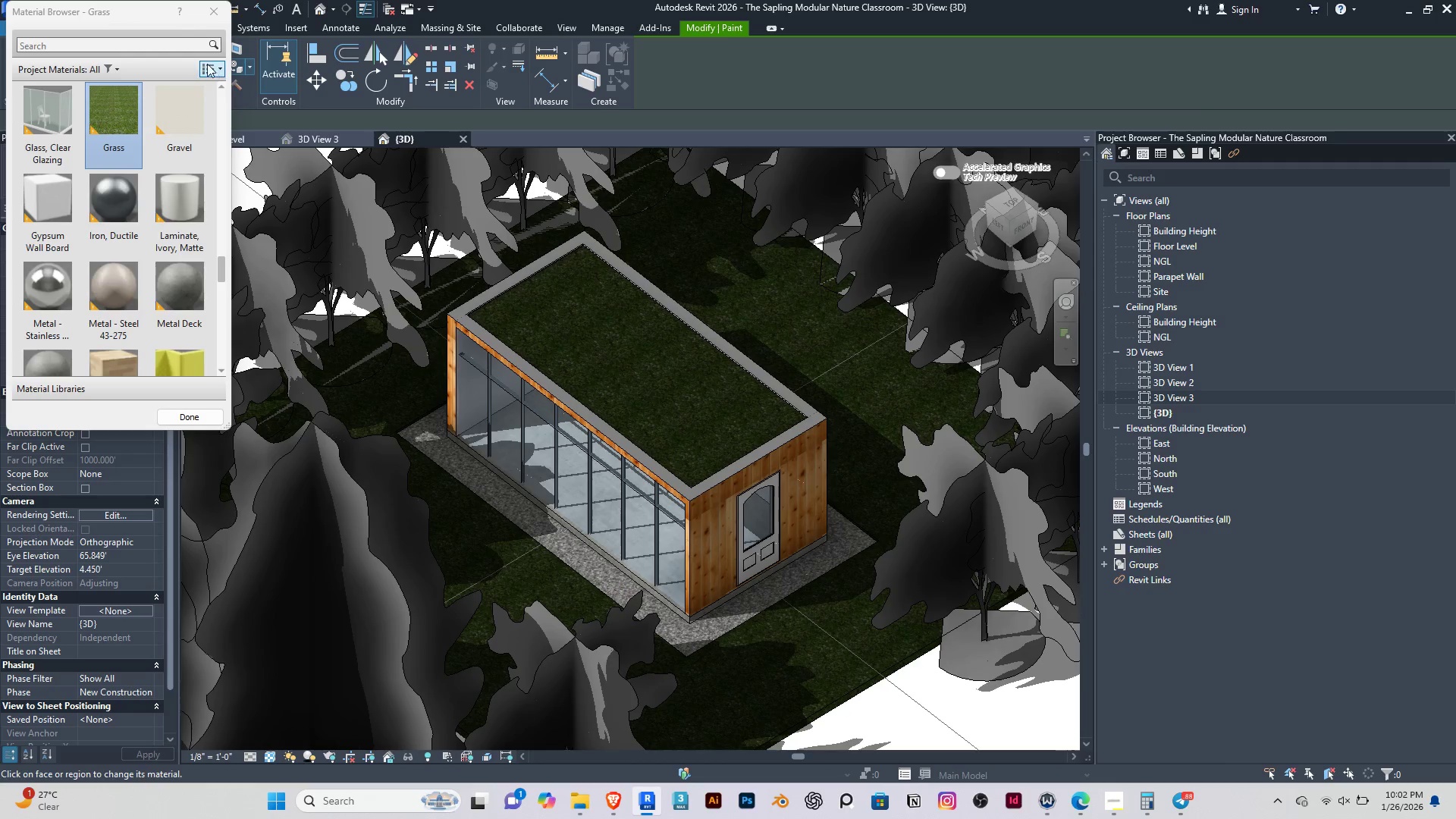 
left_click([210, 12])
 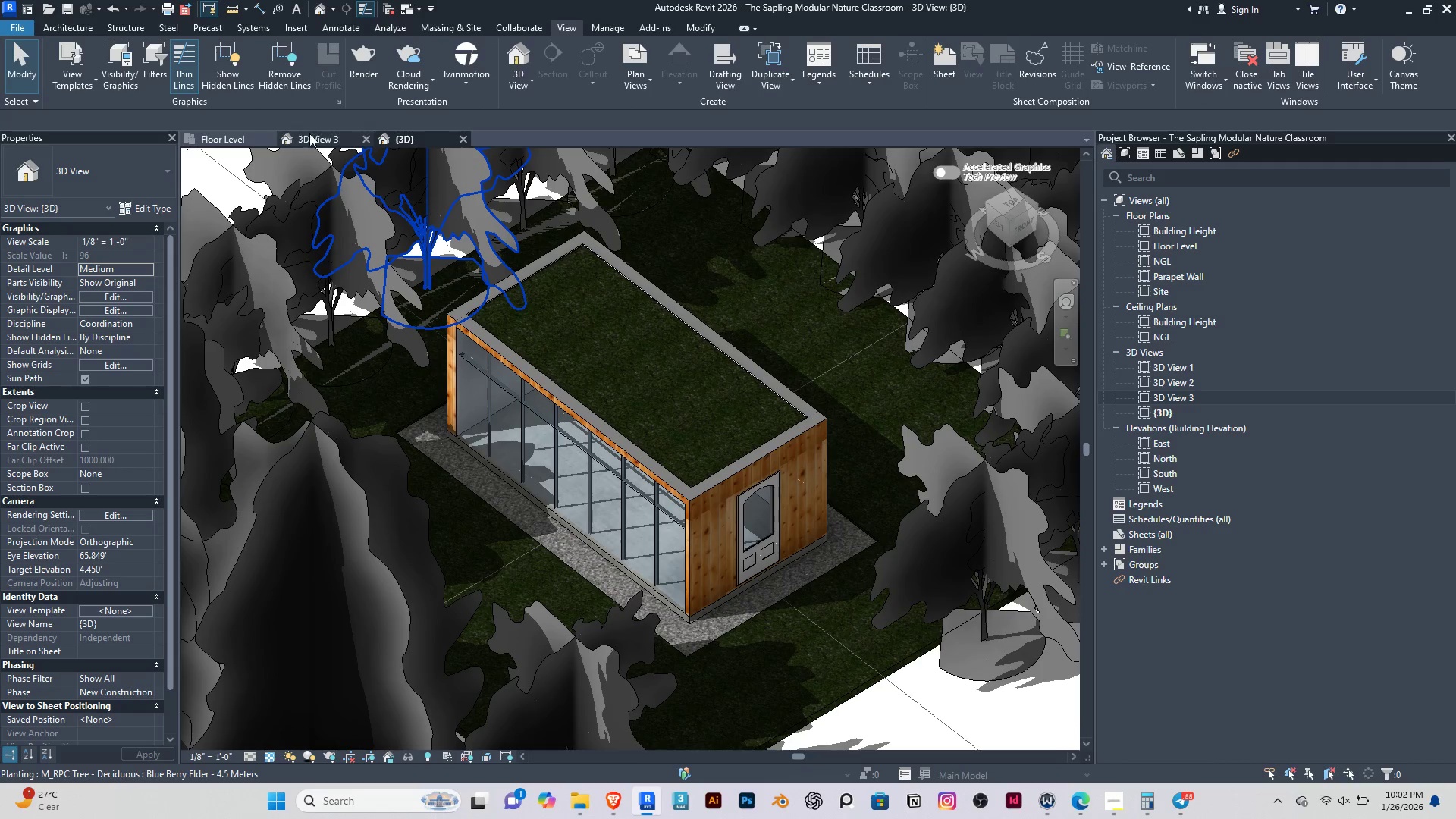 
left_click([310, 136])
 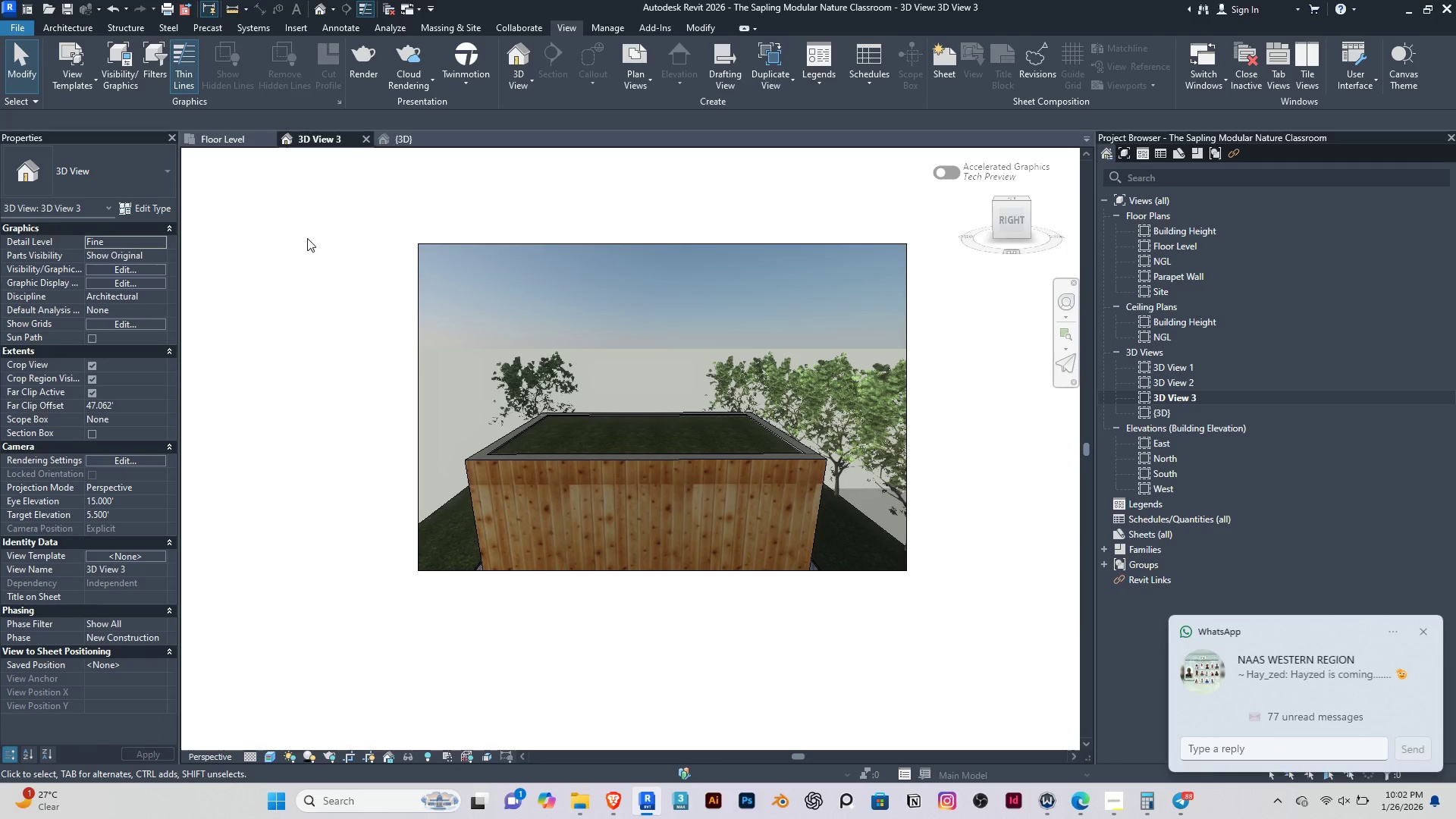 
wait(5.81)
 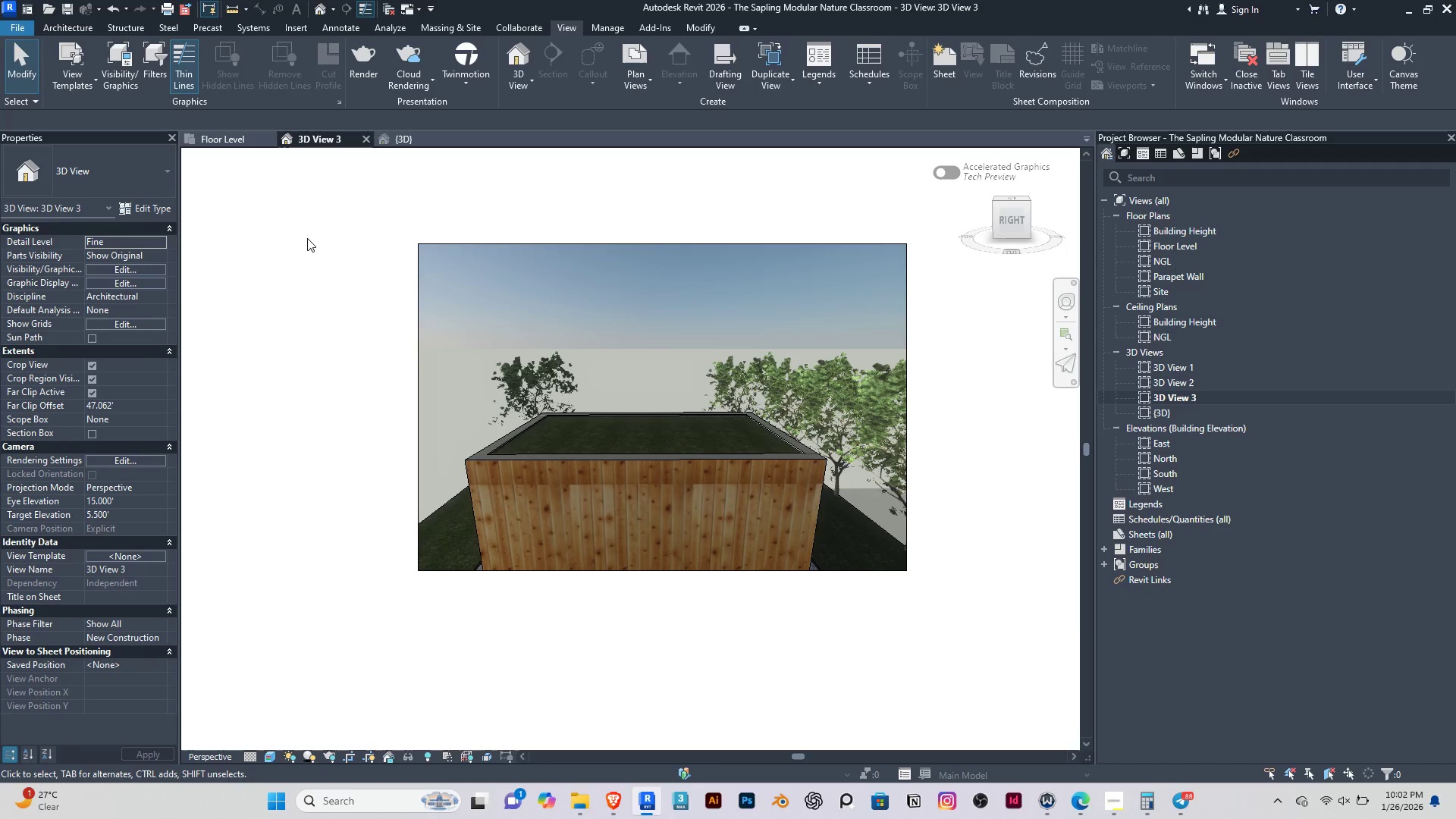 
left_click([1424, 629])
 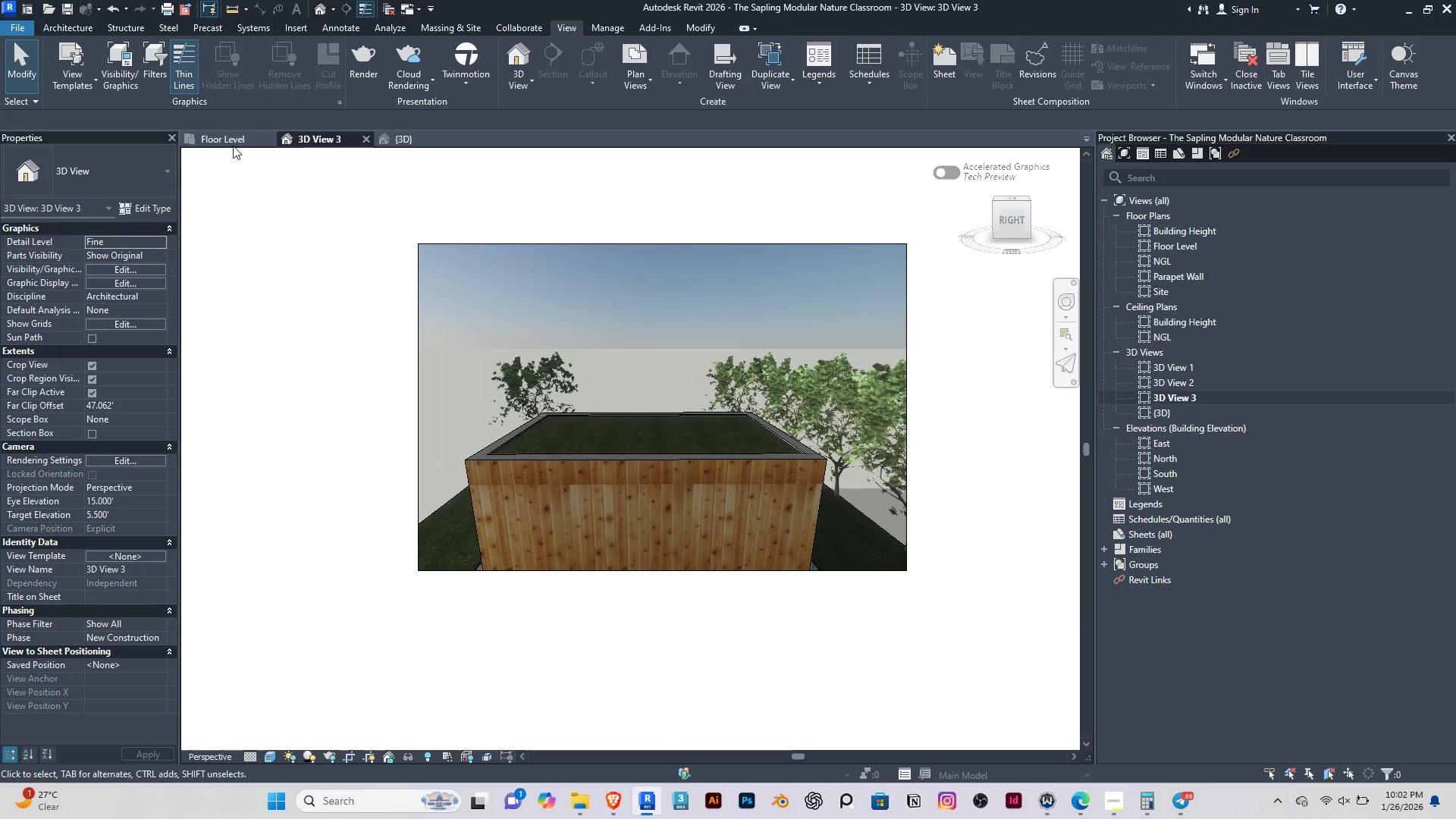 
left_click([240, 136])
 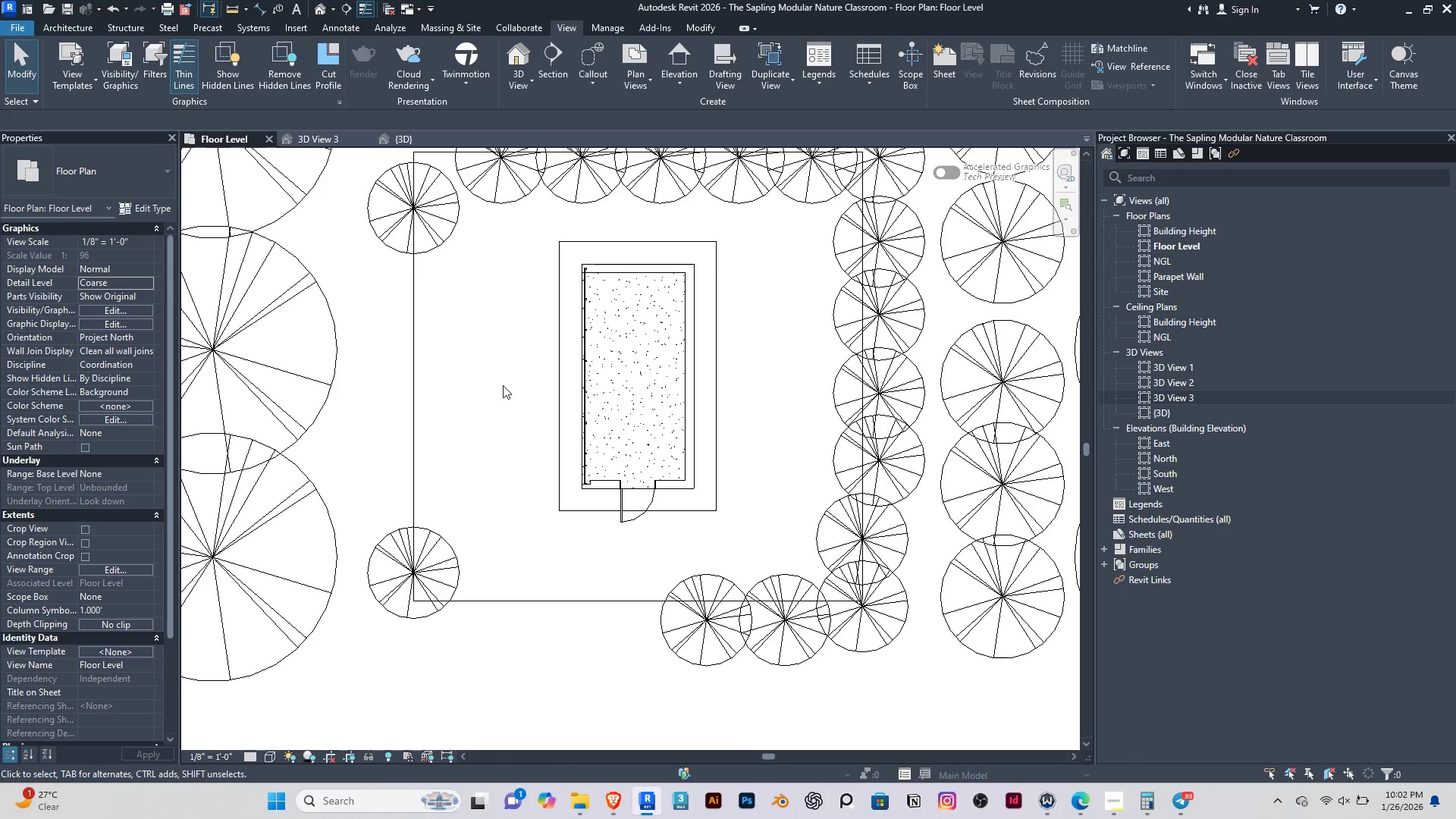 
scroll: coordinate [698, 422], scroll_direction: down, amount: 6.0
 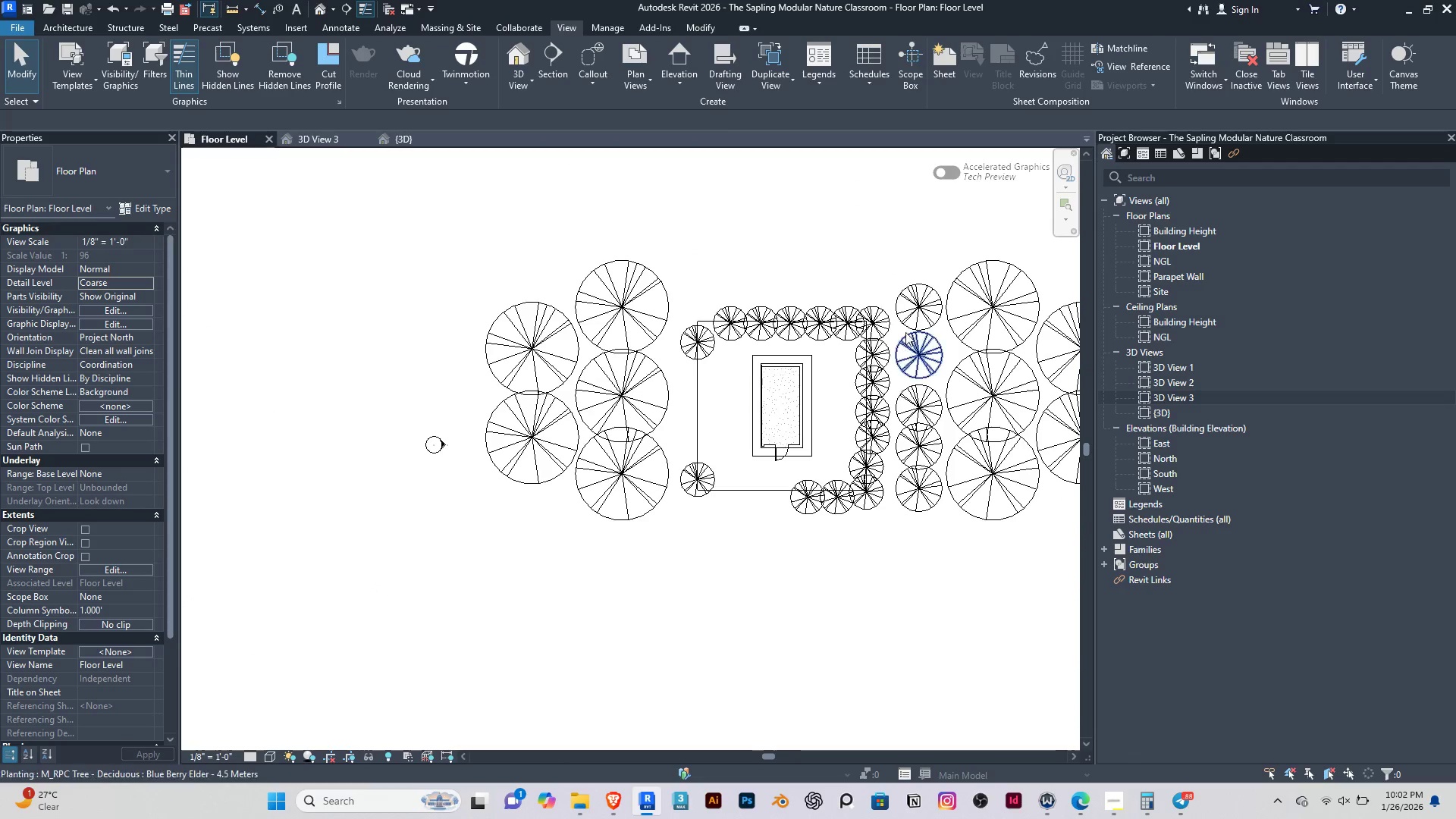 
left_click([861, 329])
 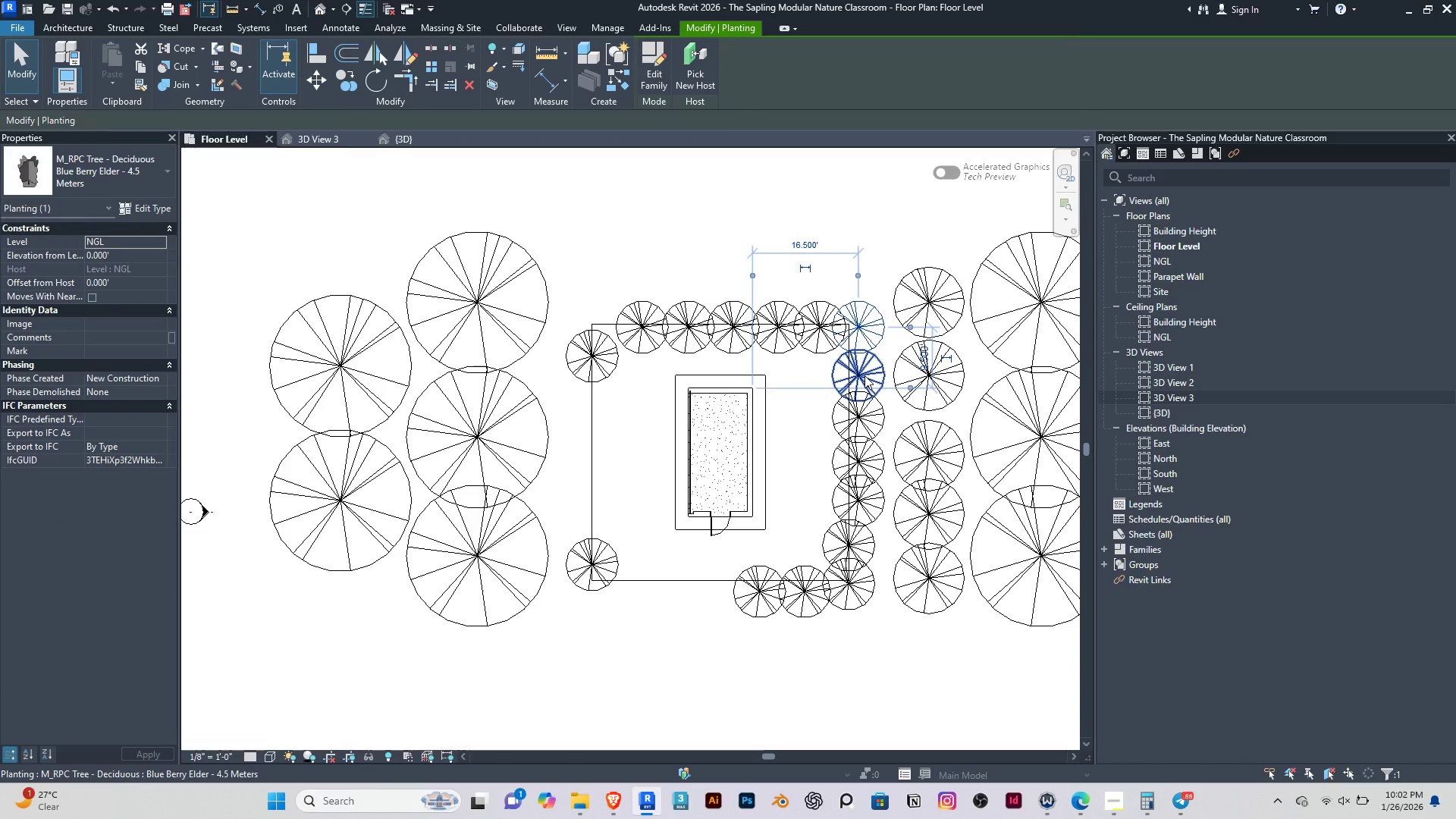 
scroll: coordinate [899, 315], scroll_direction: up, amount: 2.0
 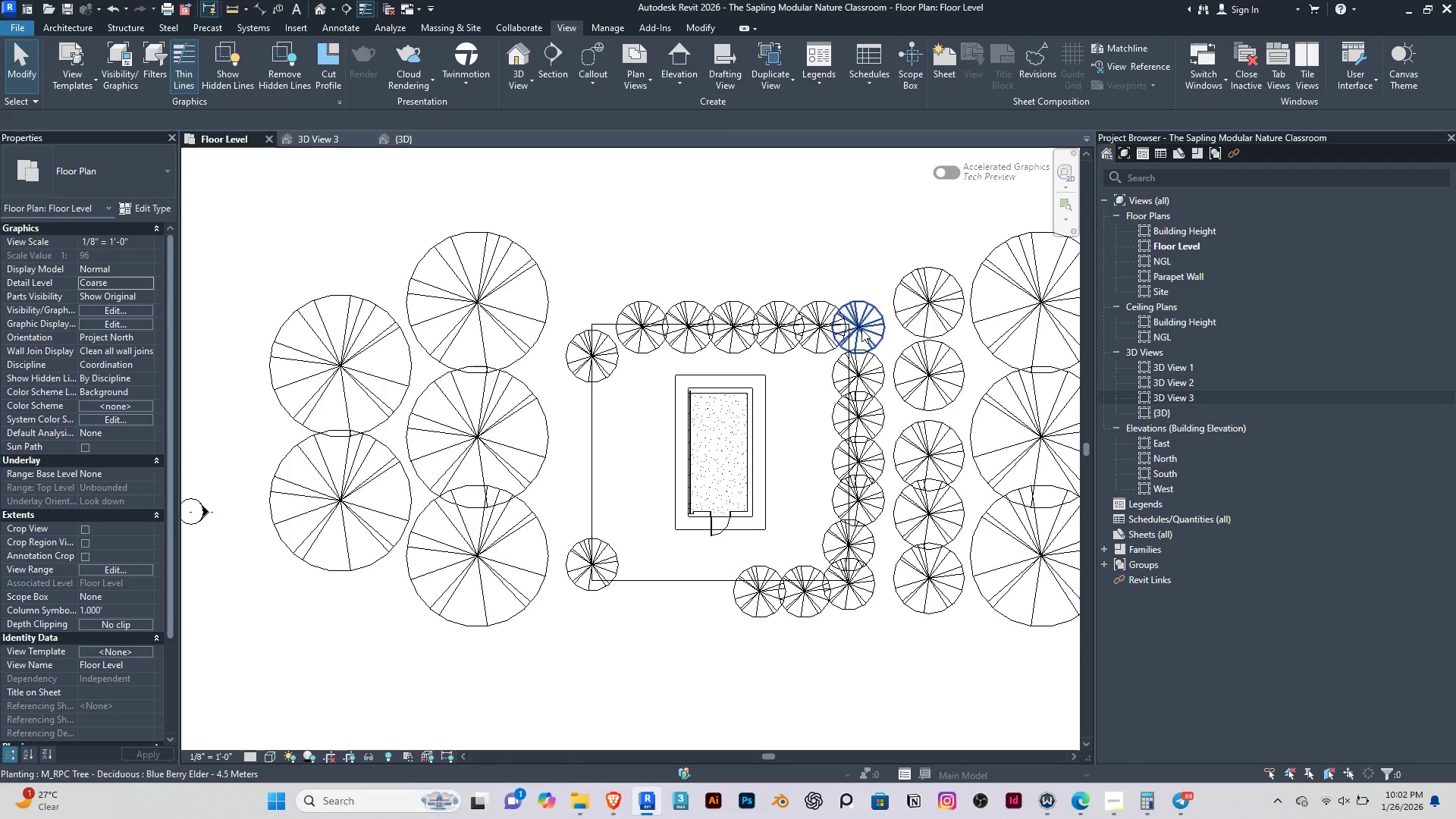 
hold_key(key=ControlRight, duration=1.52)
left_click([864, 375])
 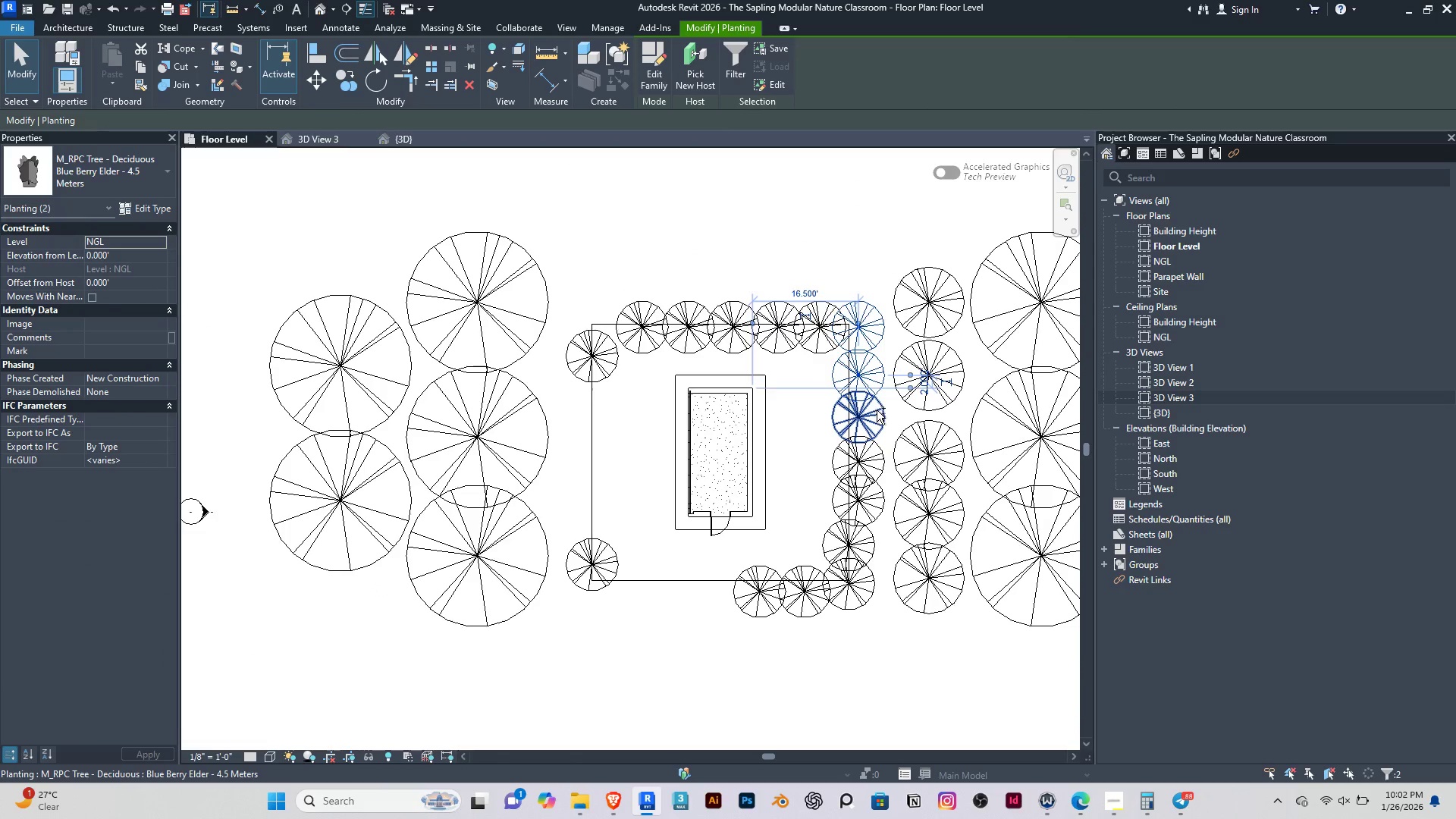 
left_click([879, 411])
 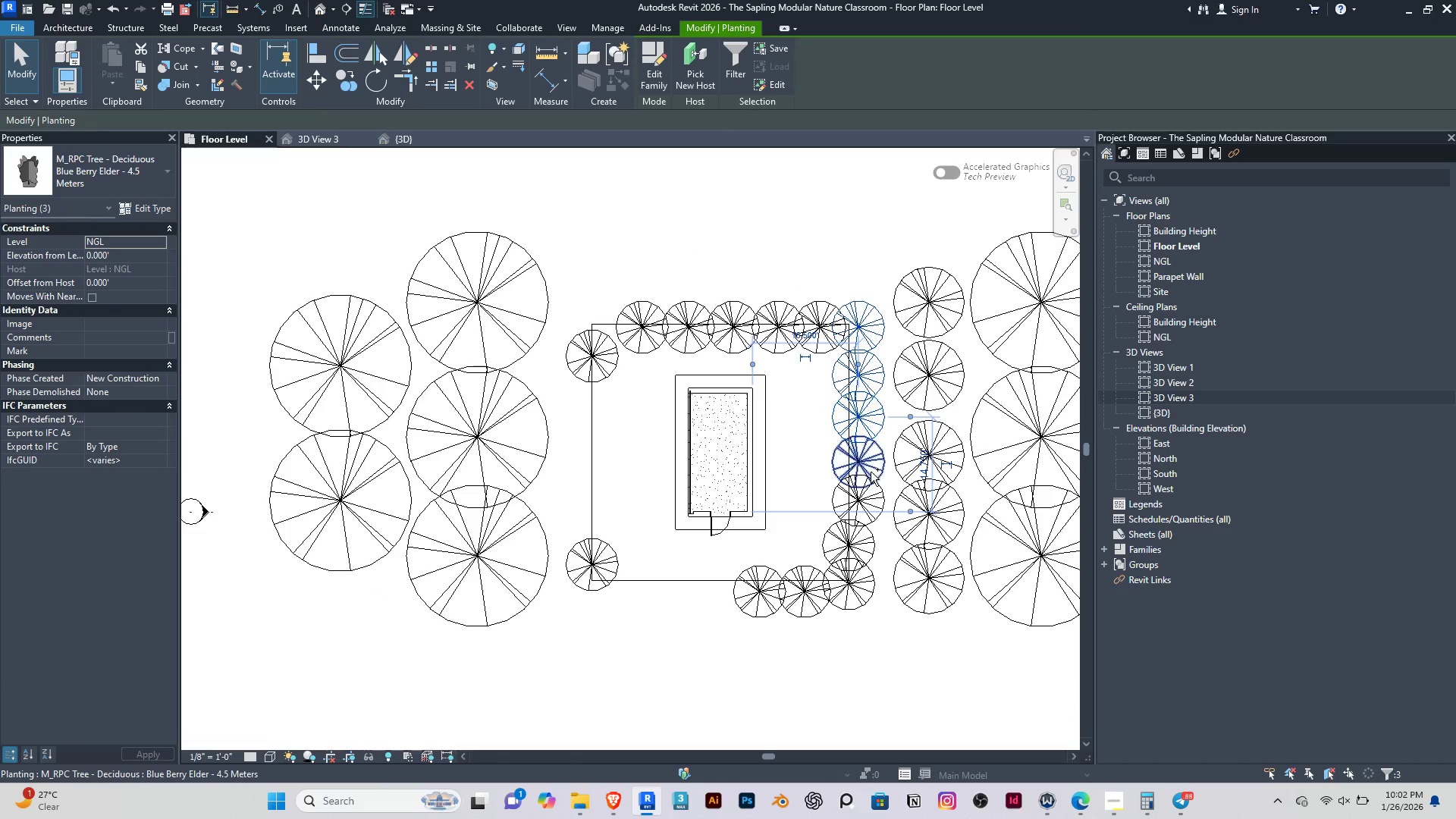 
hold_key(key=ControlRight, duration=1.5)
left_click([871, 472])
 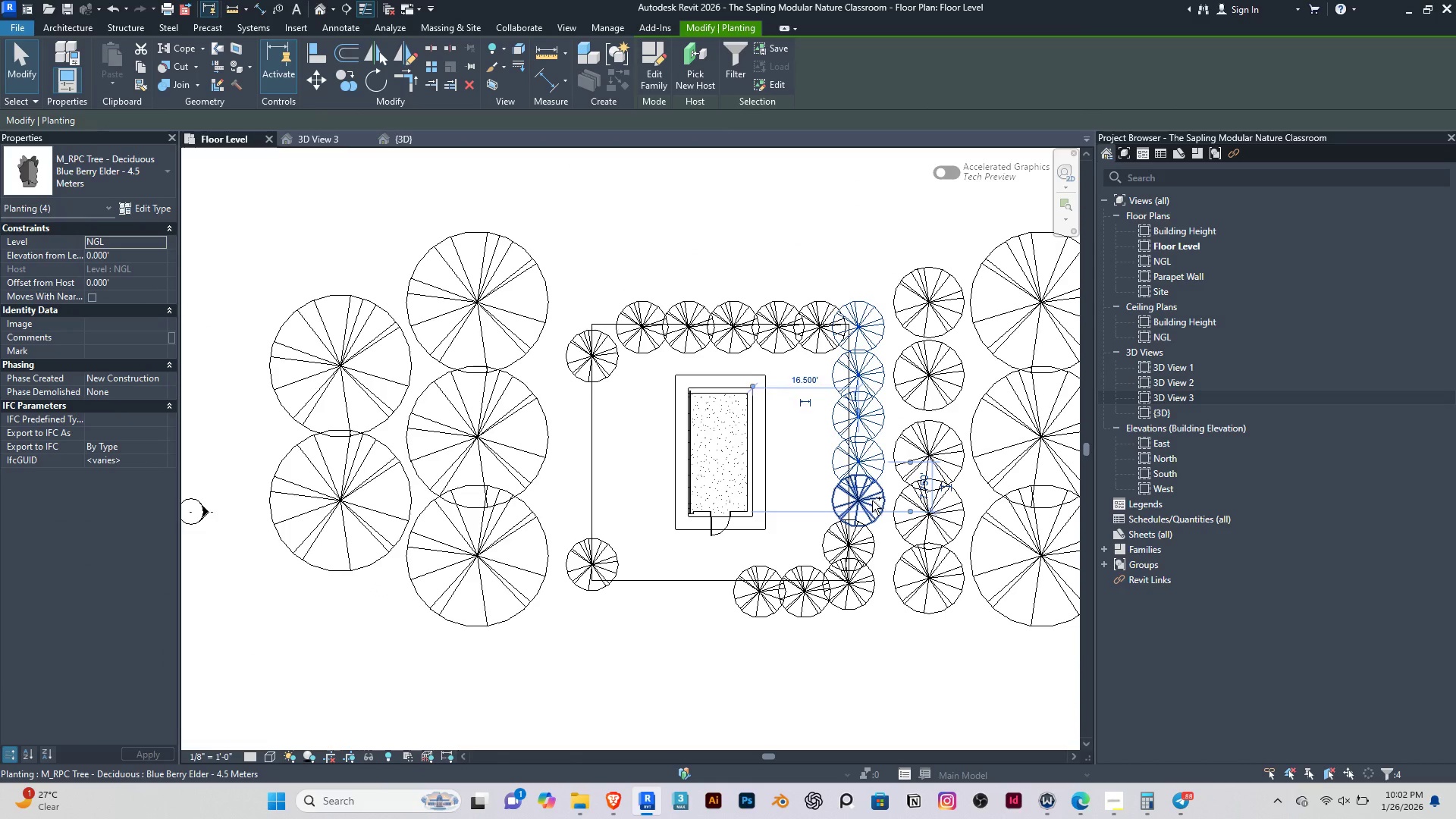 
left_click([872, 500])
 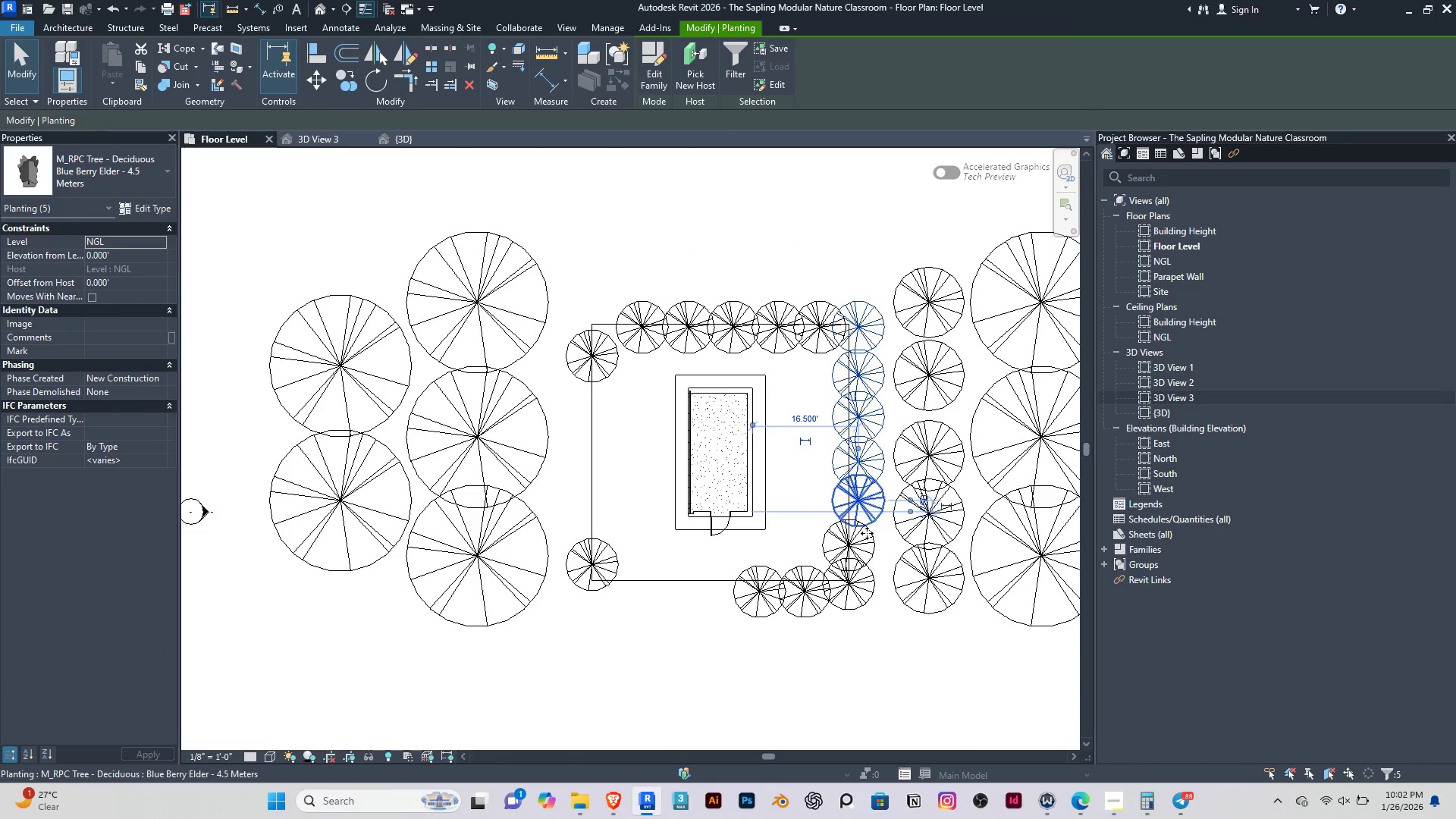 
hold_key(key=ControlRight, duration=1.5)
left_click([869, 539])
 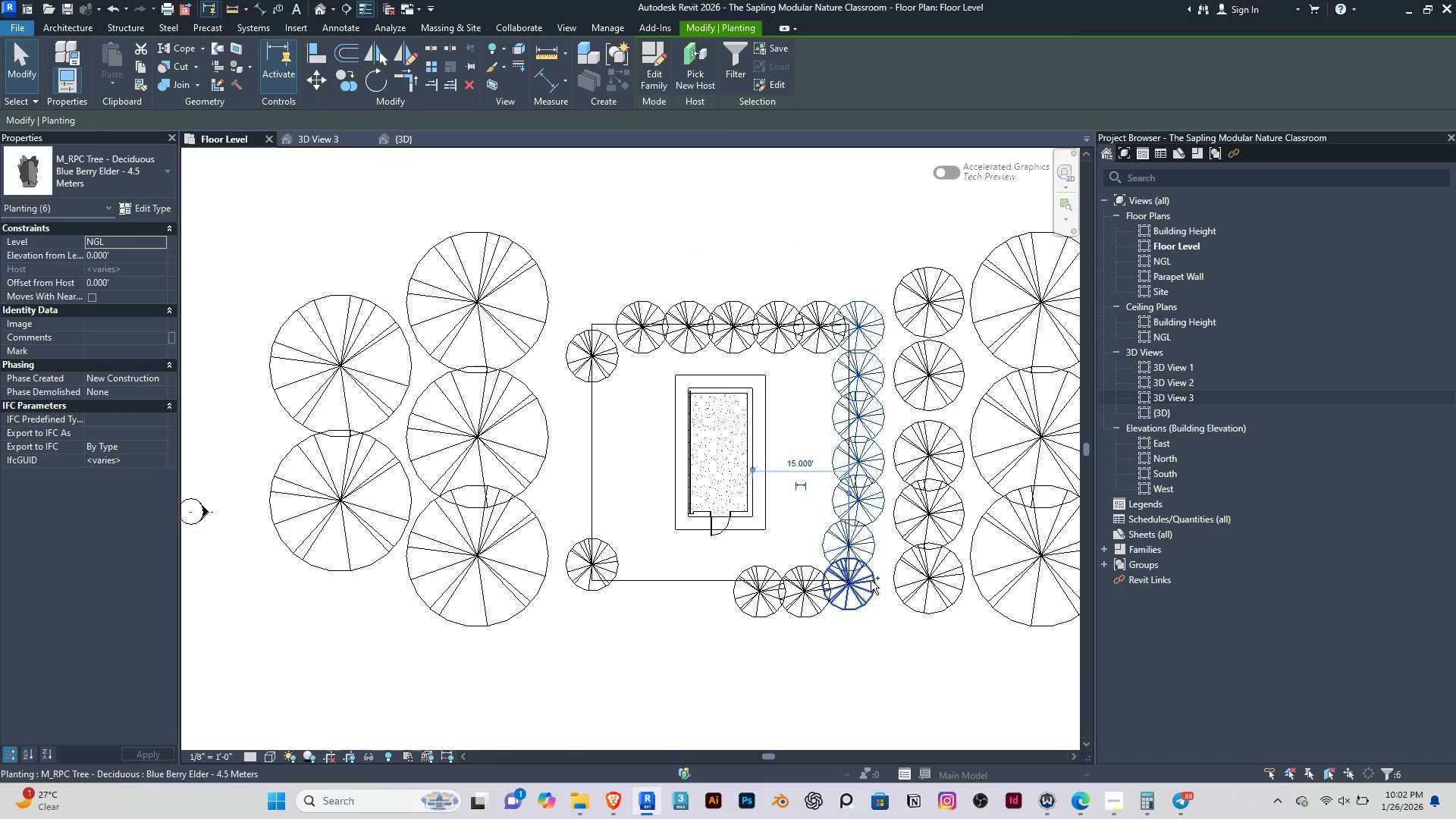 
left_click([871, 580])
 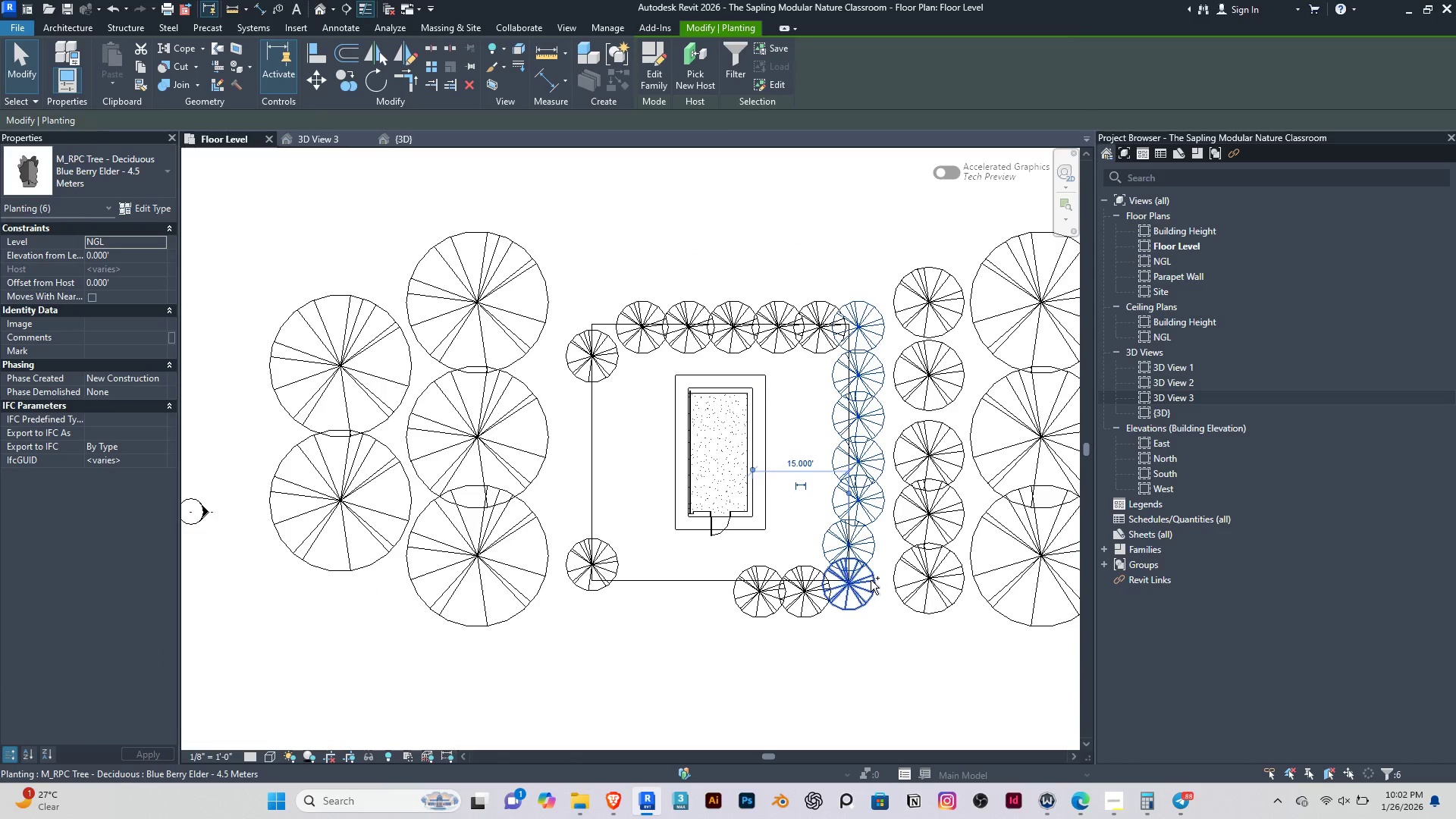 
key(Control+ControlRight)
 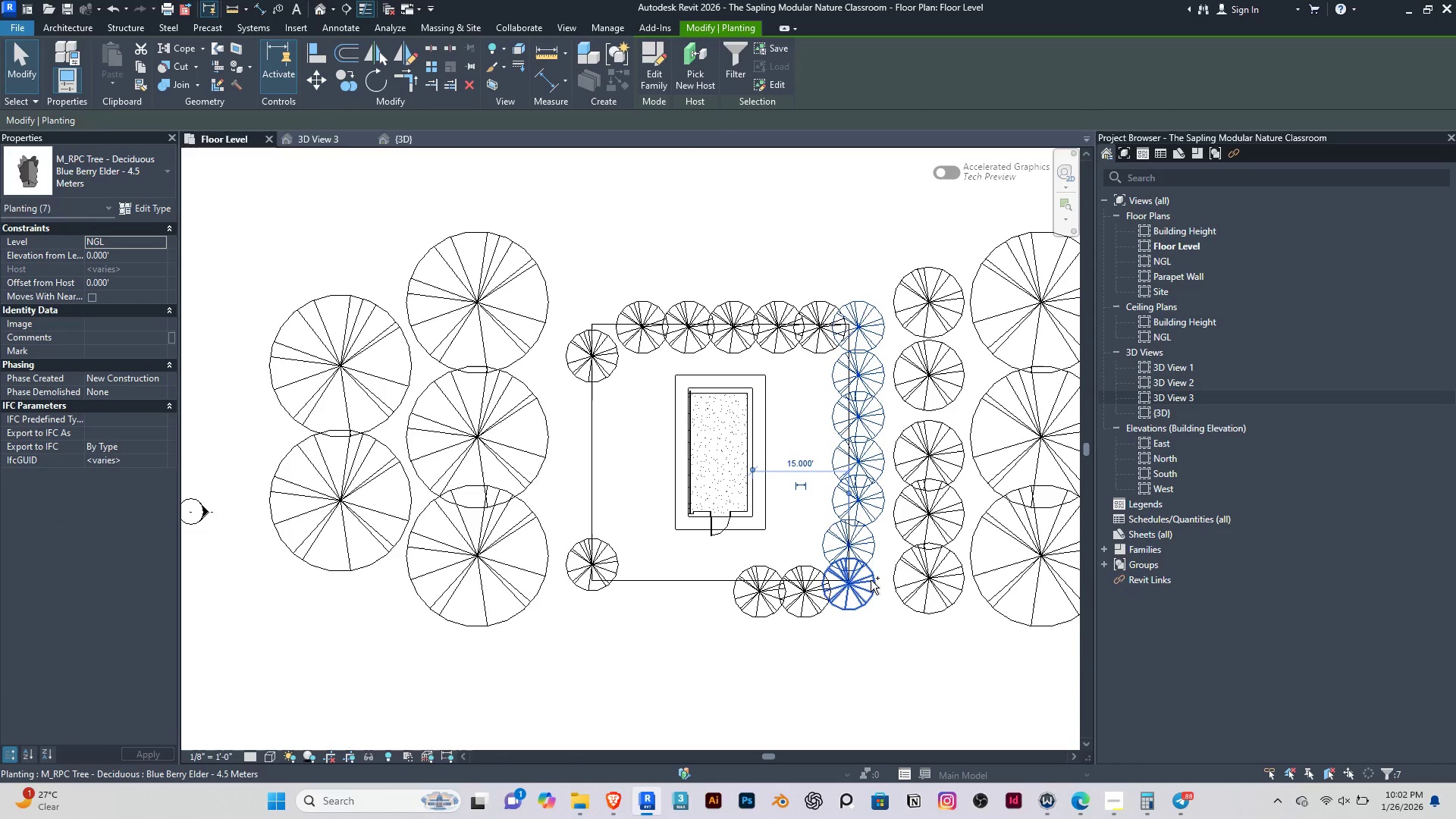 
key(Control+ControlRight)
 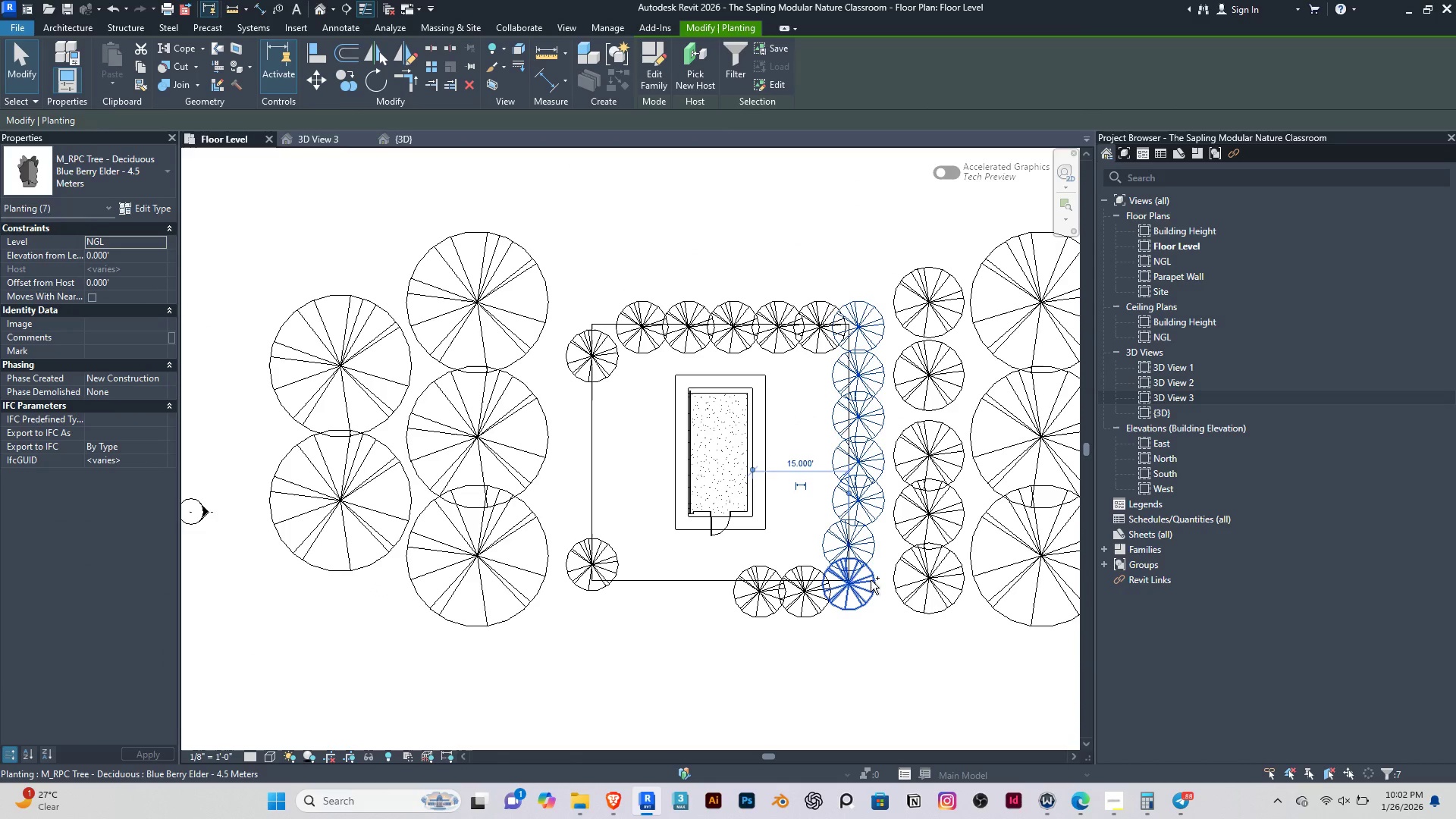 
key(Control+ControlRight)
 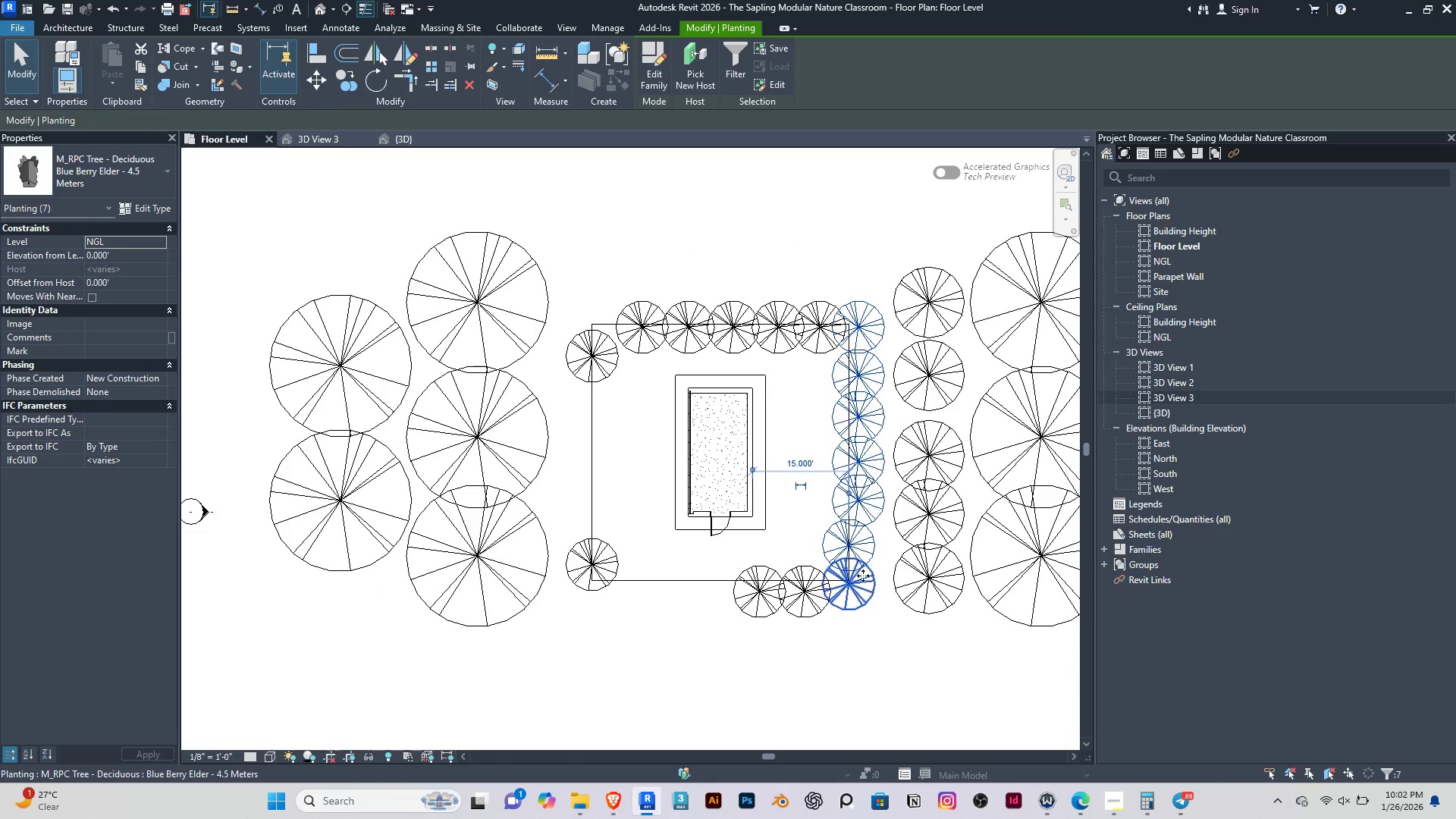 
key(Control+ControlRight)
 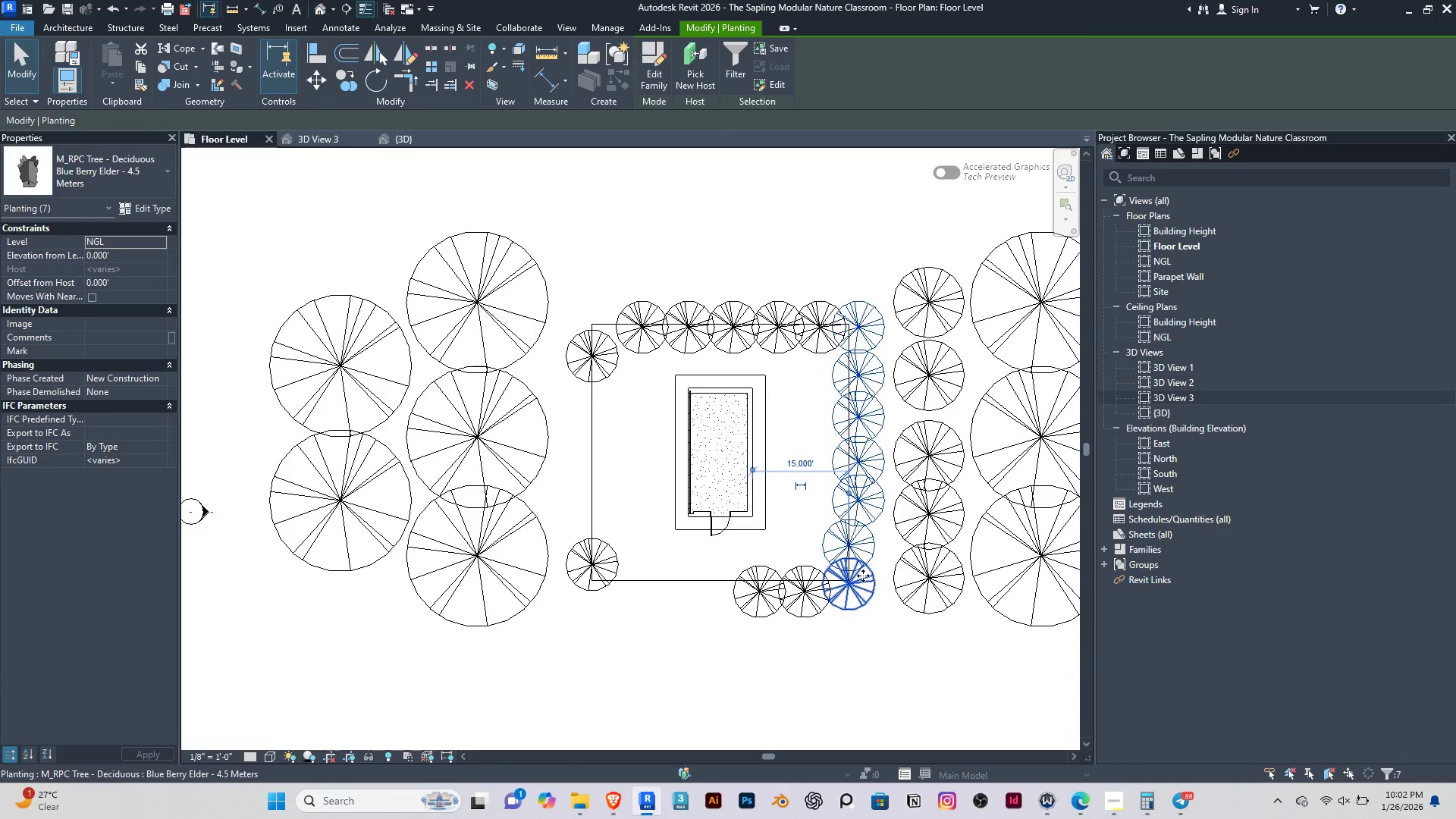 
key(Control+ControlRight)
 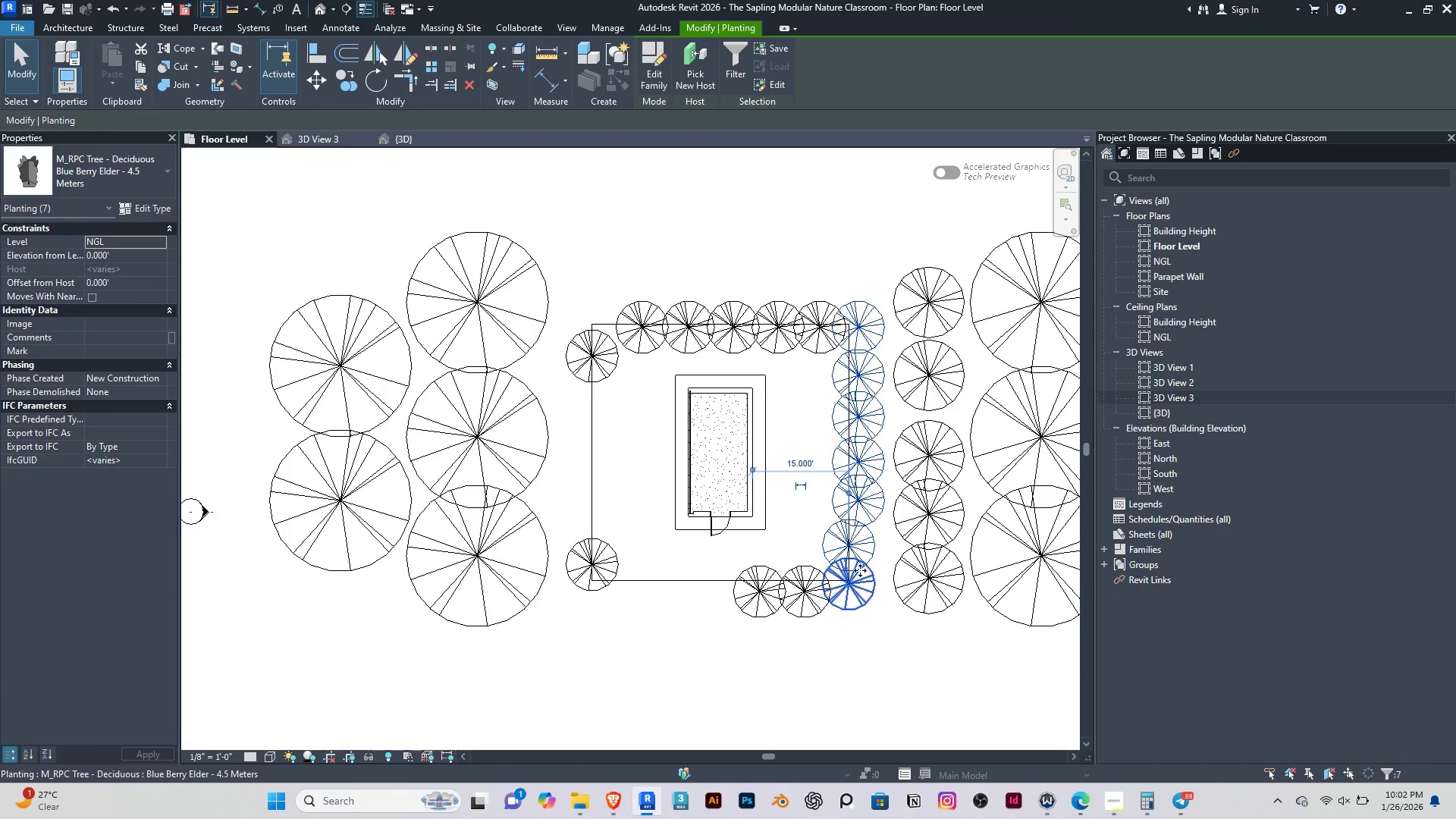 
key(Control+ControlRight)
 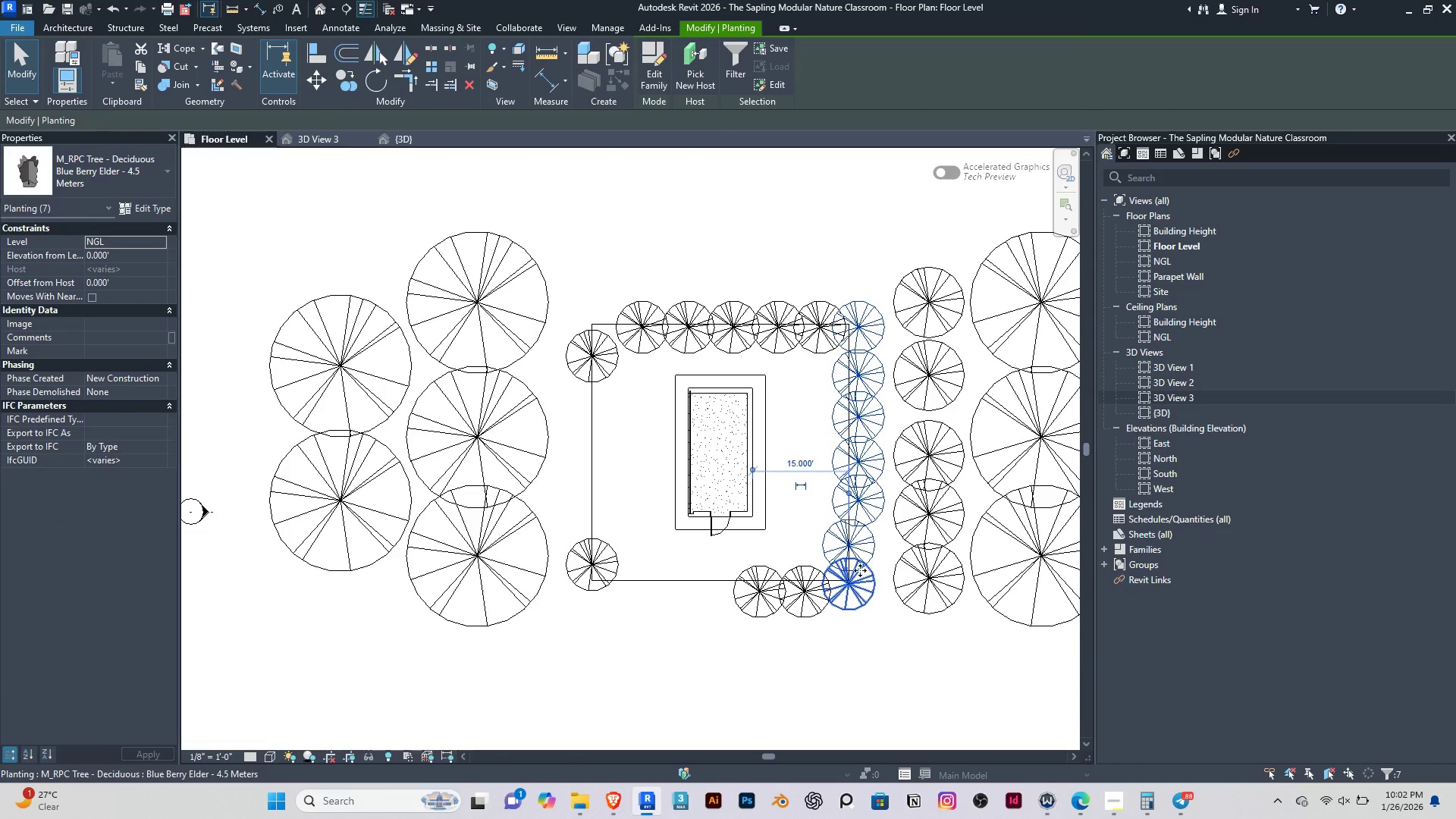 
key(Control+ControlRight)
 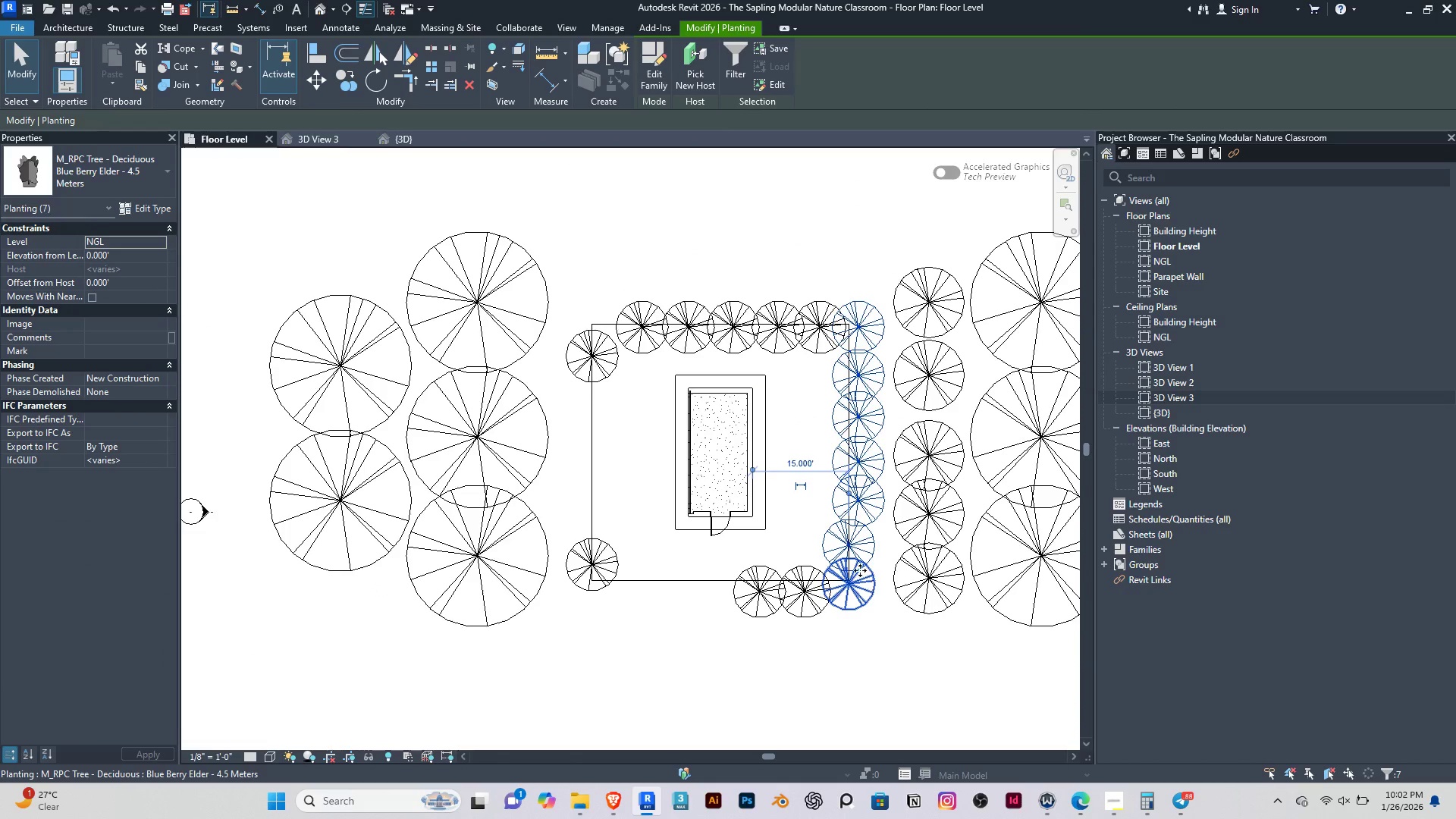 
key(Control+ControlRight)
 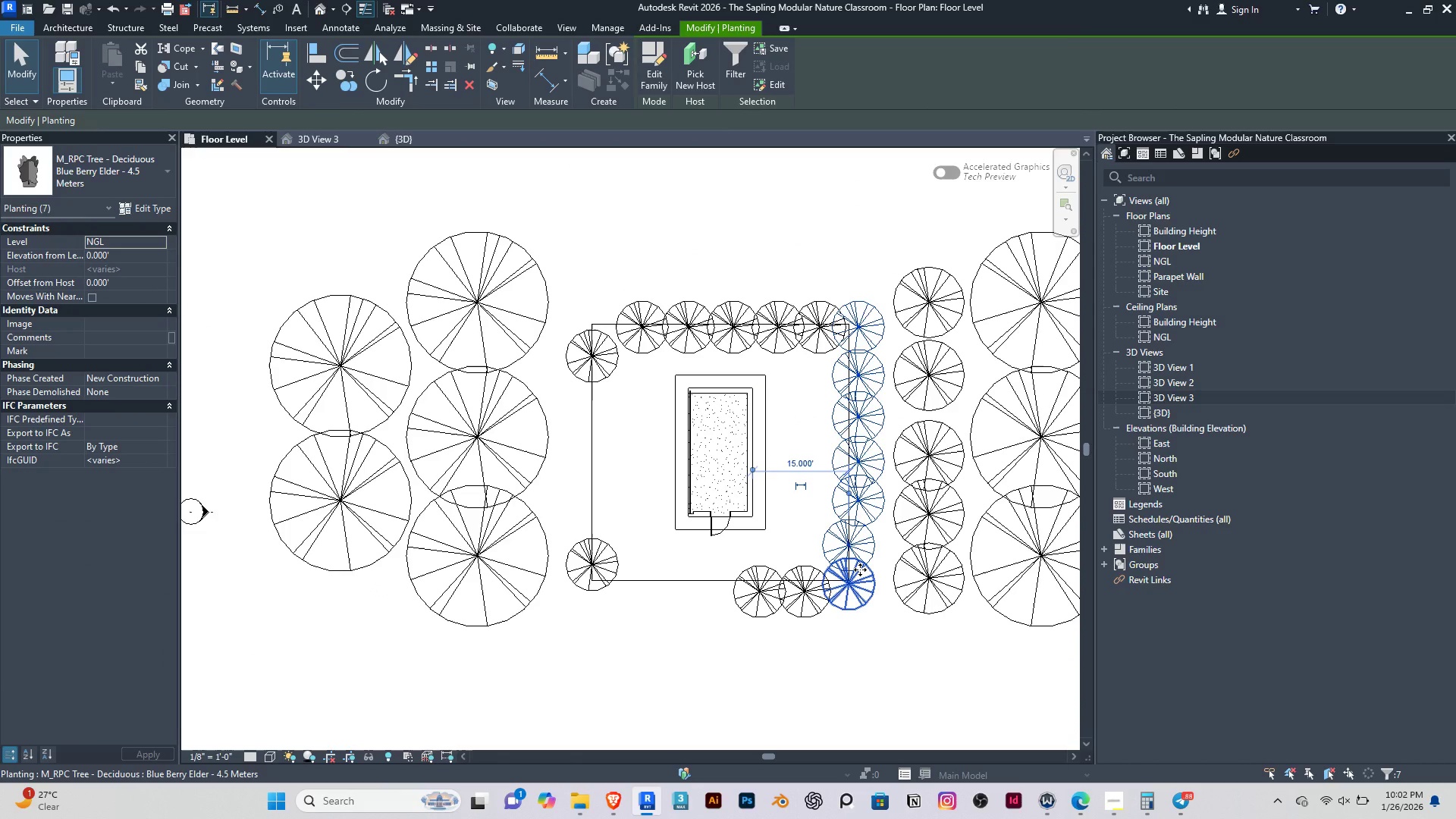 
key(Control+ControlRight)
 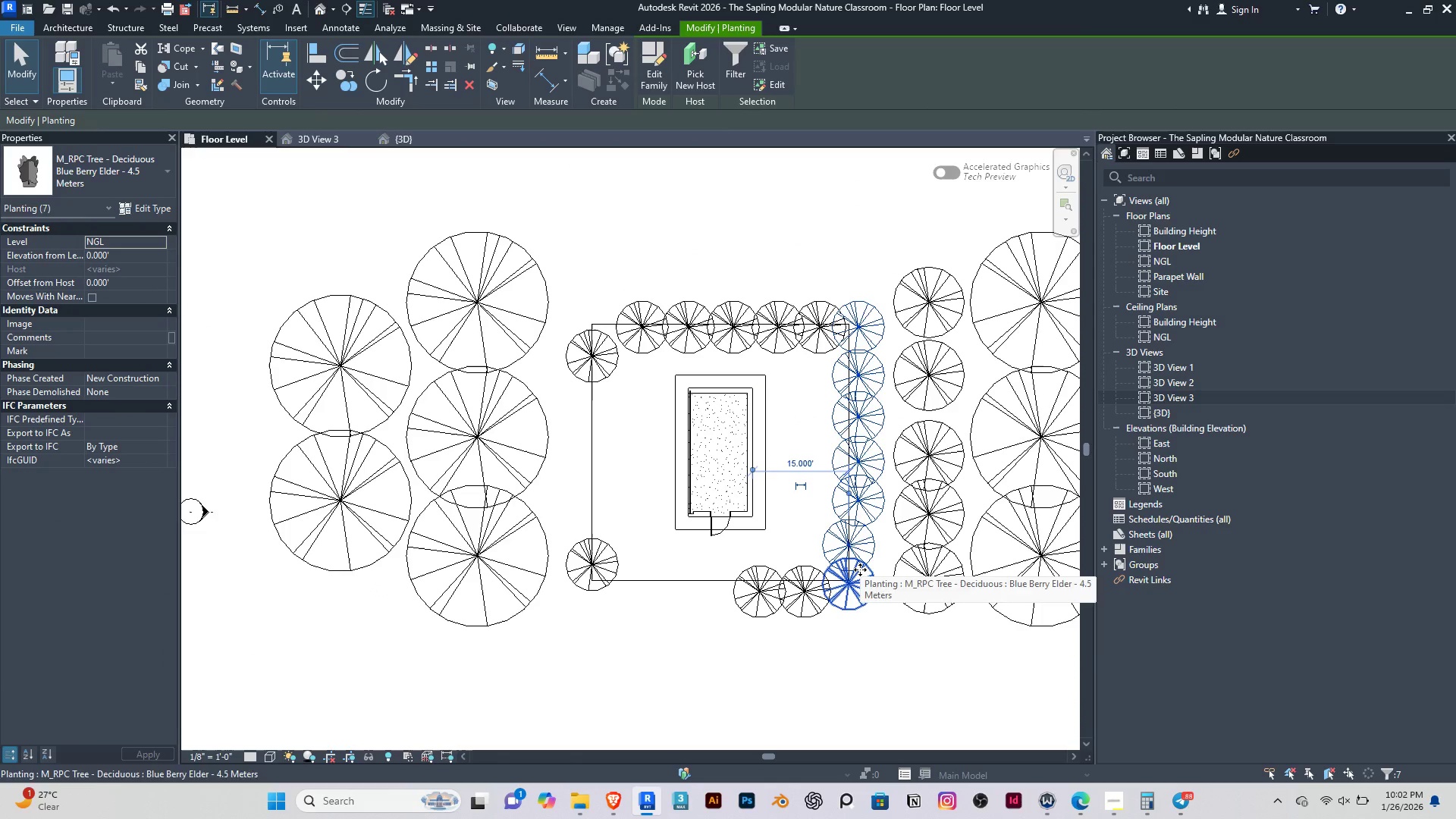 
type(co)
 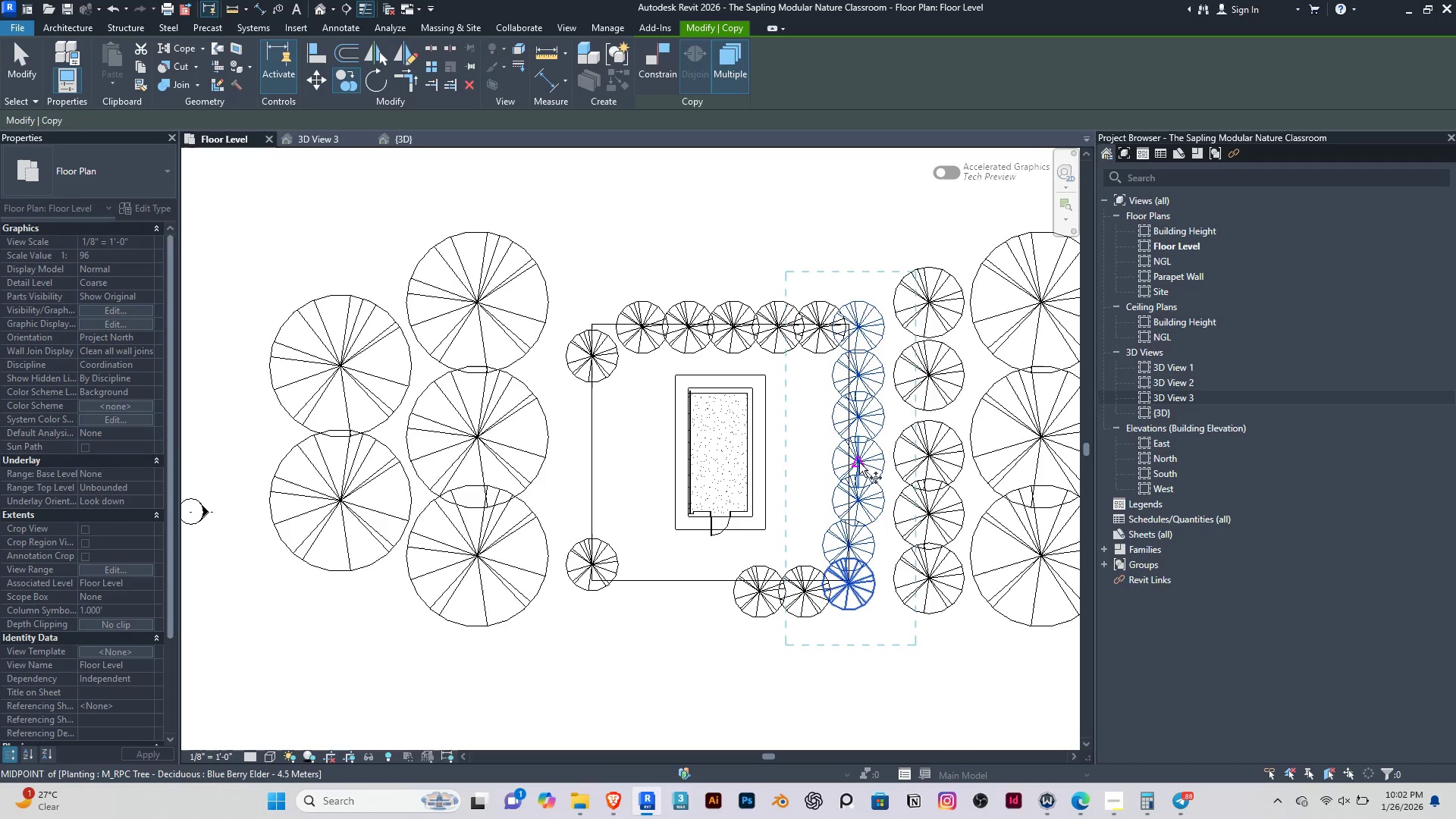 
left_click([859, 463])
 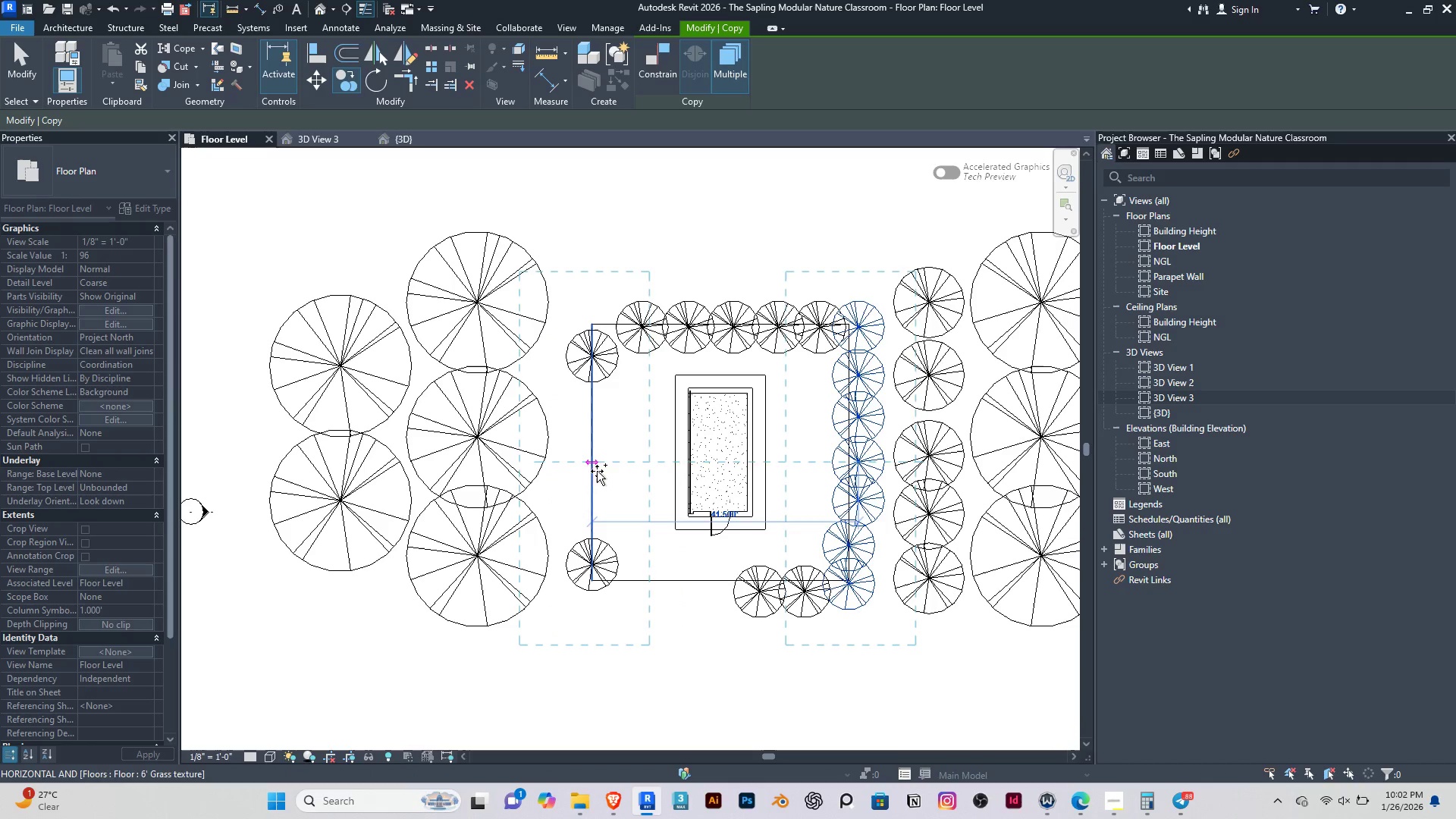 
left_click([592, 471])
 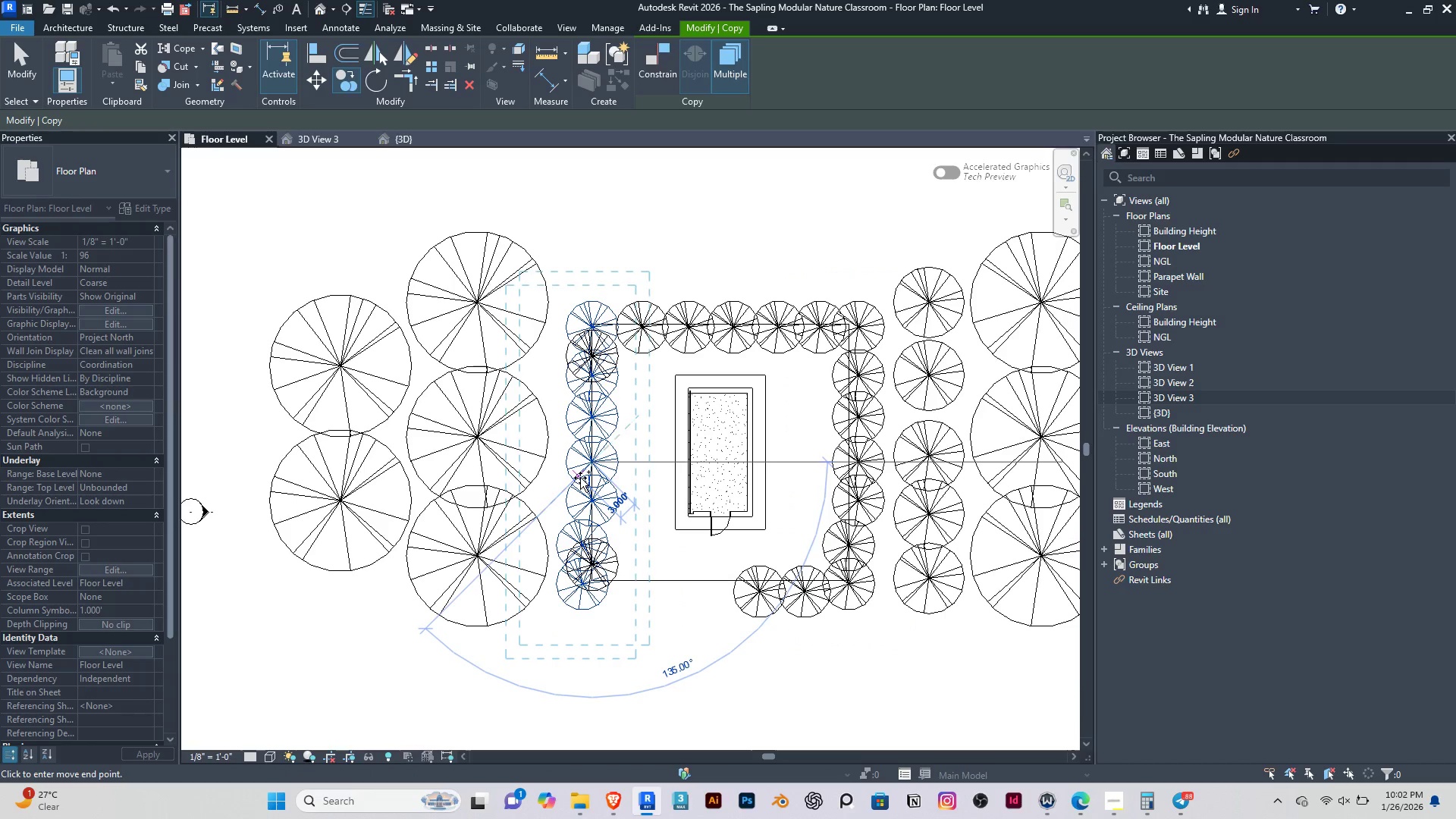 
scroll: coordinate [580, 478], scroll_direction: down, amount: 1.0
 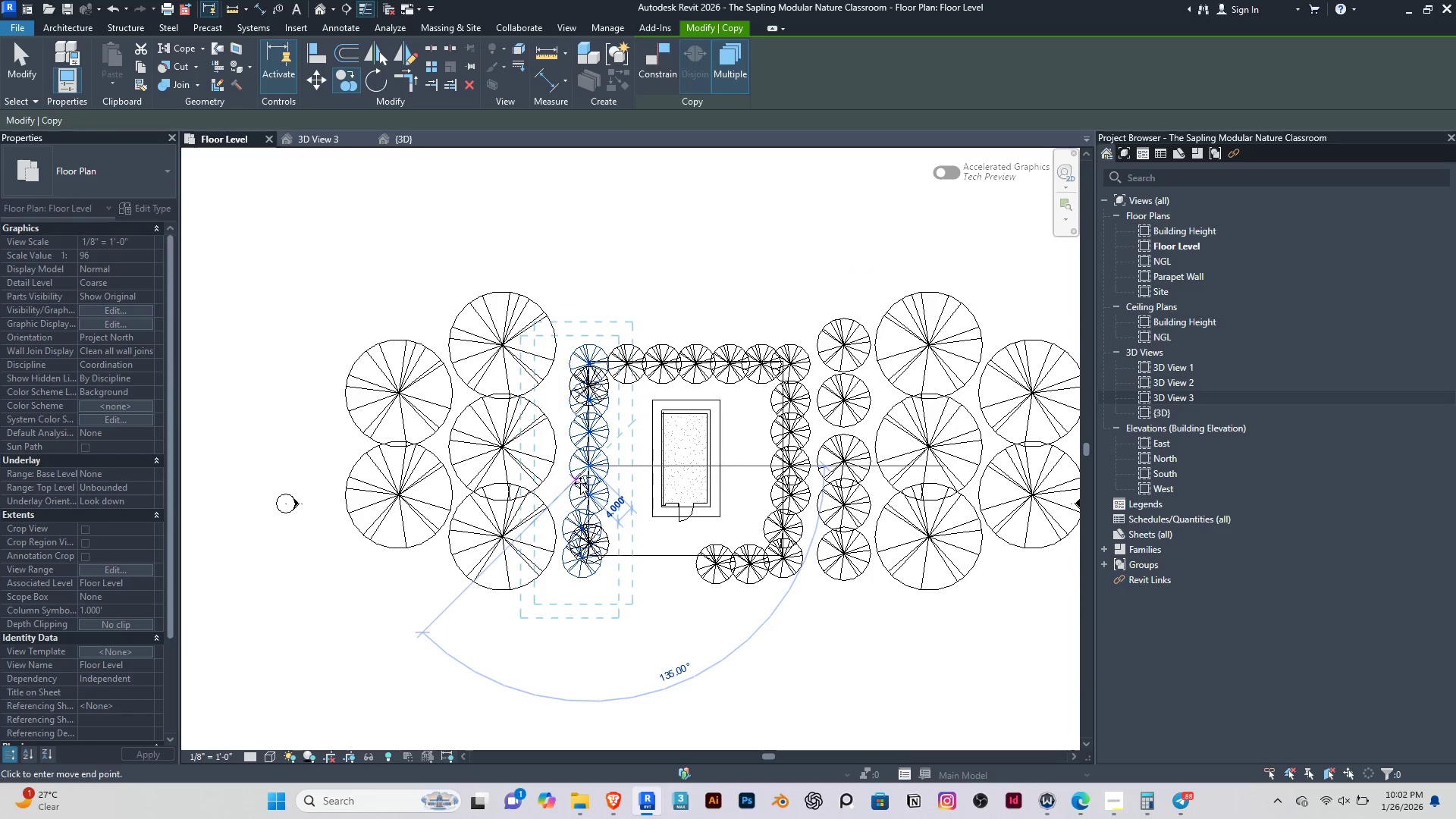 
key(Escape)
 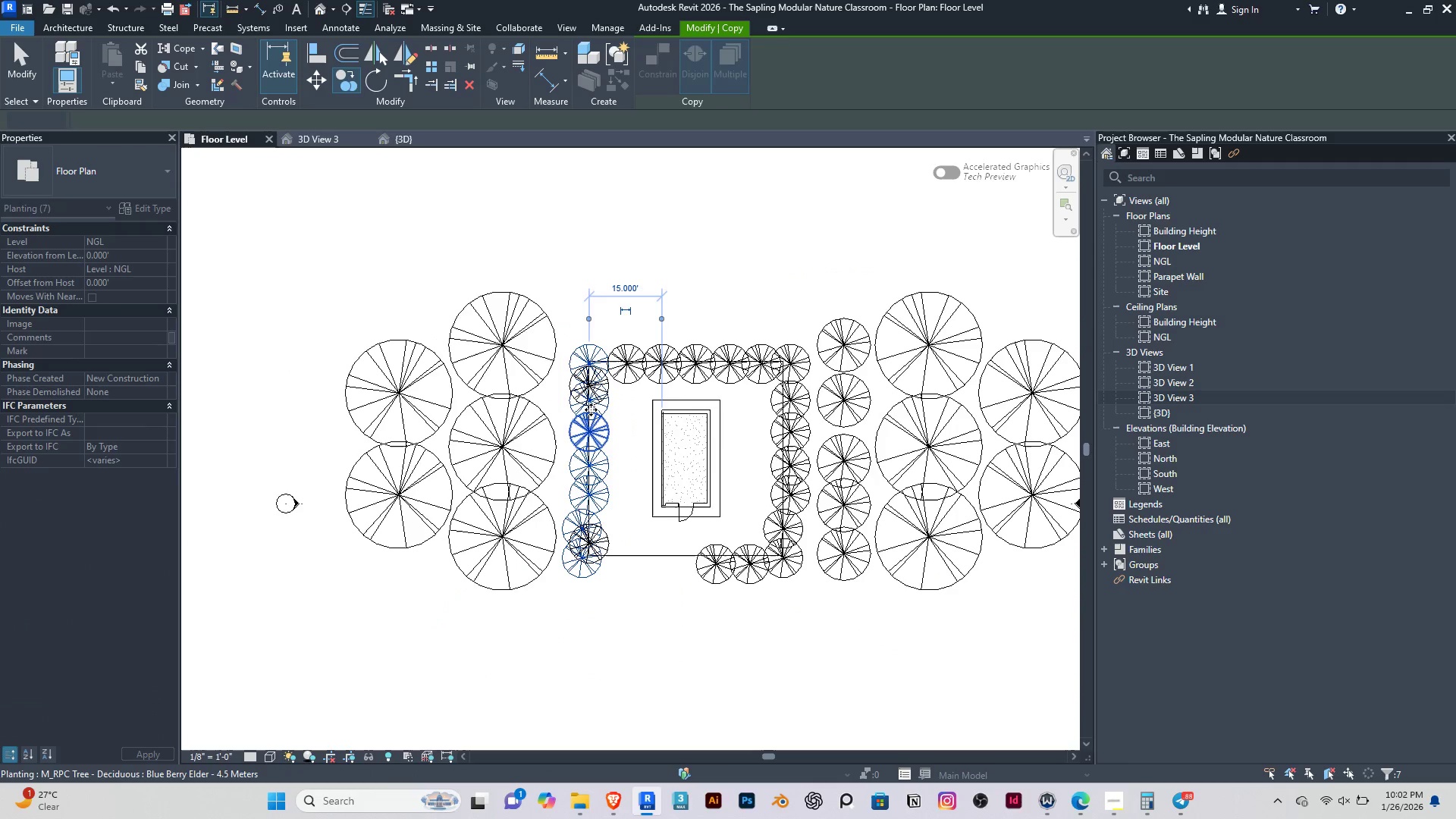 
key(Escape)
 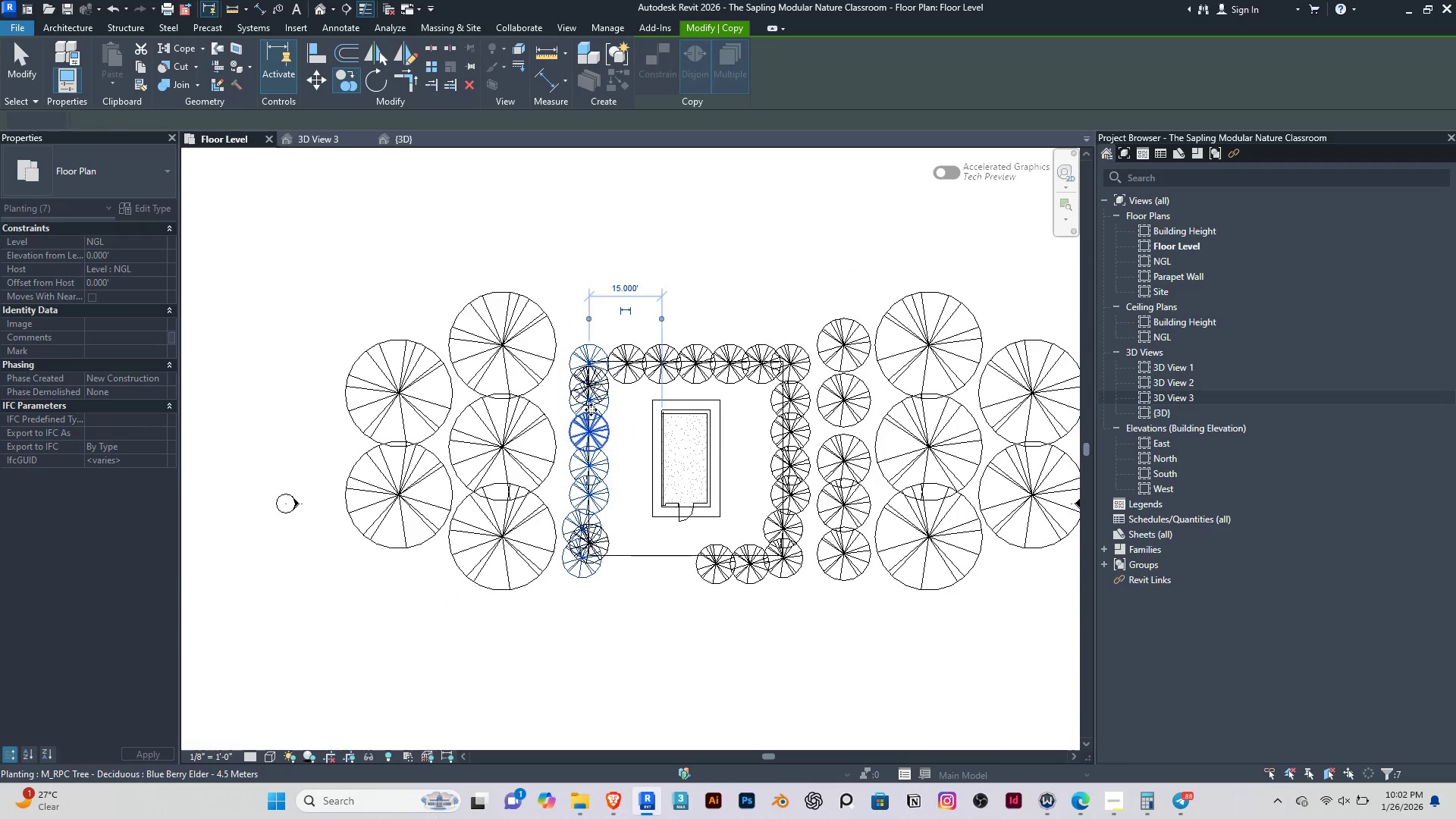 
left_click([621, 357])
 